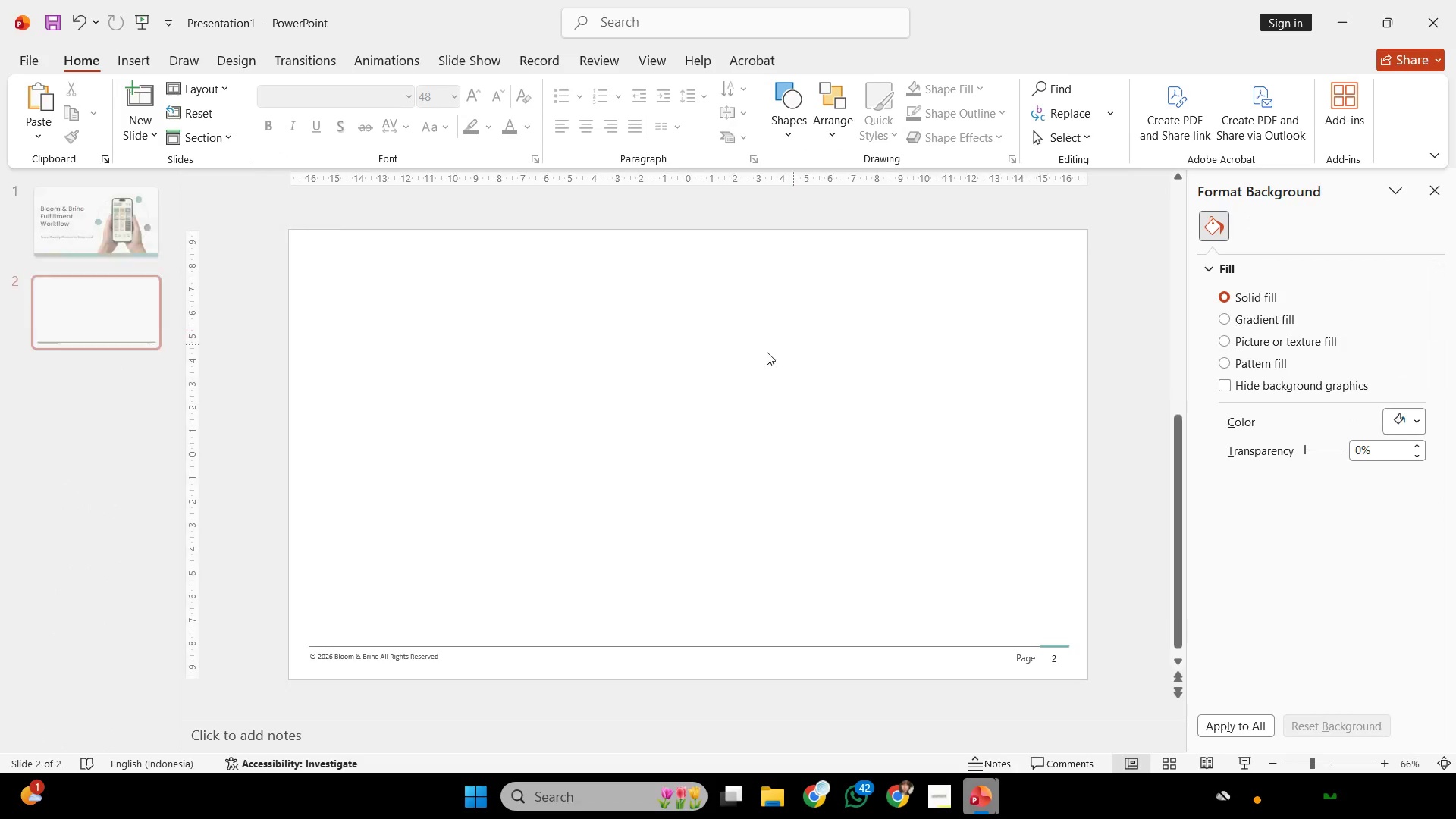 
key(Control+V)
 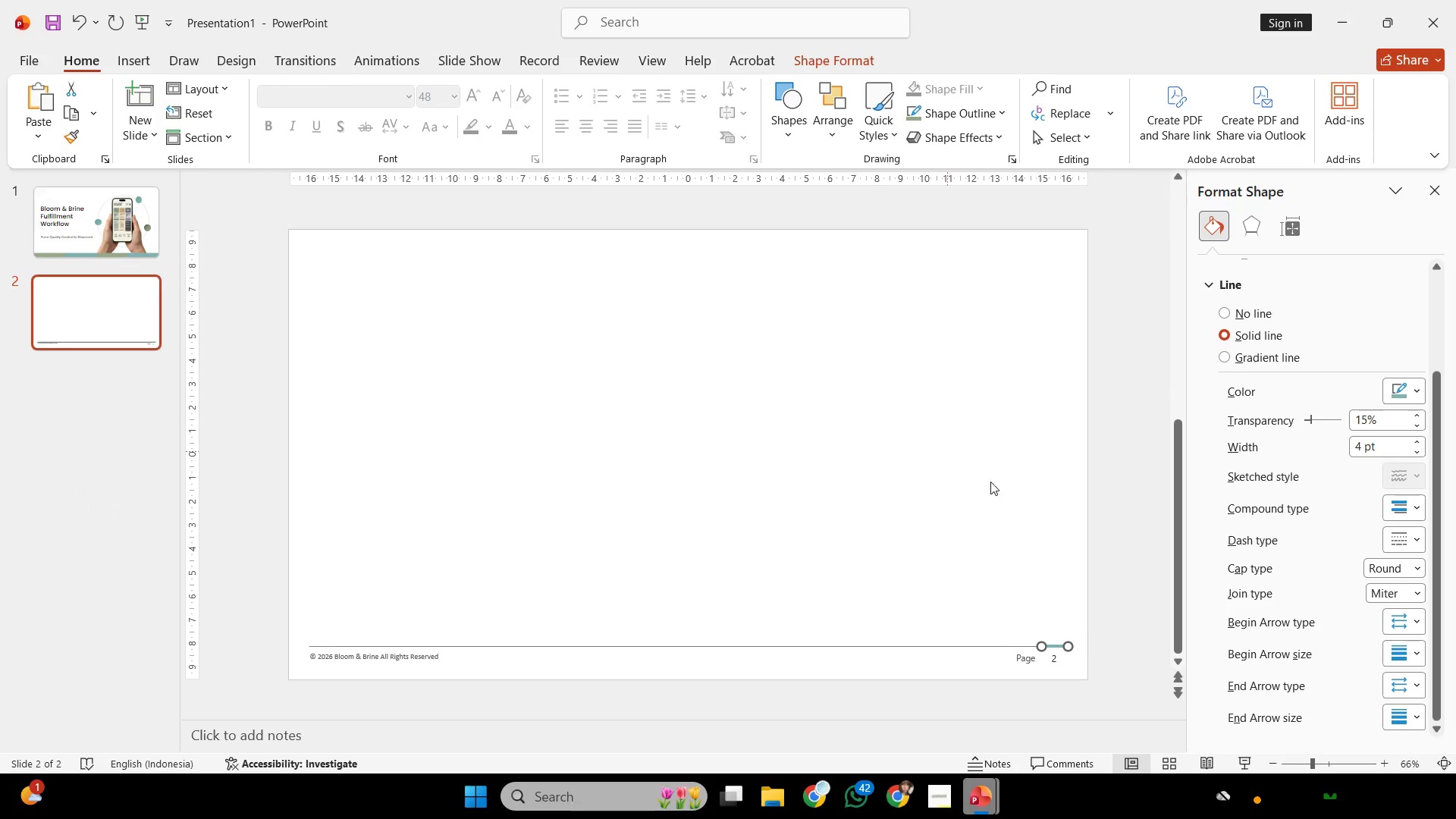 
key(Shift+ShiftLeft)
 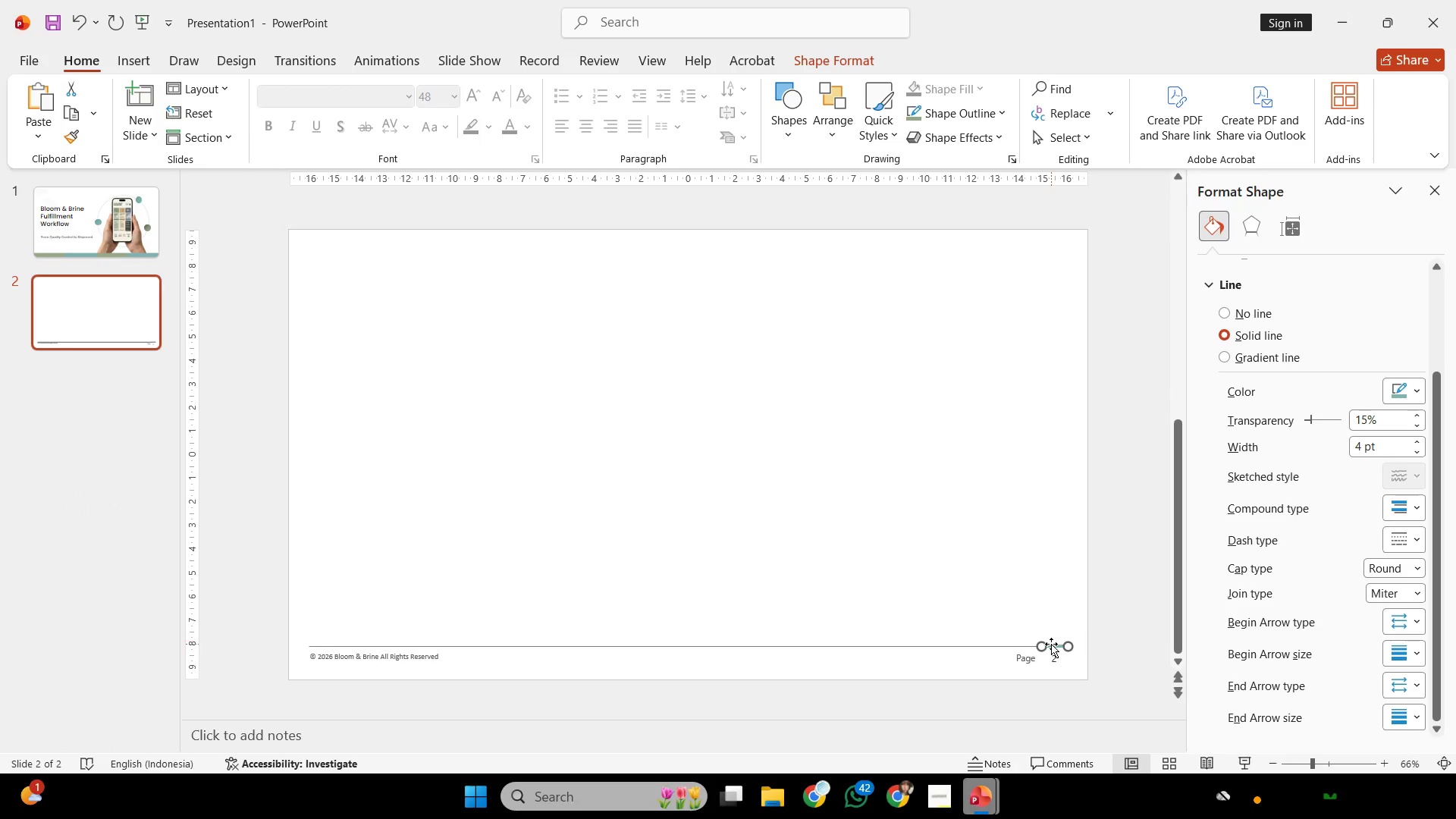 
left_click_drag(start_coordinate=[1051, 644], to_coordinate=[340, 284])
 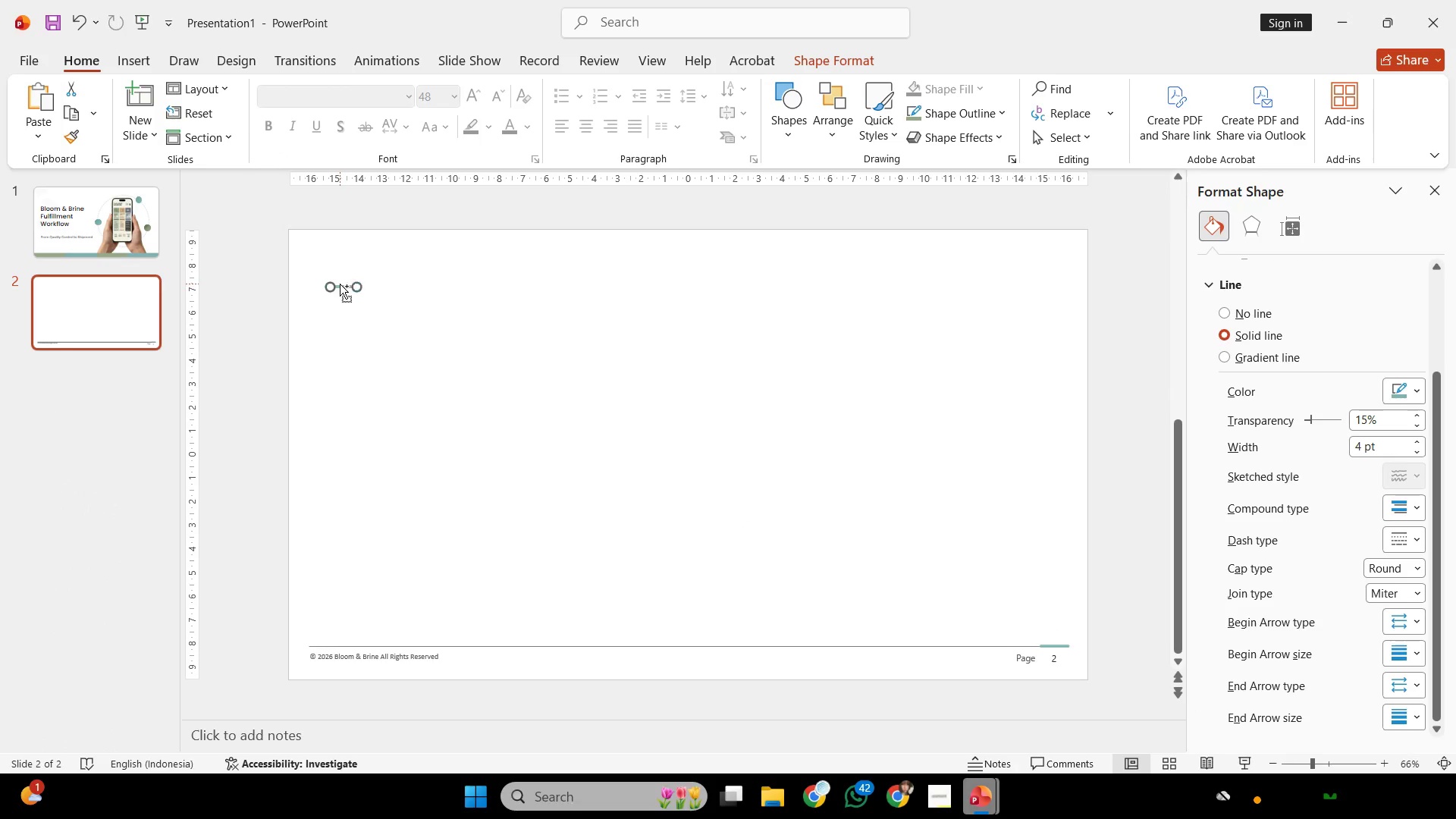 
hold_key(key=ControlLeft, duration=0.44)
 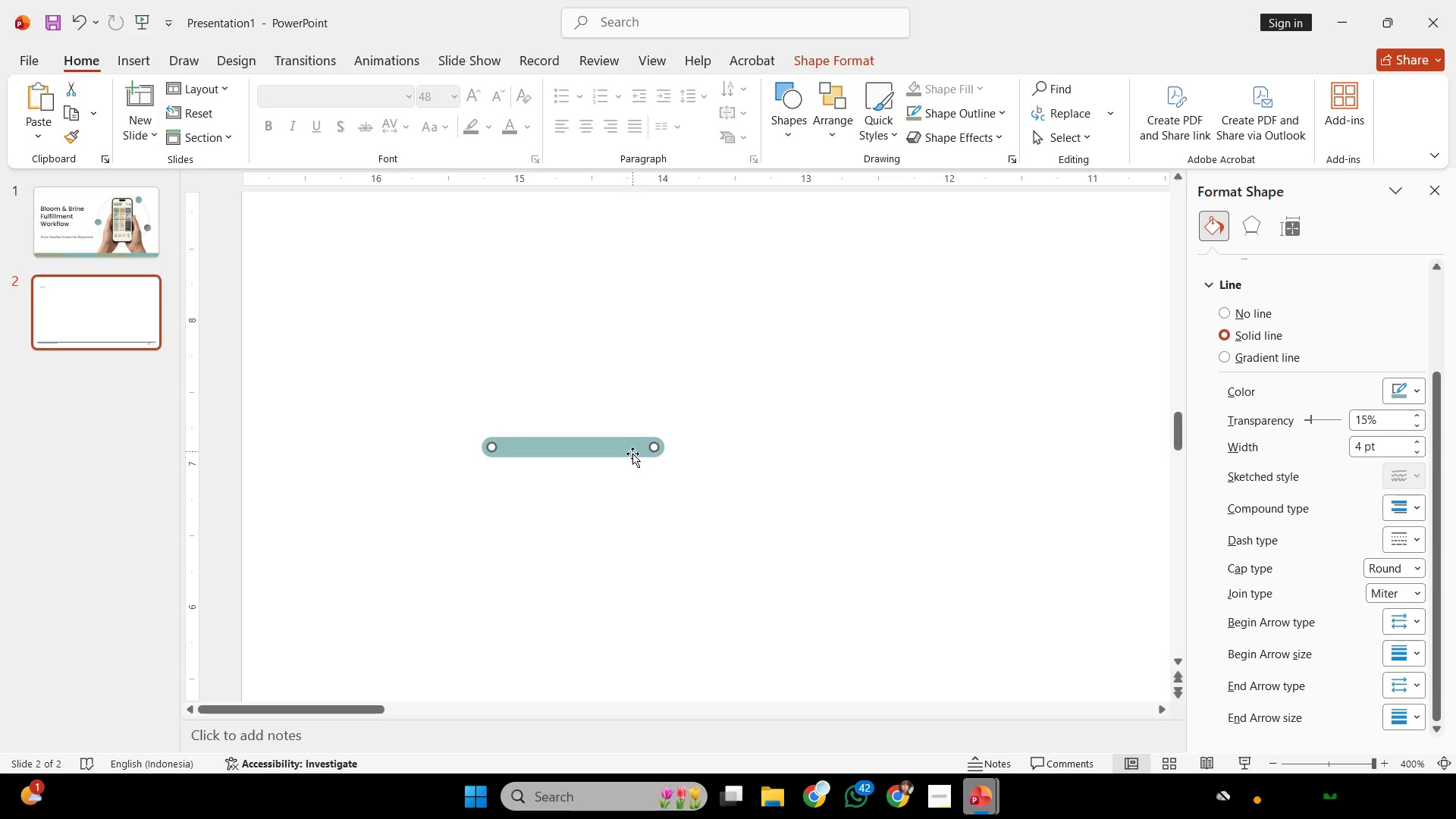 
left_click_drag(start_coordinate=[623, 453], to_coordinate=[494, 343])
 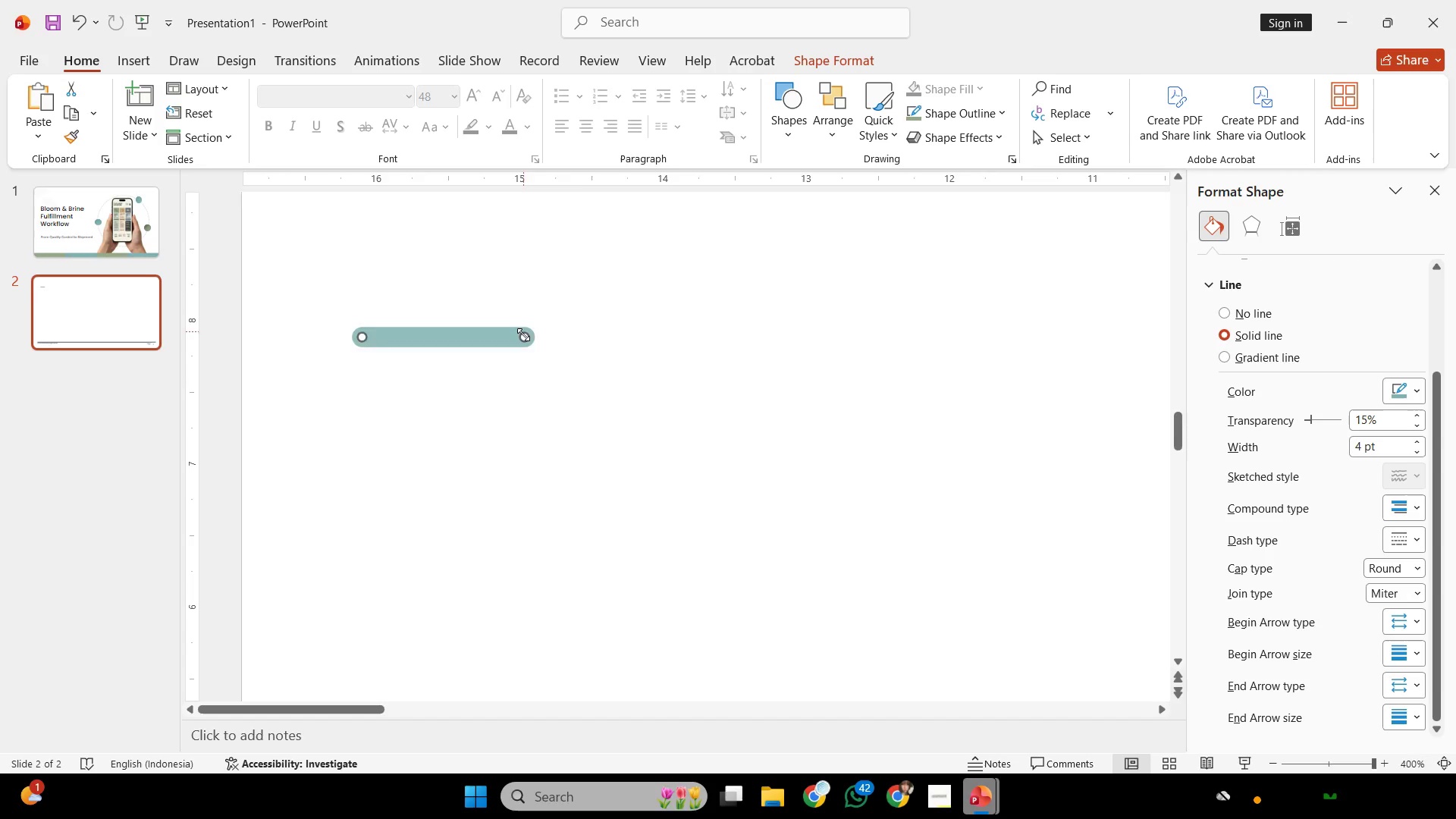 
scroll: coordinate [624, 431], scroll_direction: up, amount: 13.0
 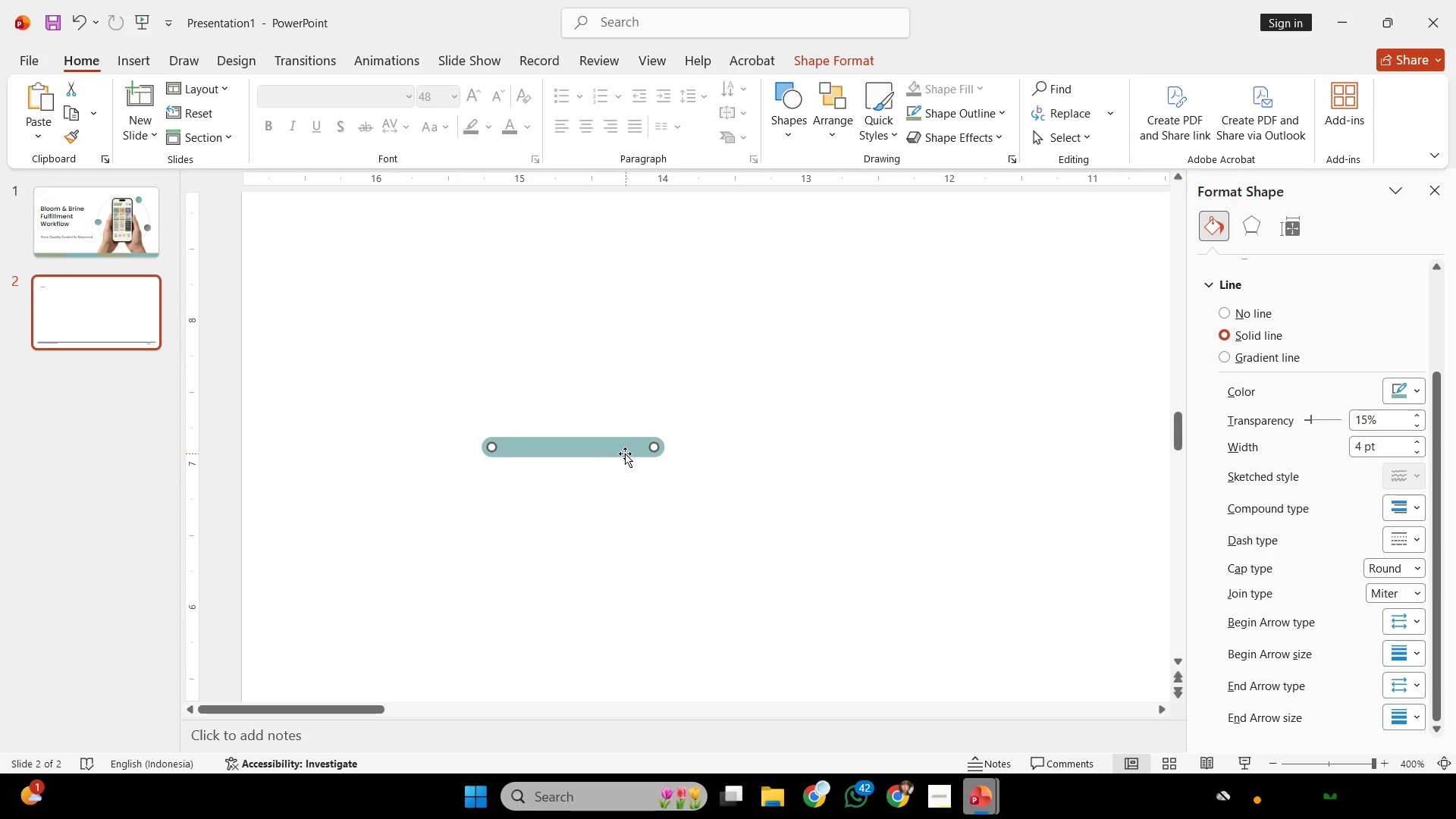 
hold_key(key=ControlLeft, duration=0.75)
 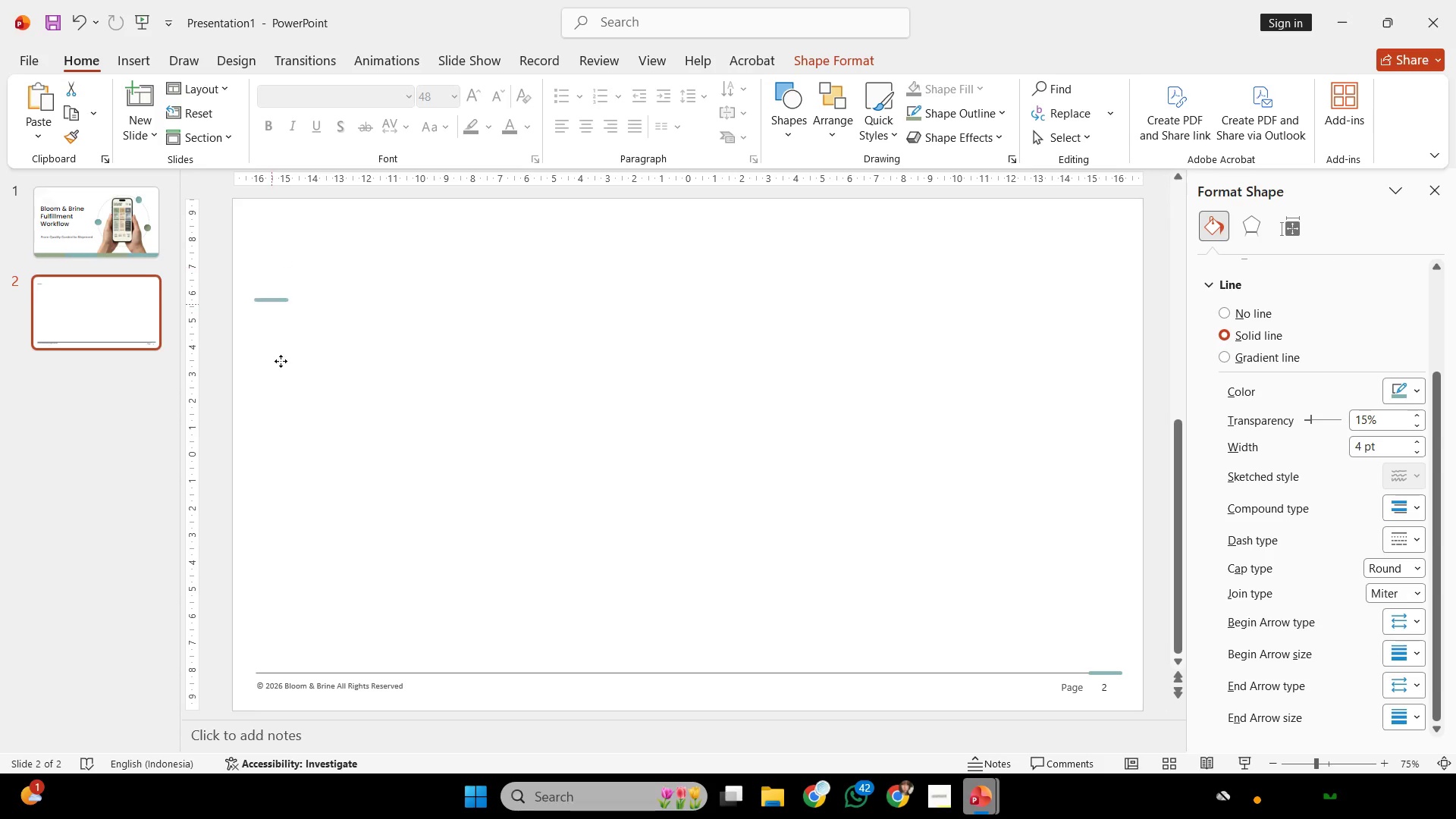 
hold_key(key=ShiftLeft, duration=1.83)
 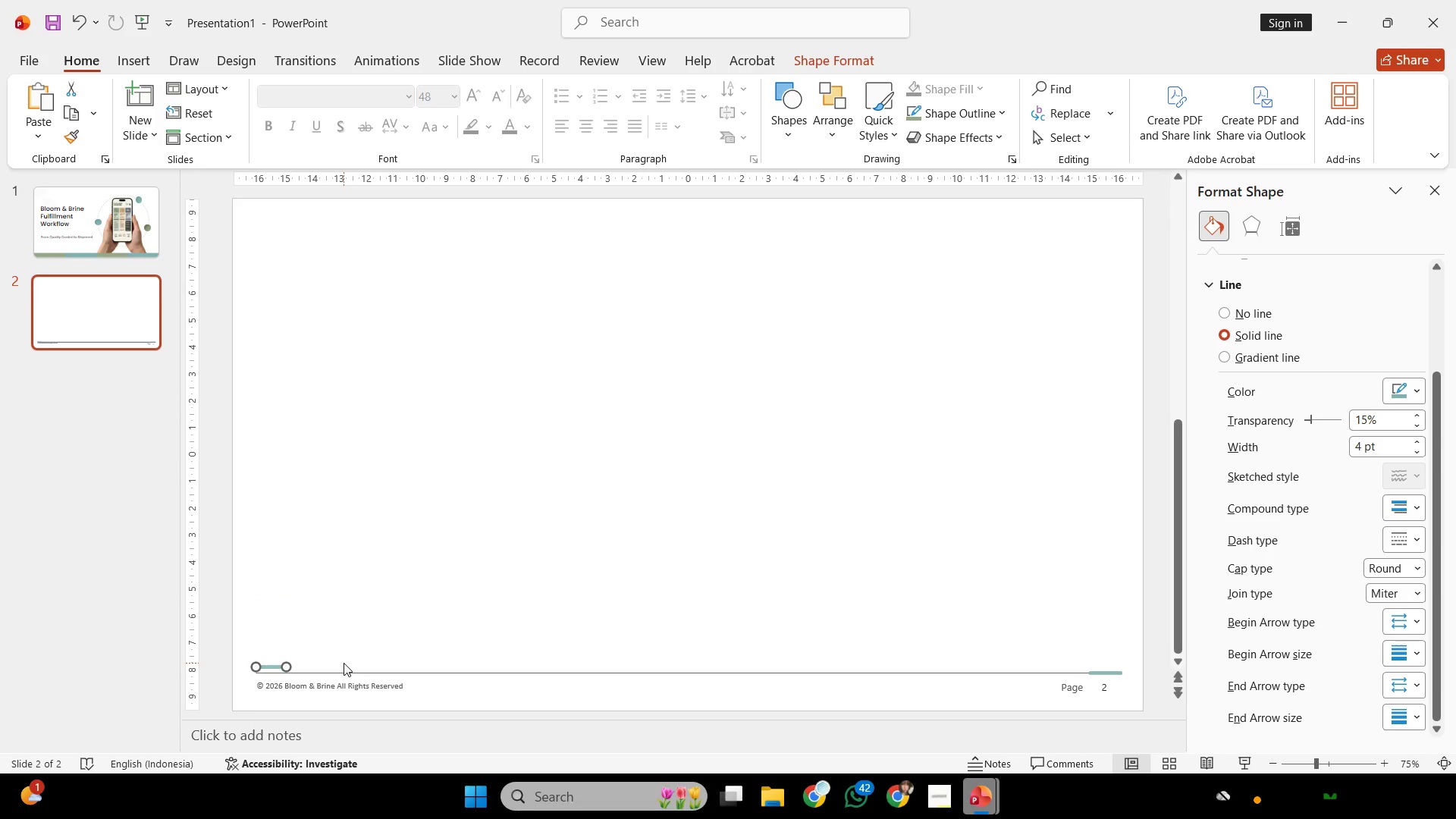 
scroll: coordinate [343, 340], scroll_direction: down, amount: 5.0
 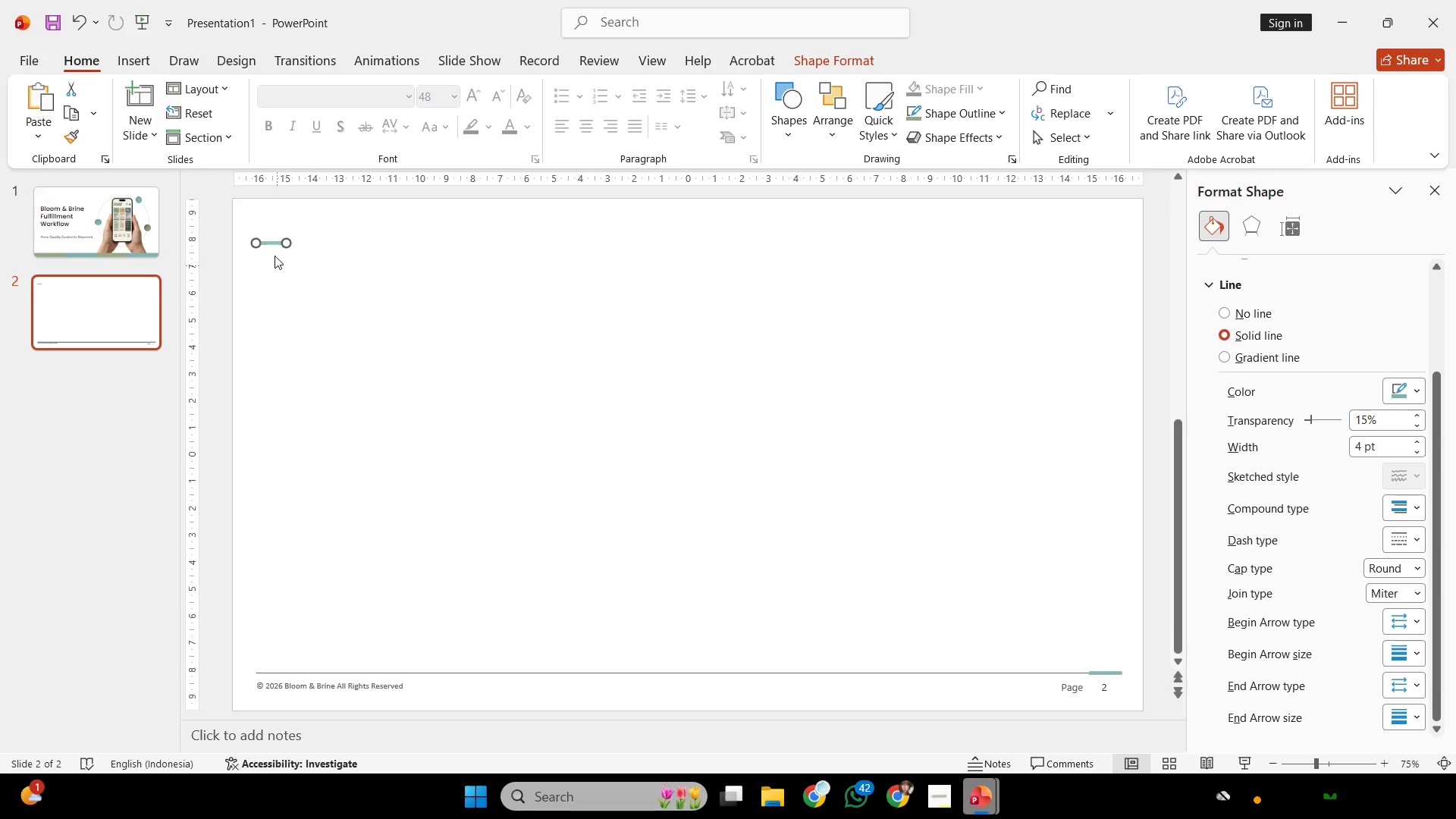 
left_click_drag(start_coordinate=[269, 247], to_coordinate=[341, 670])
 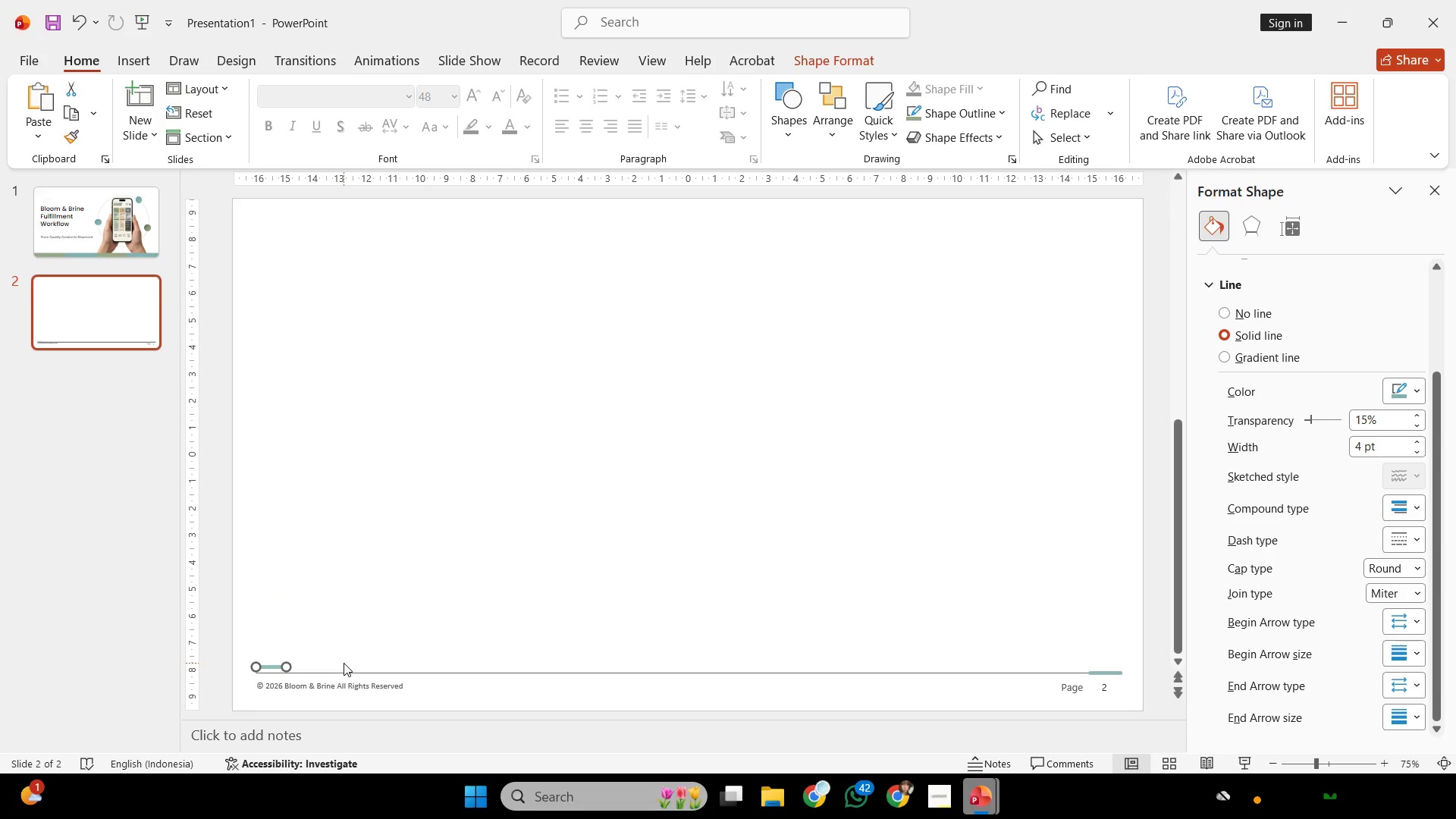 
key(ArrowRight)
 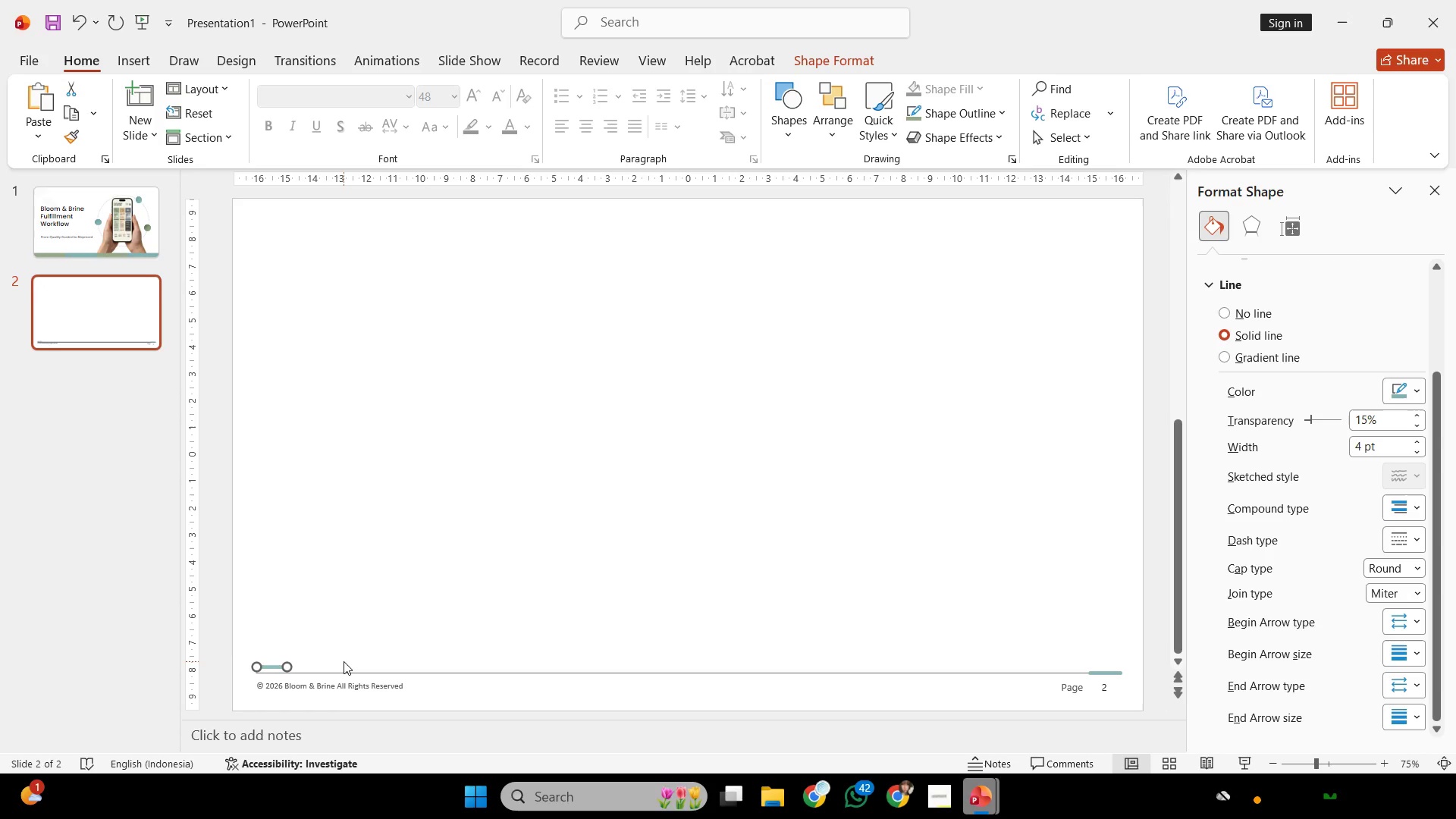 
key(ArrowRight)
 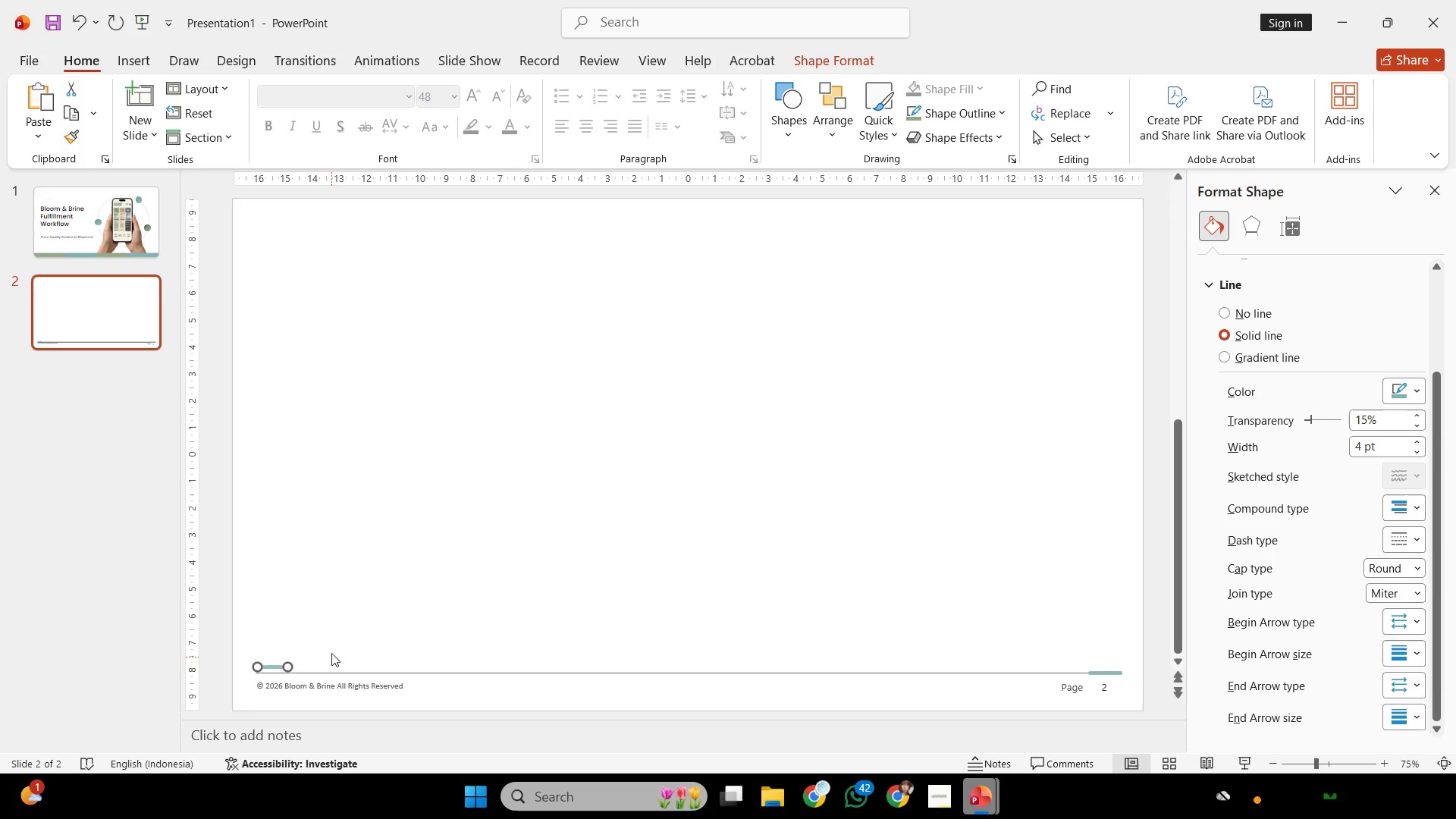 
left_click([331, 653])
 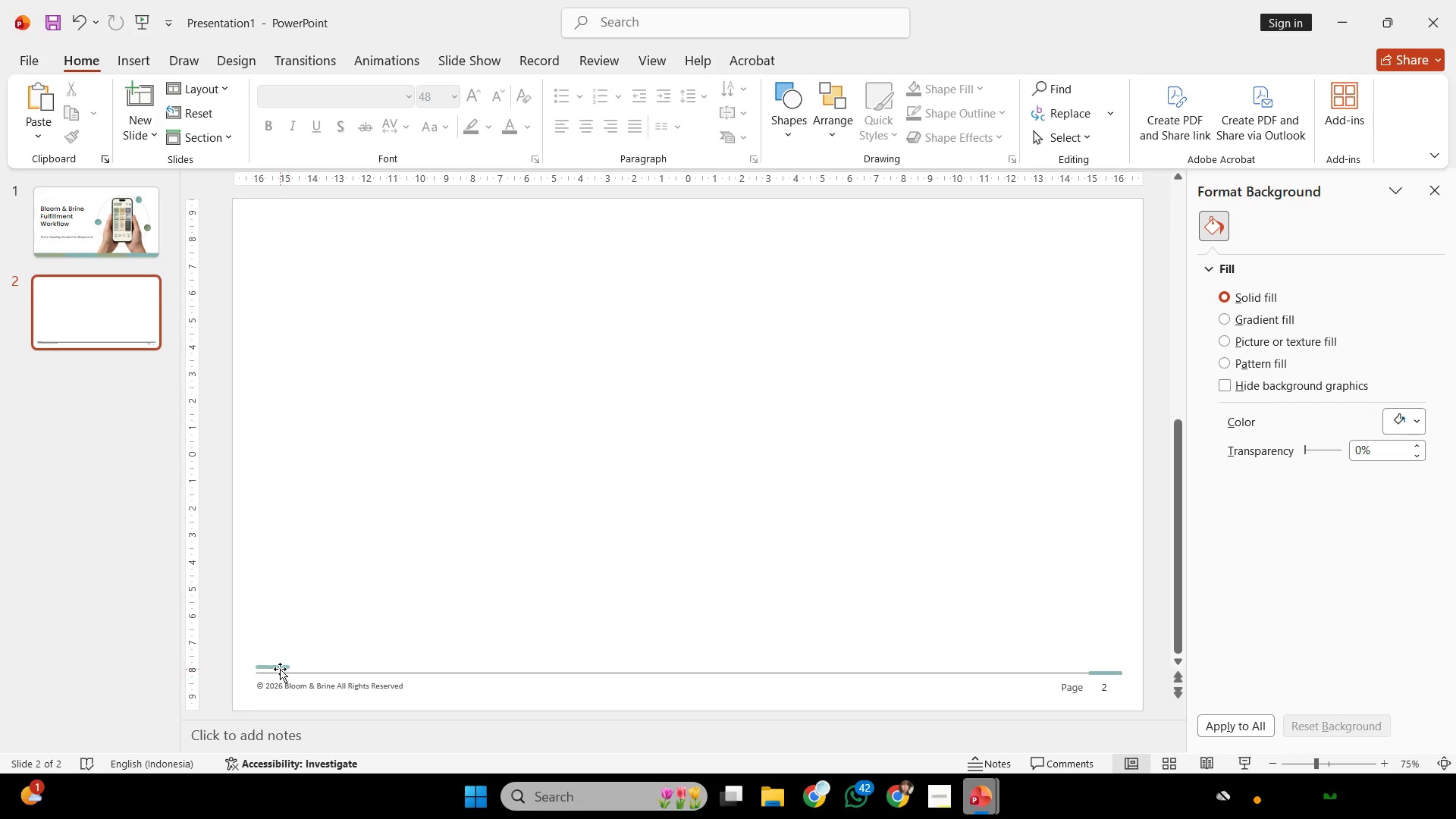 
left_click([276, 666])
 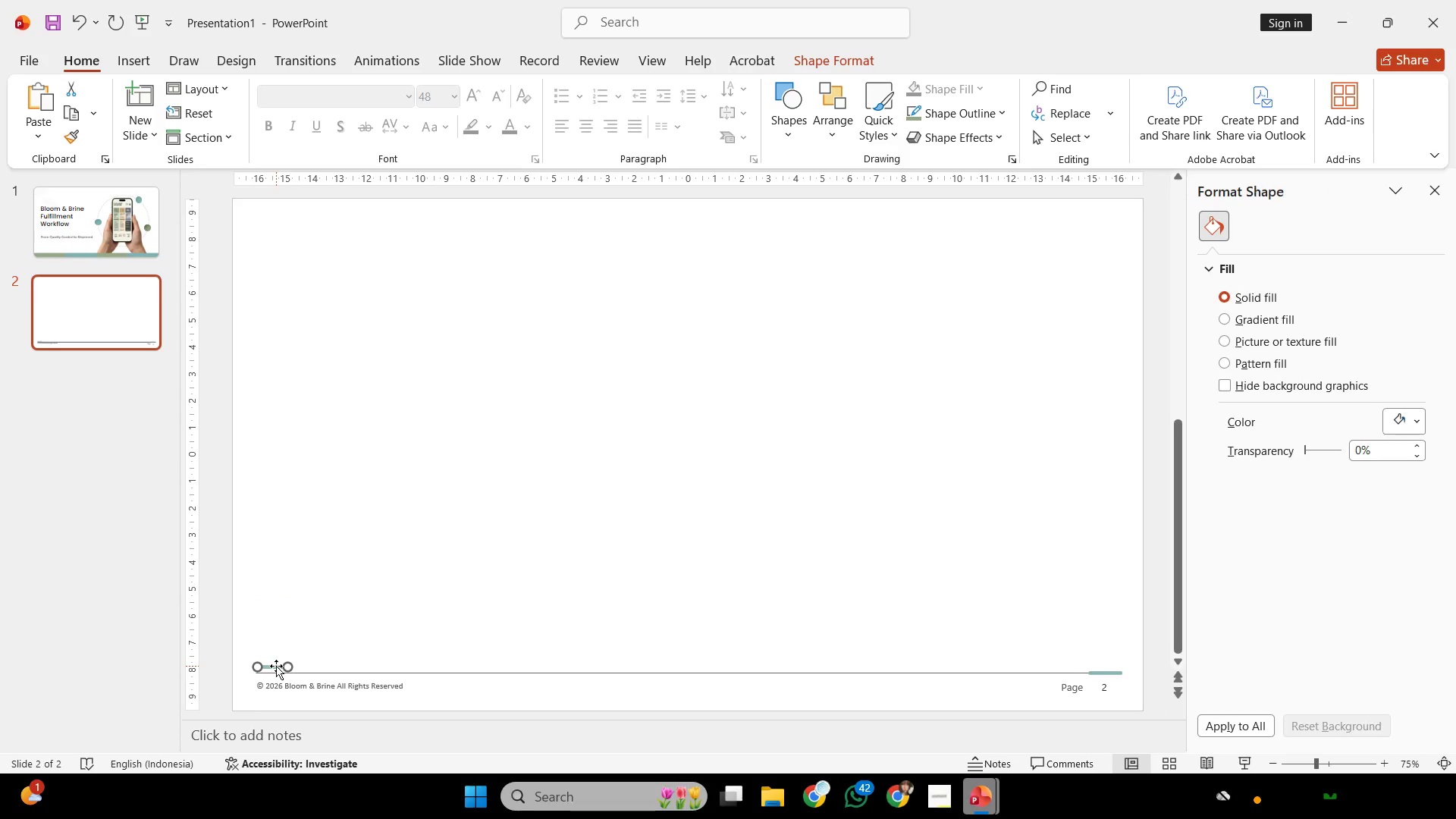 
hold_key(key=ShiftLeft, duration=2.2)
left_click_drag(start_coordinate=[276, 666], to_coordinate=[306, 242])
 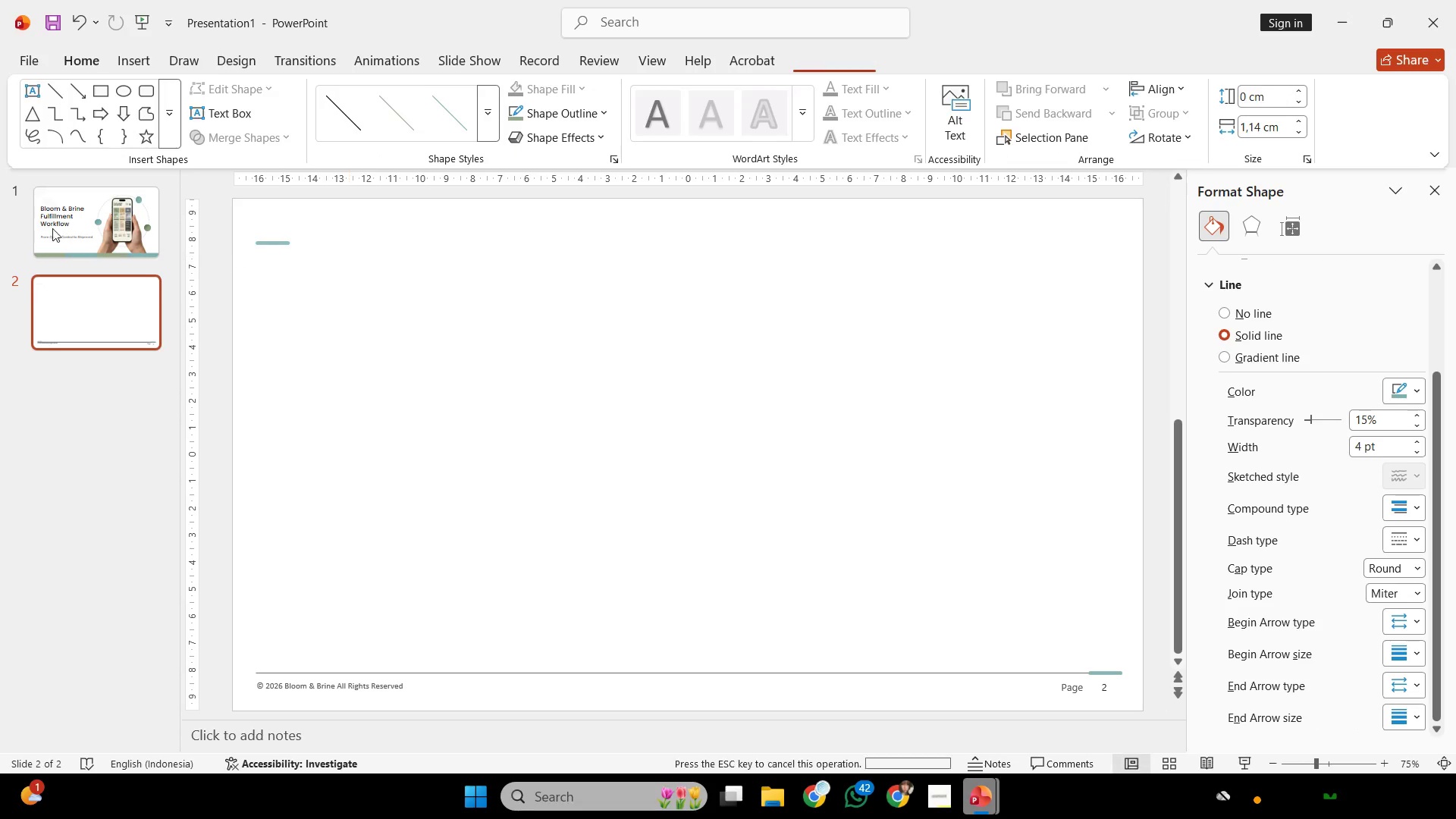 
double_click([28, 224])
 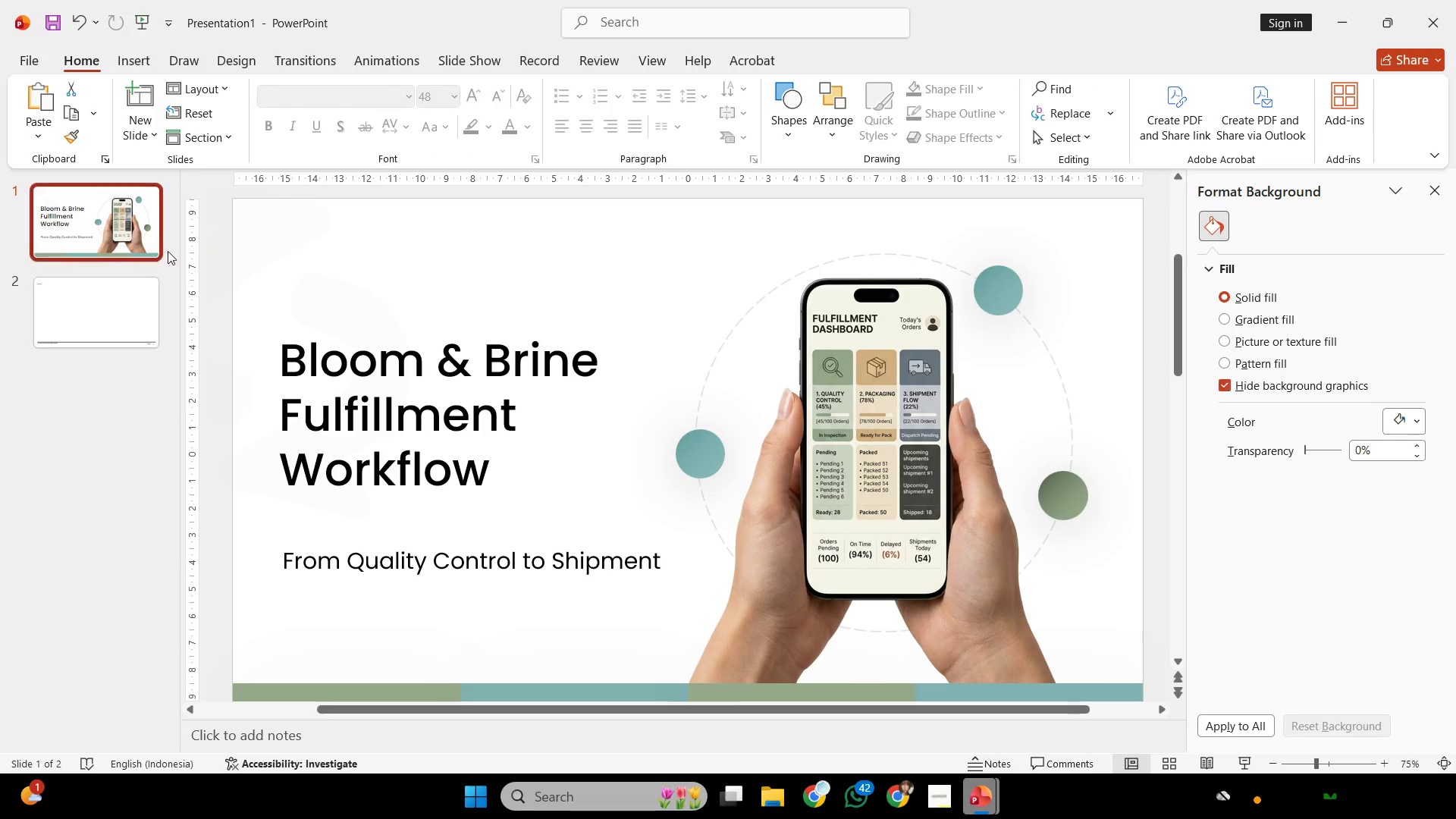 
left_click([321, 358])
 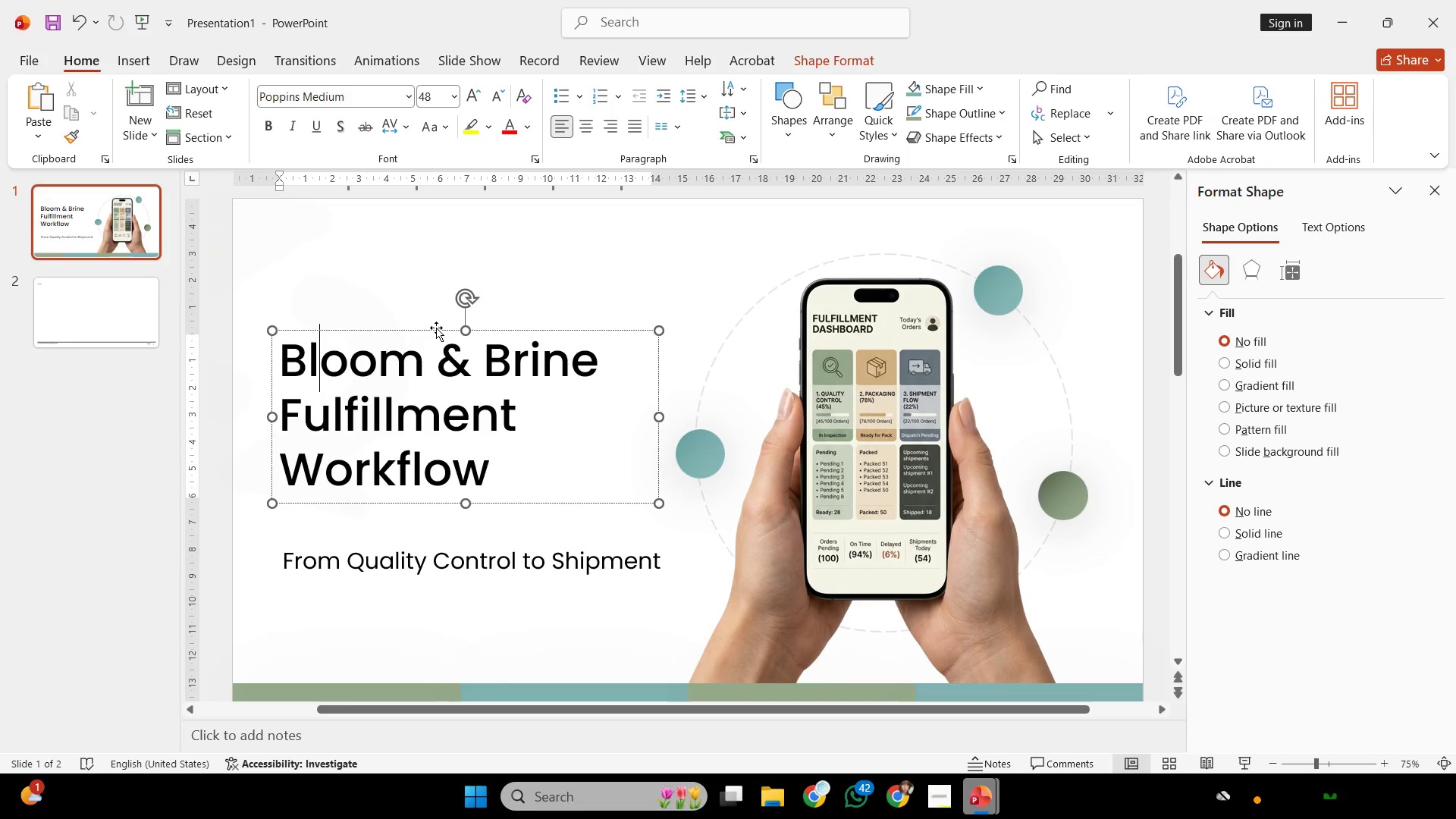 
left_click([437, 328])
 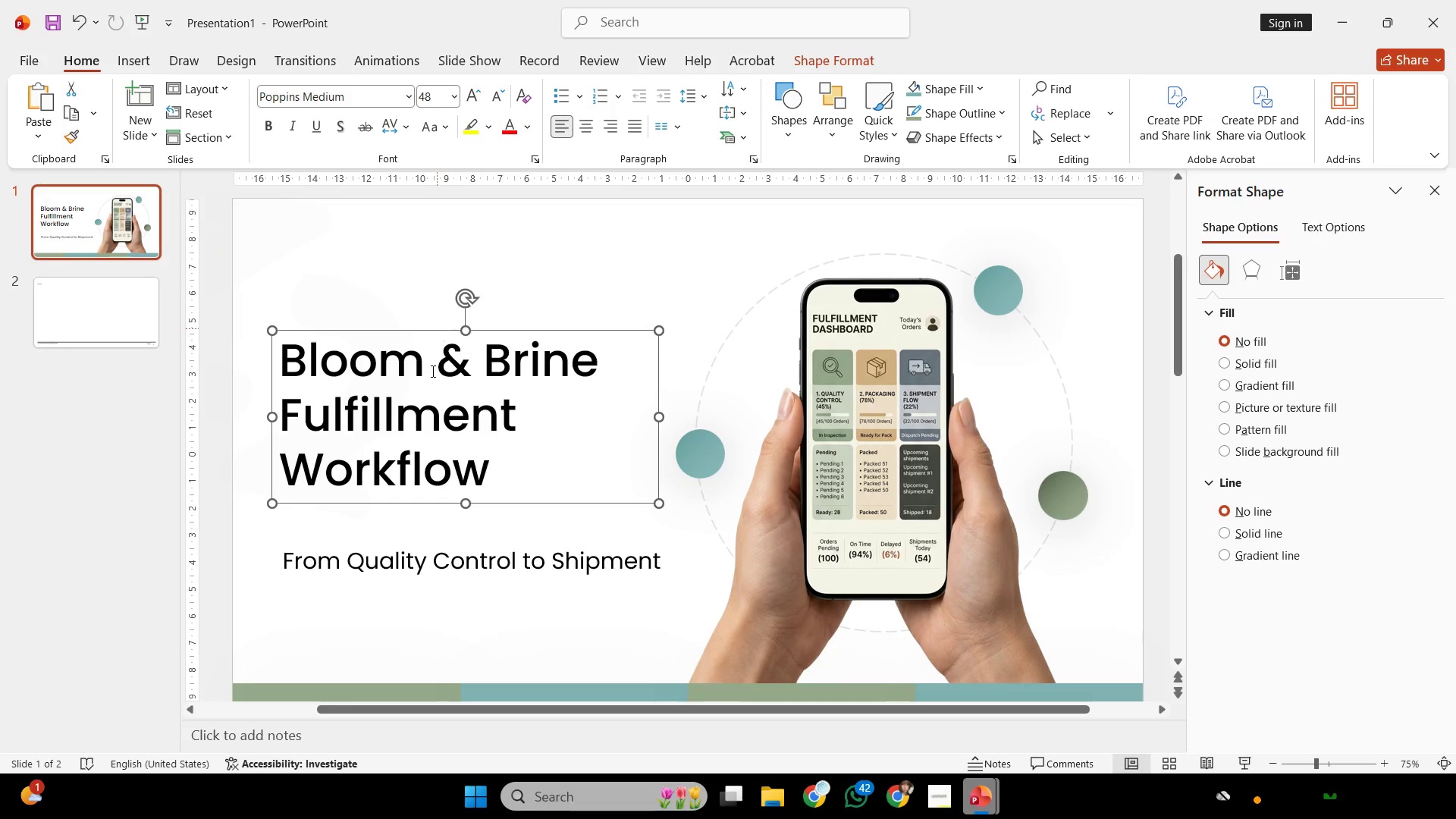 
hold_key(key=ShiftLeft, duration=0.48)
double_click([394, 541])
 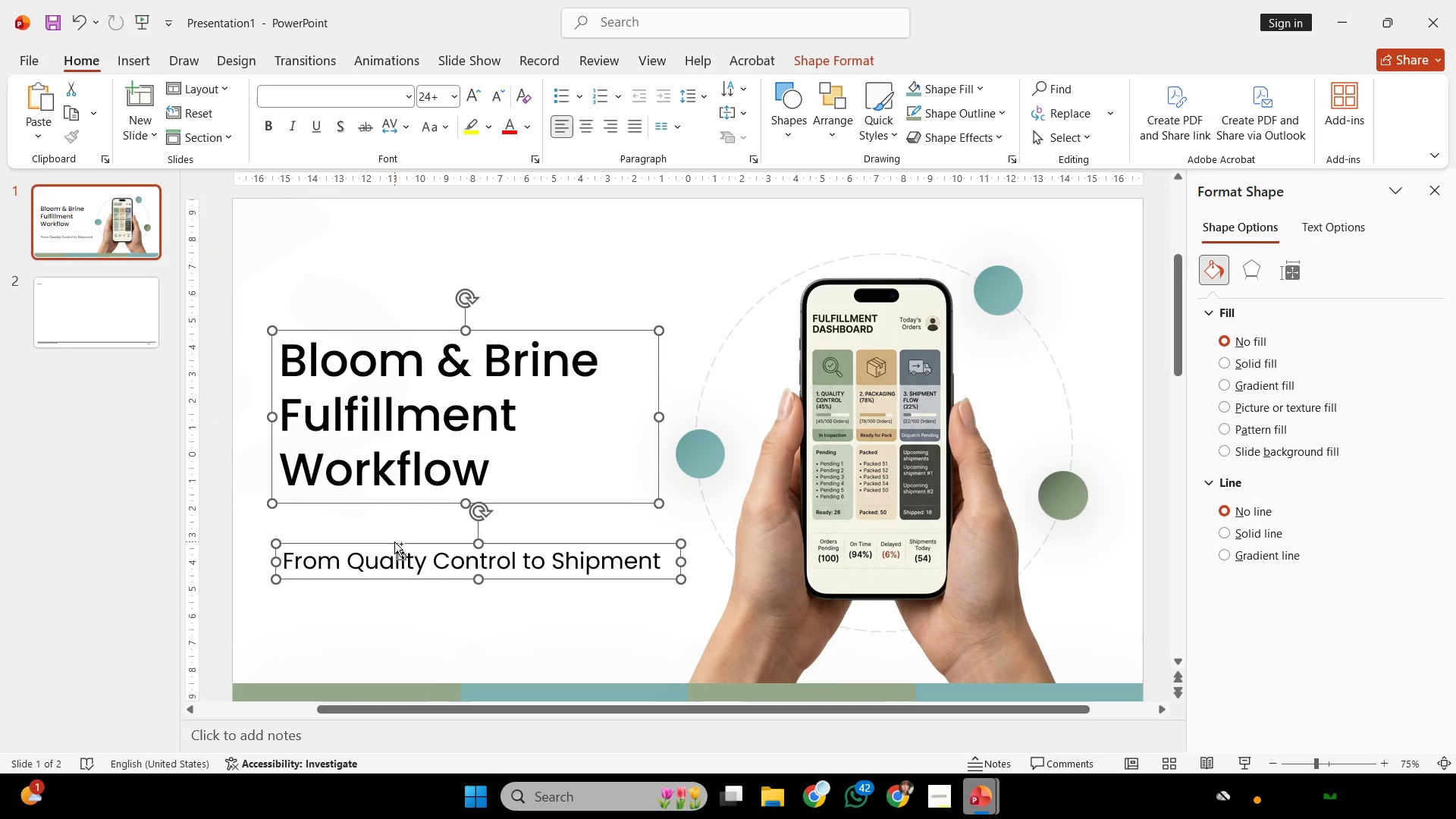 
key(Control+C)
 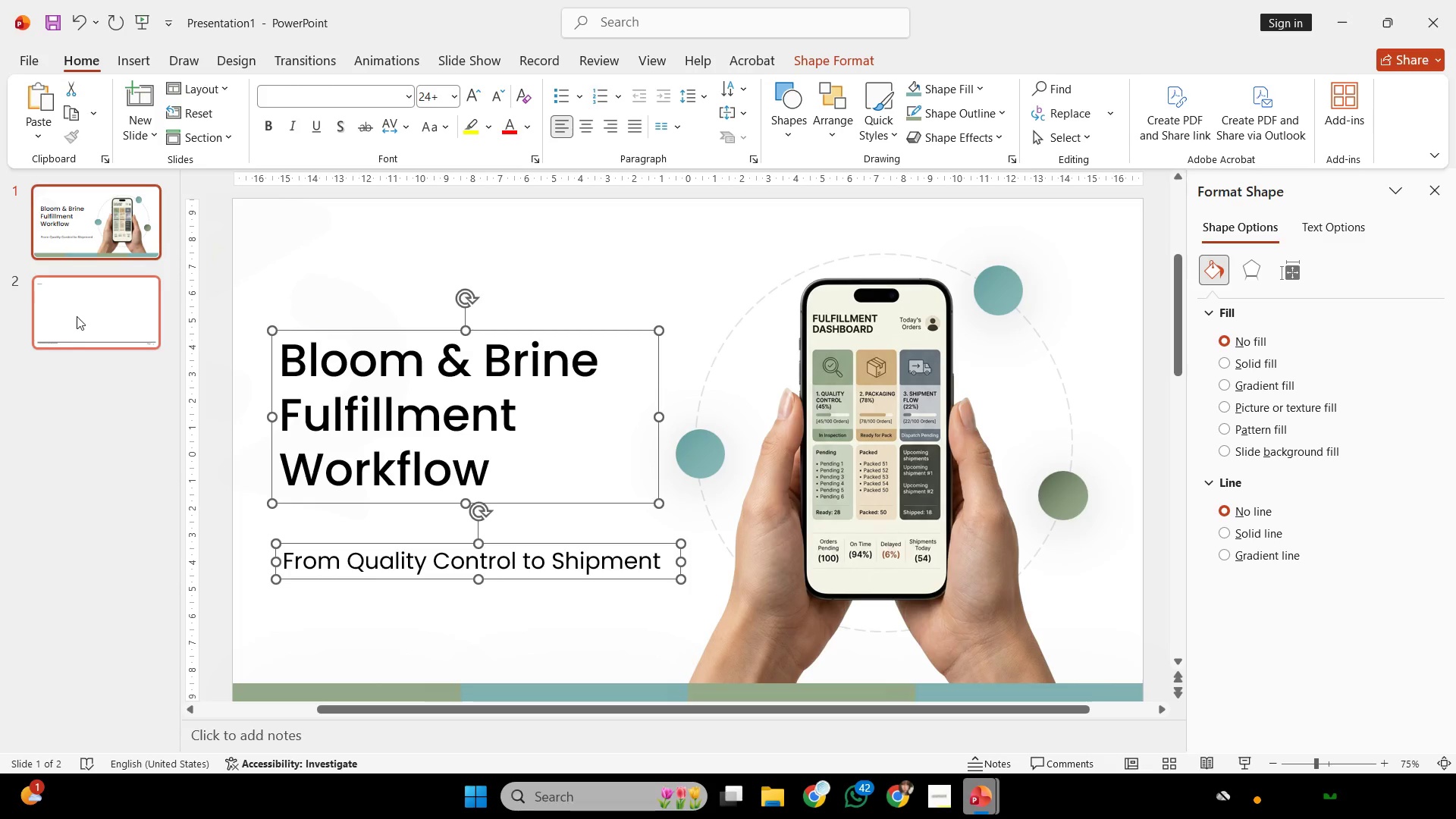 
left_click([89, 307])
 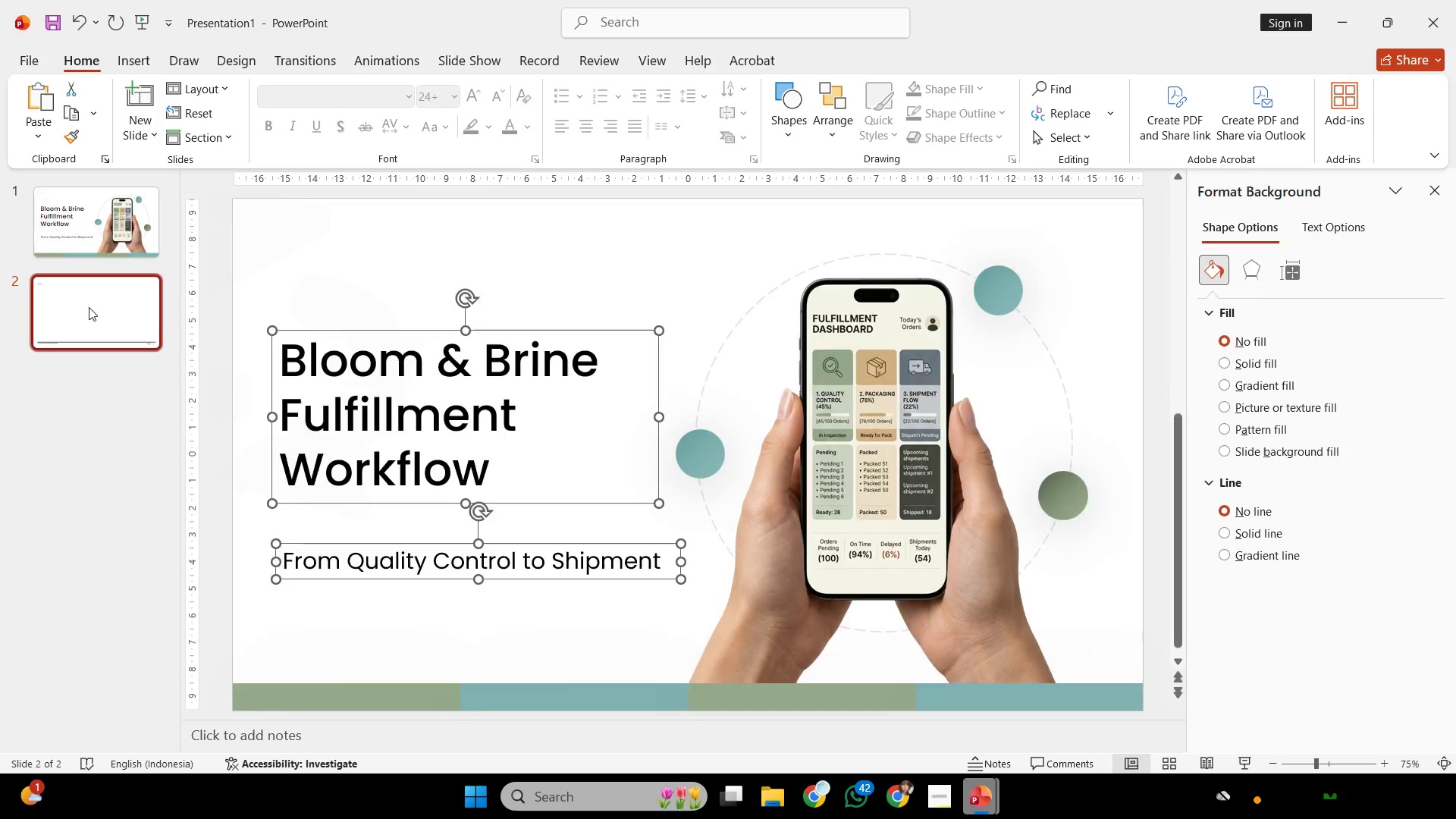 
key(Control+V)
 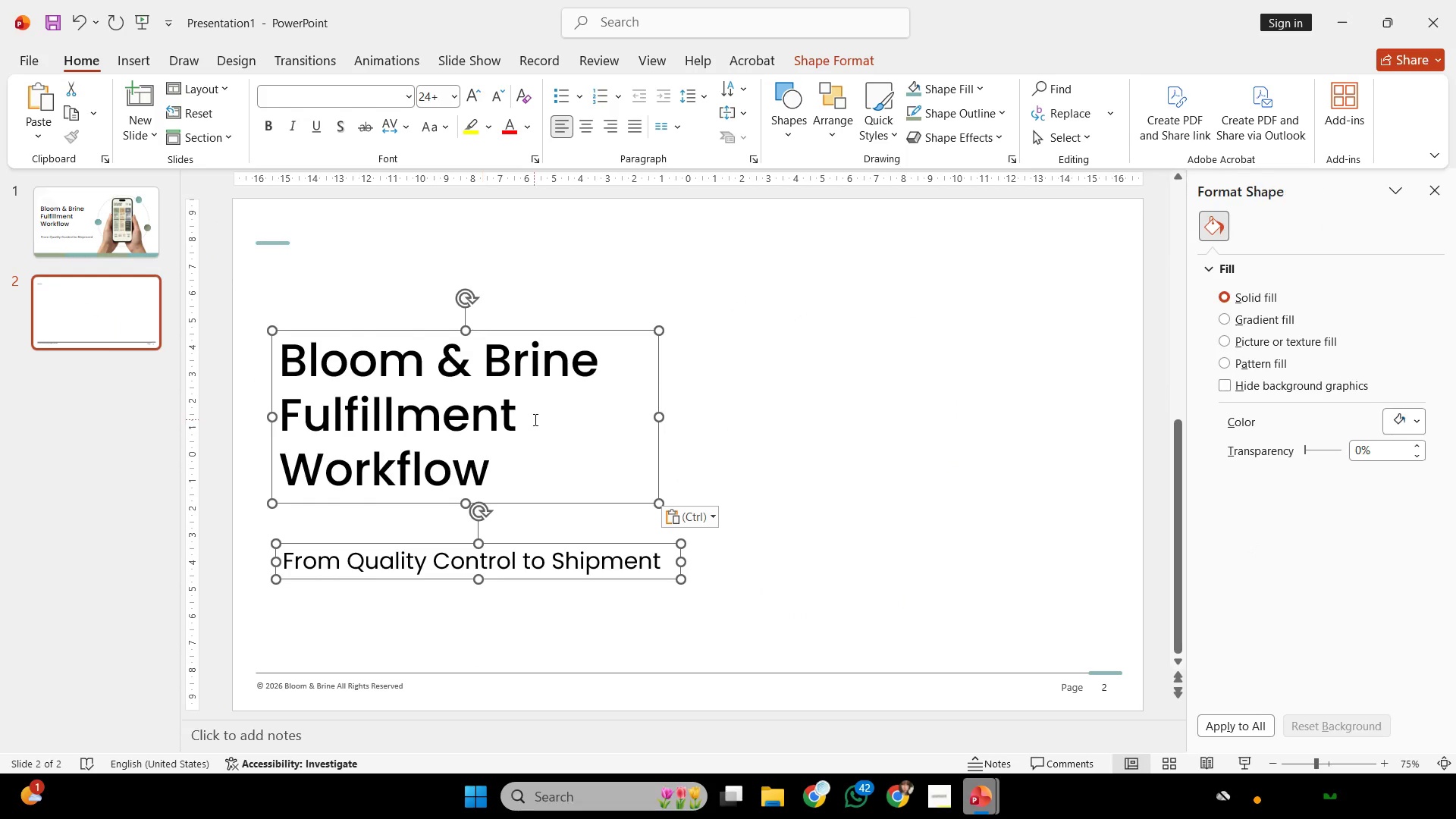 
hold_key(key=ShiftLeft, duration=3.17)
left_click_drag(start_coordinate=[526, 331], to_coordinate=[529, 276])
 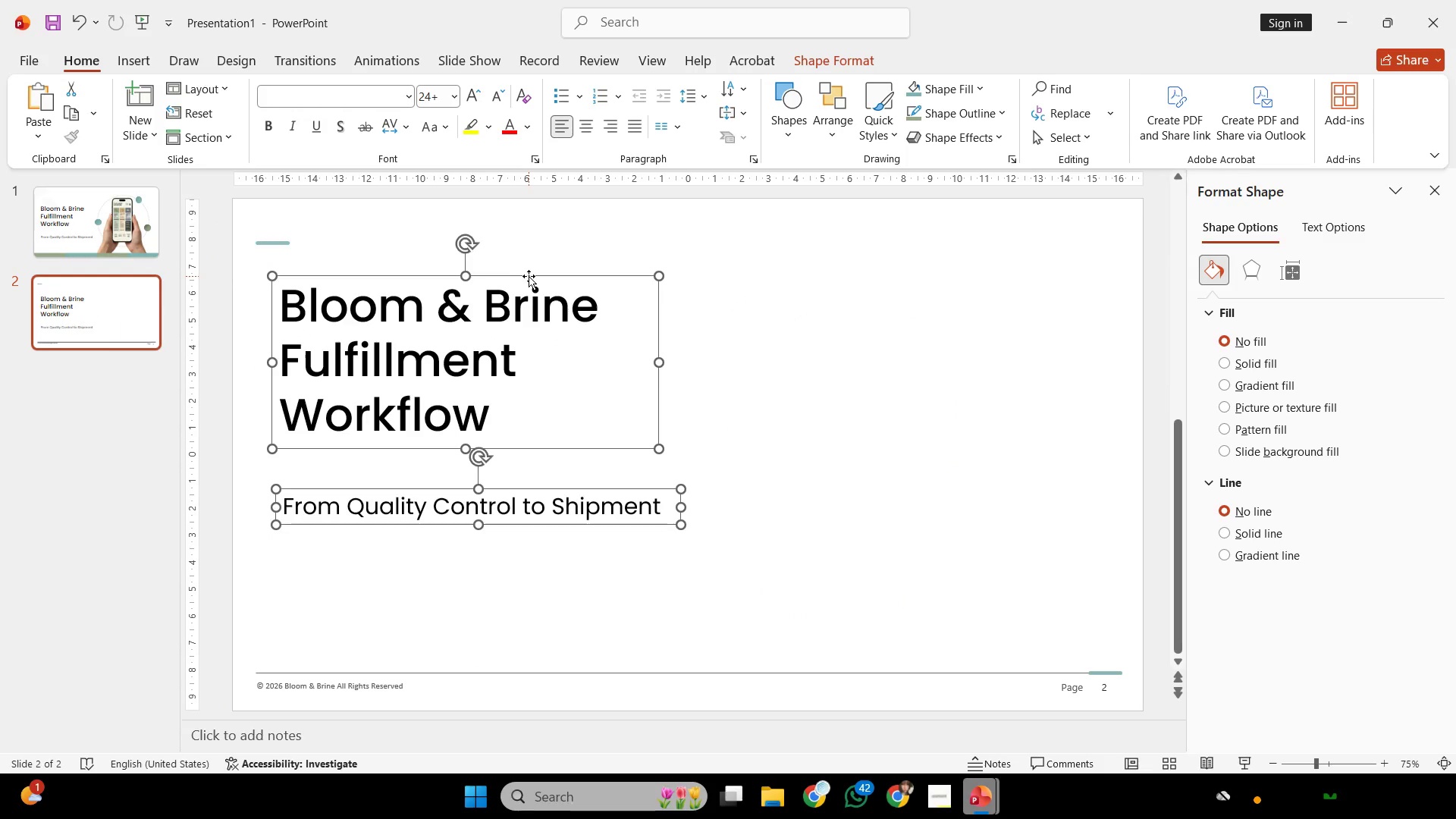 
left_click_drag(start_coordinate=[529, 276], to_coordinate=[504, 266])
 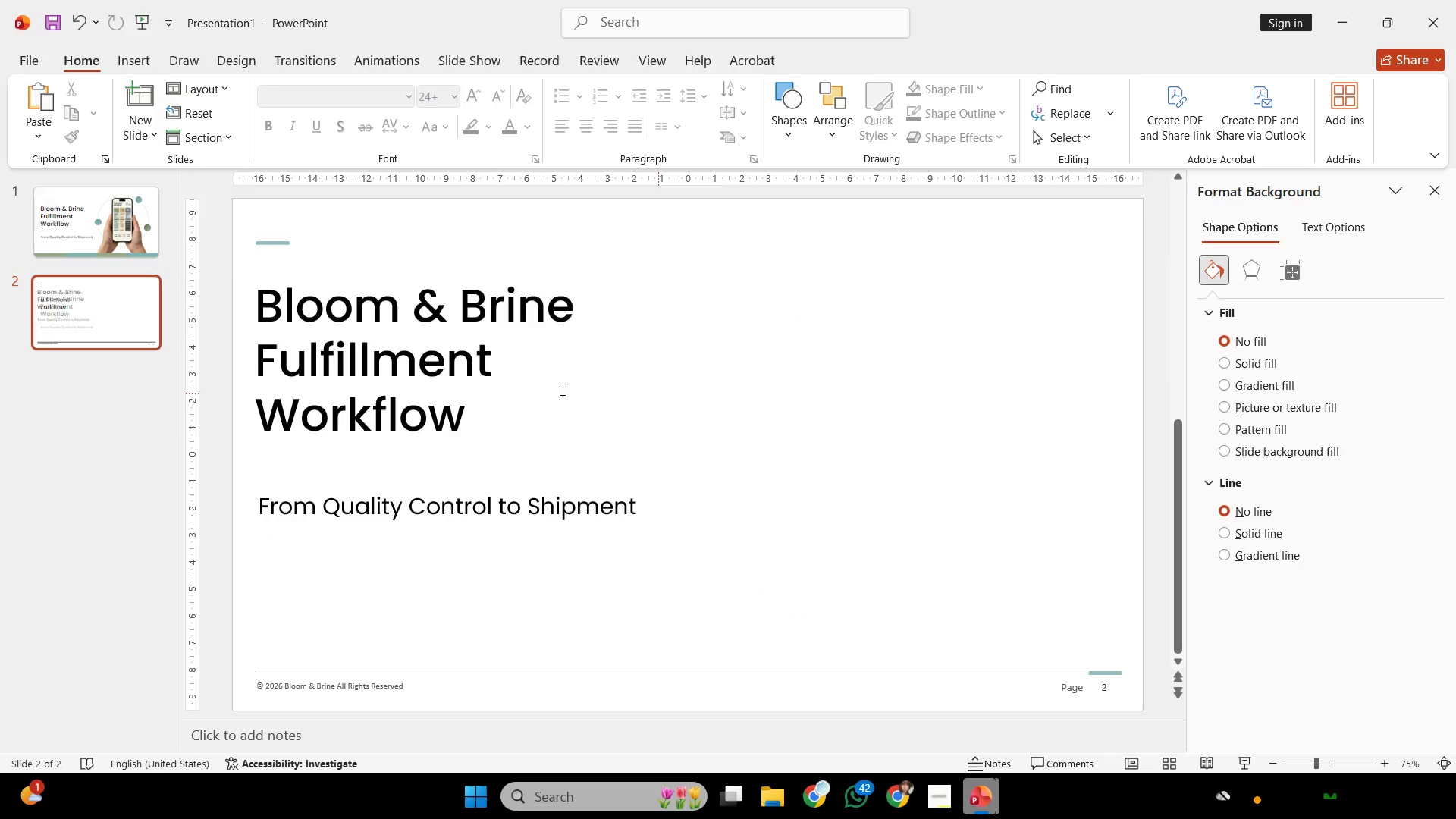 
double_click([559, 388])
 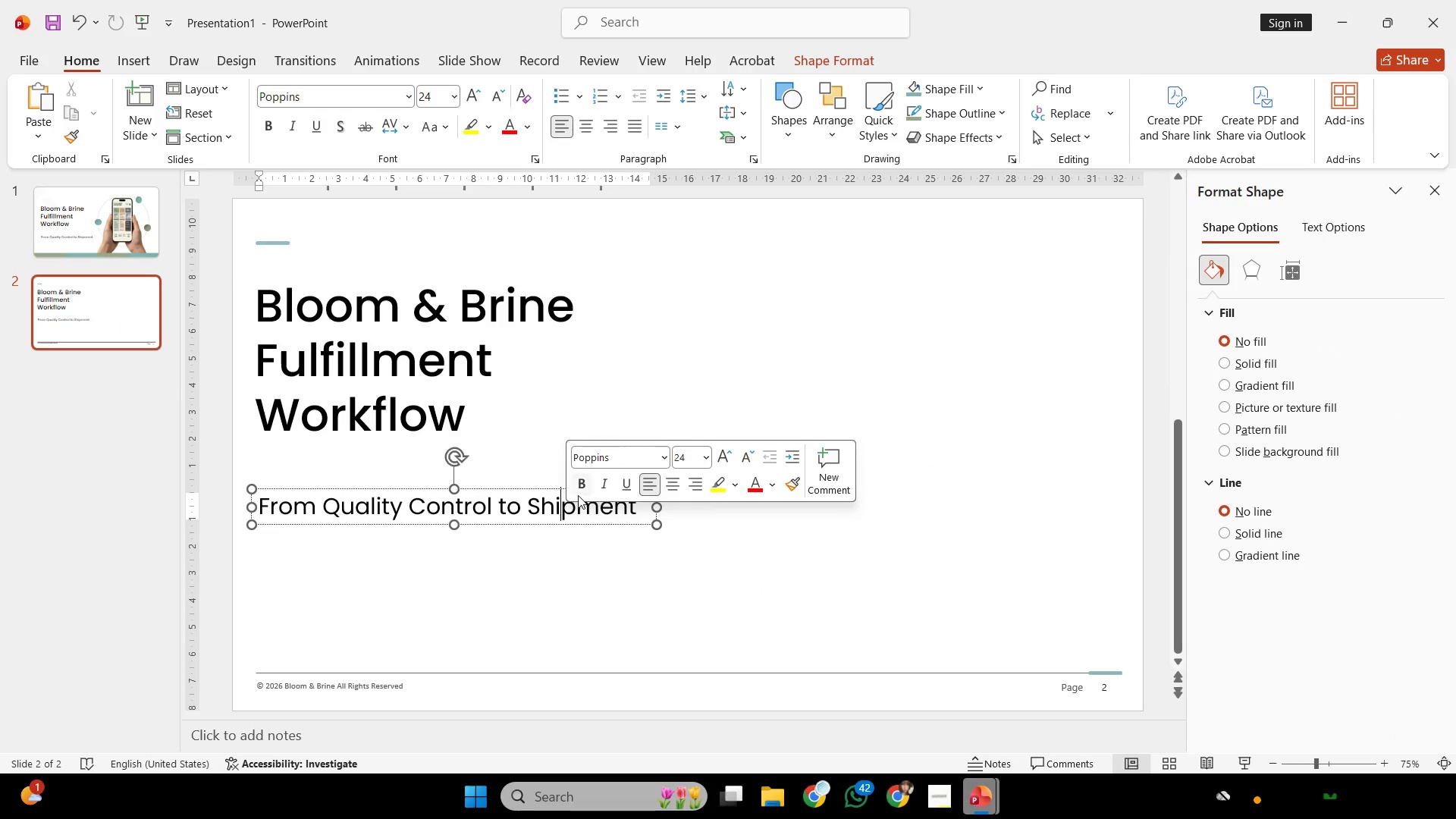 
left_click([466, 416])
 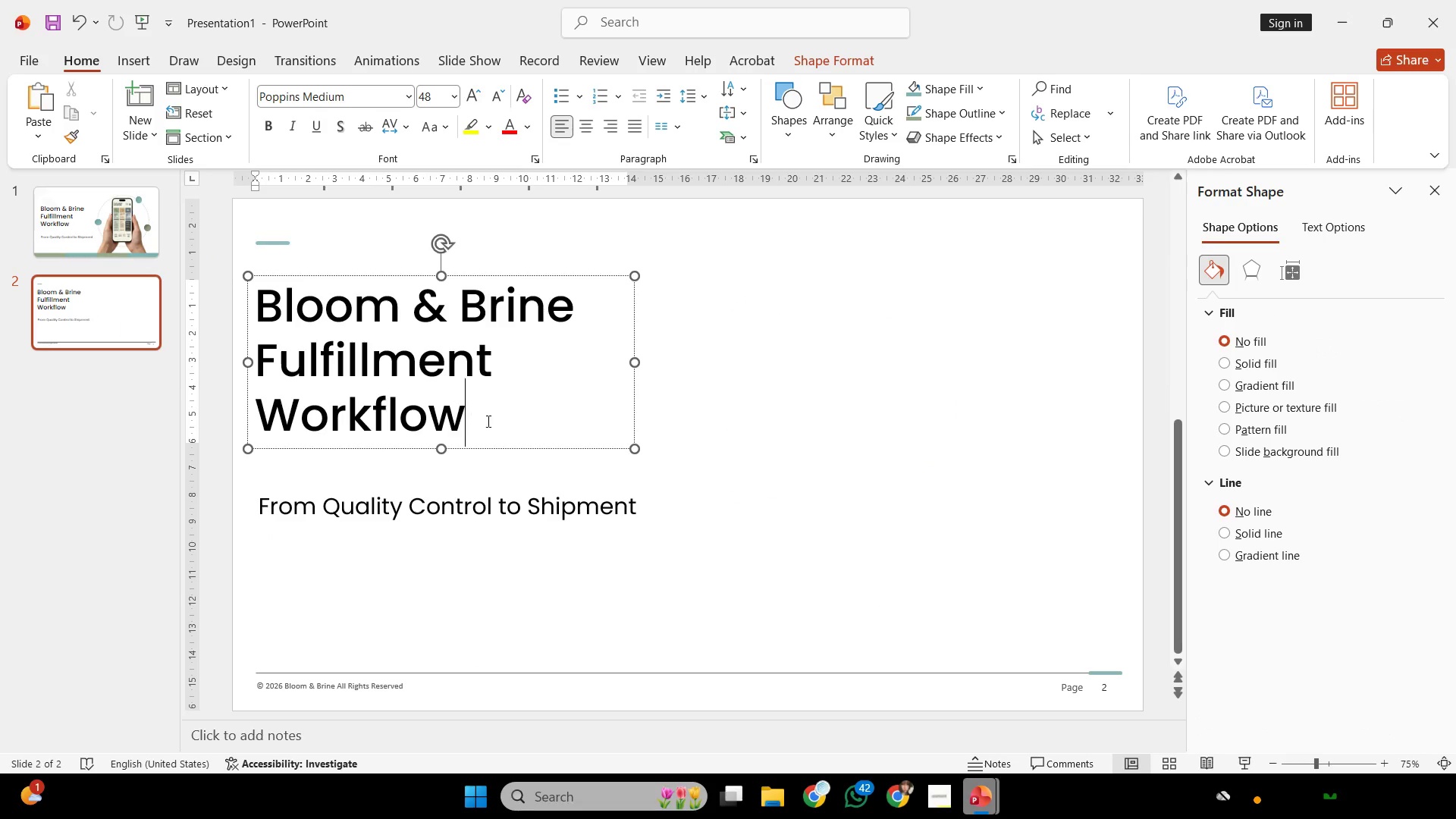 
hold_key(key=ShiftLeft, duration=1.74)
left_click_drag(start_coordinate=[489, 445], to_coordinate=[486, 428])
 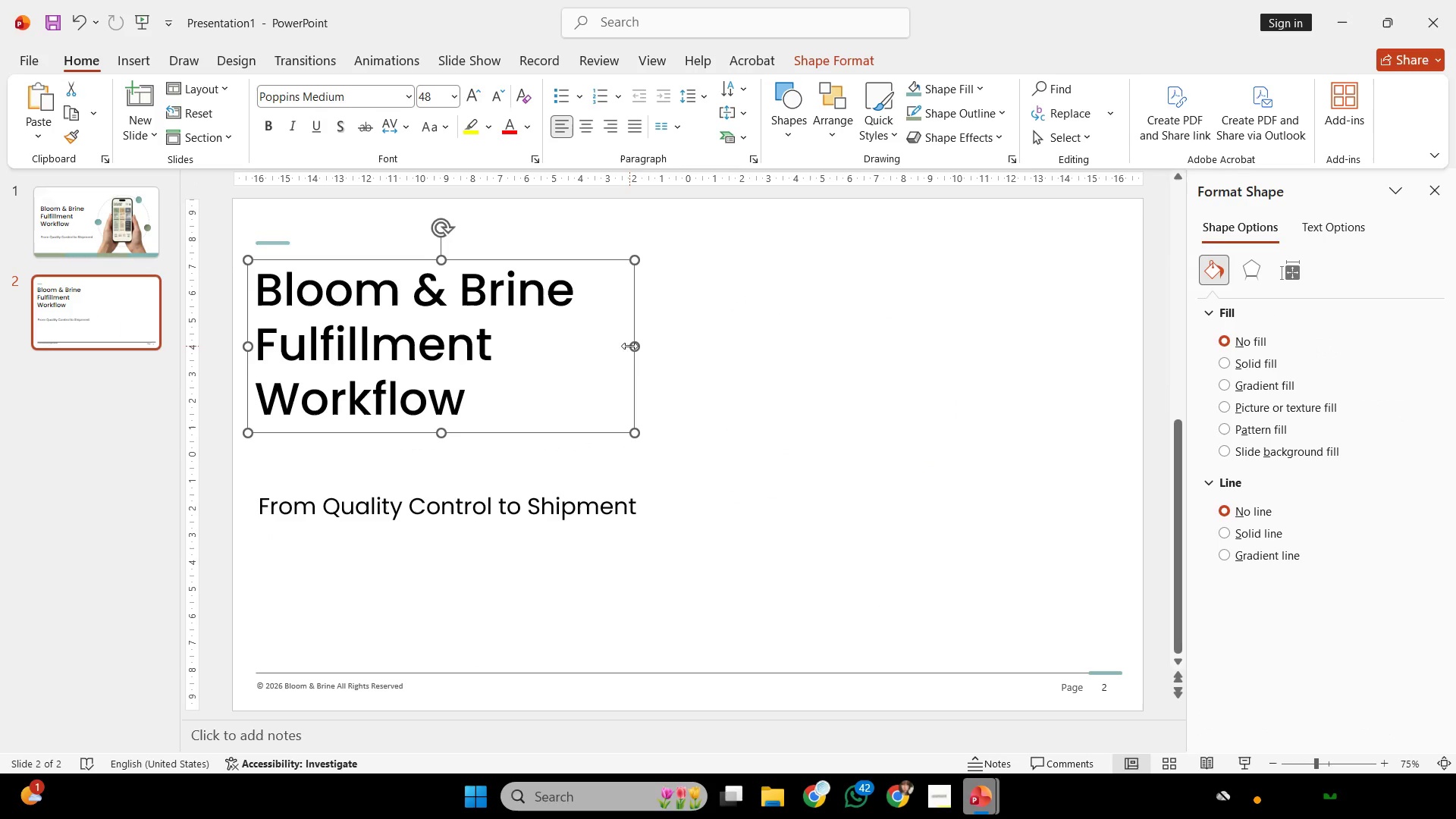 
left_click_drag(start_coordinate=[629, 346], to_coordinate=[1045, 296])
 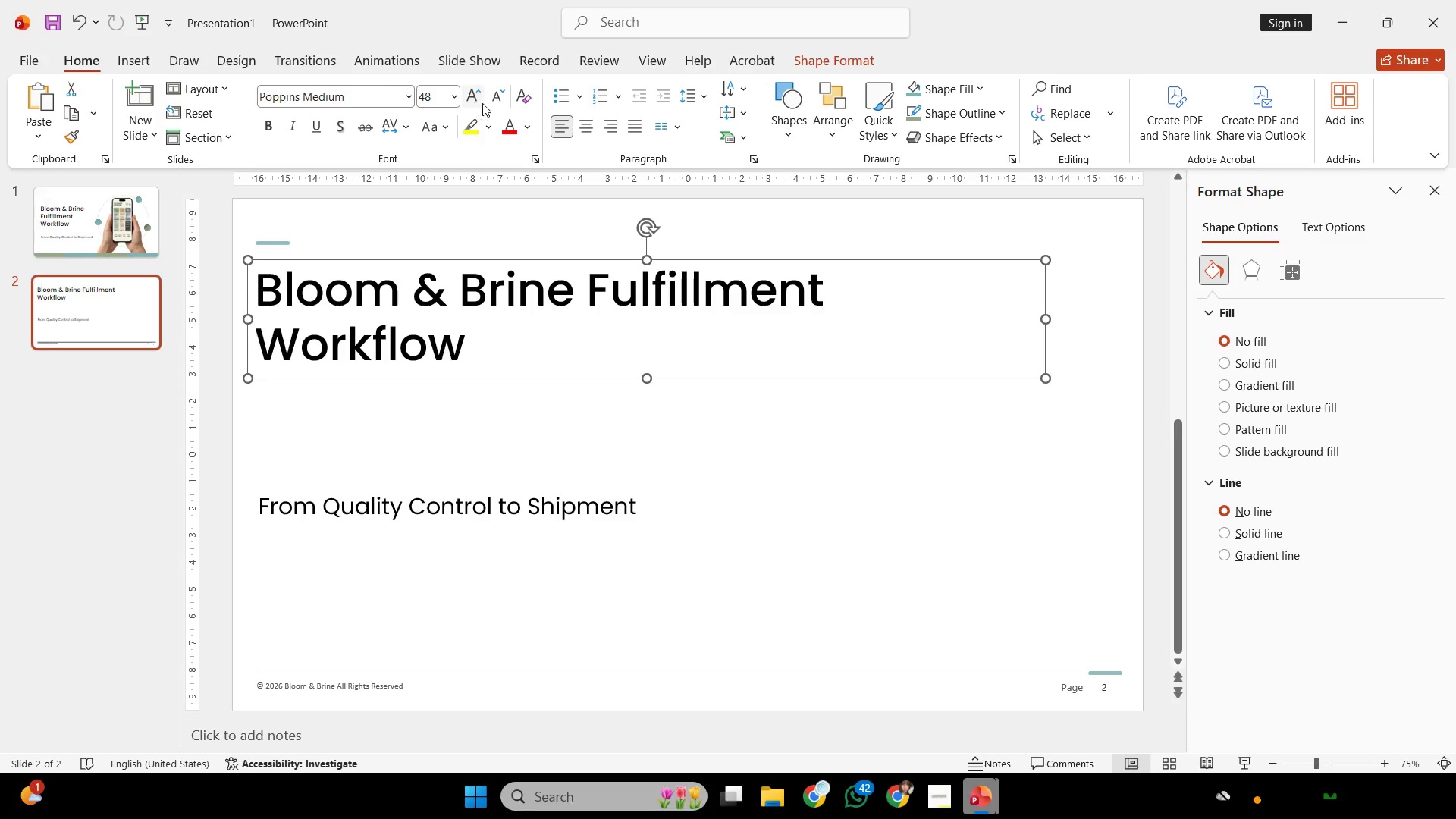 
double_click([491, 99])
 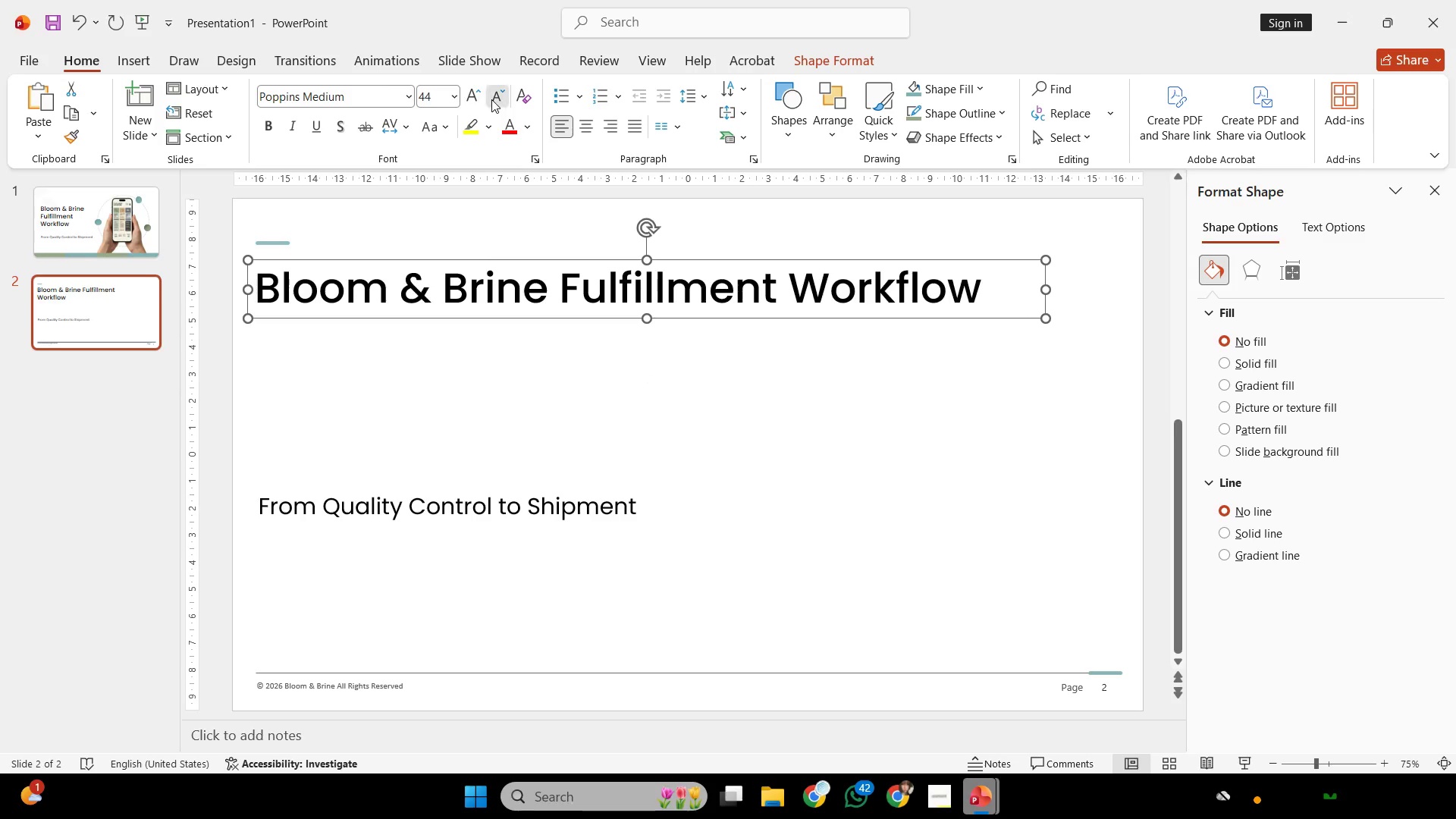 
triple_click([491, 99])
 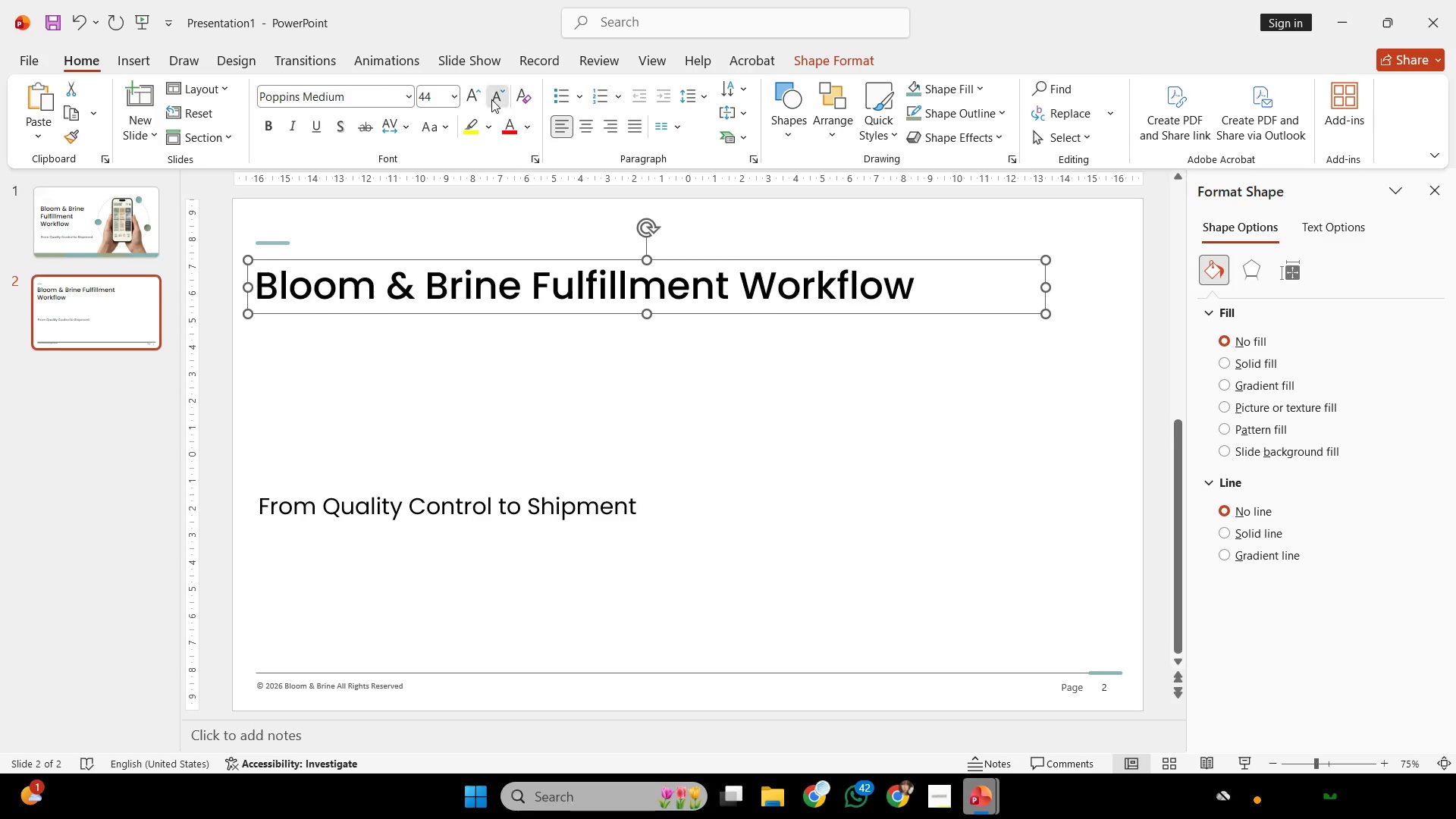 
triple_click([491, 99])
 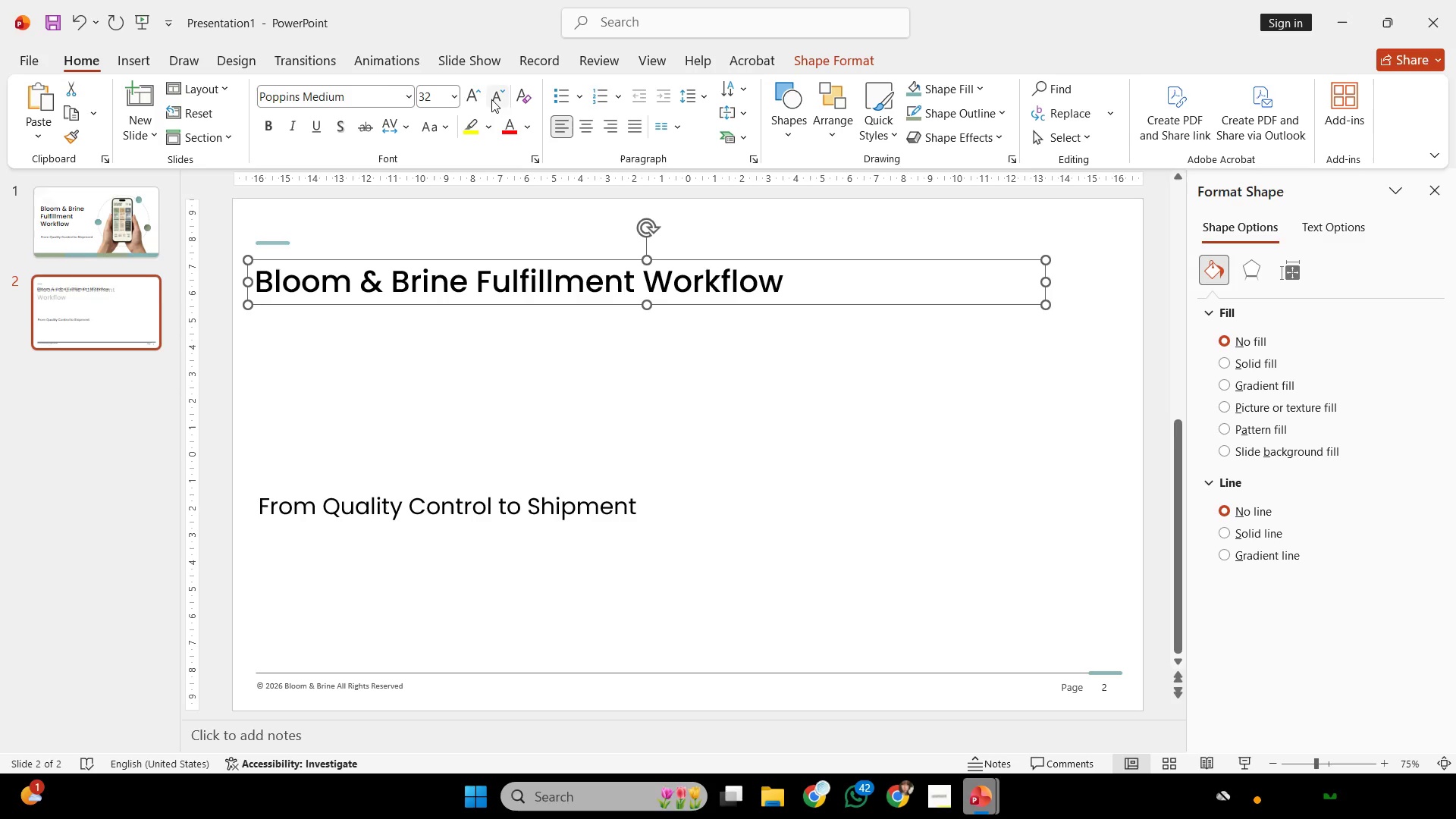 
left_click([491, 99])
 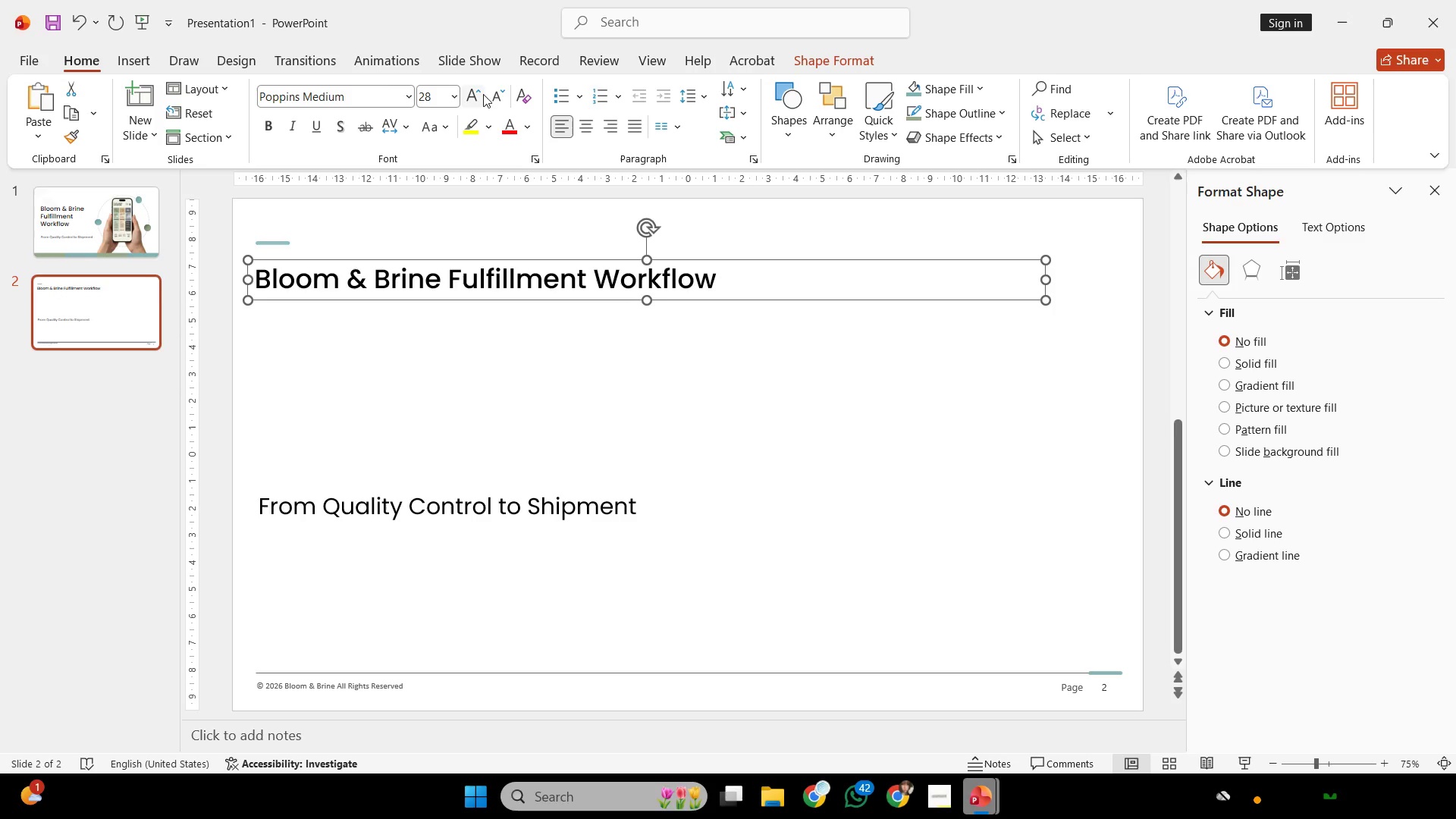 
left_click([482, 93])
 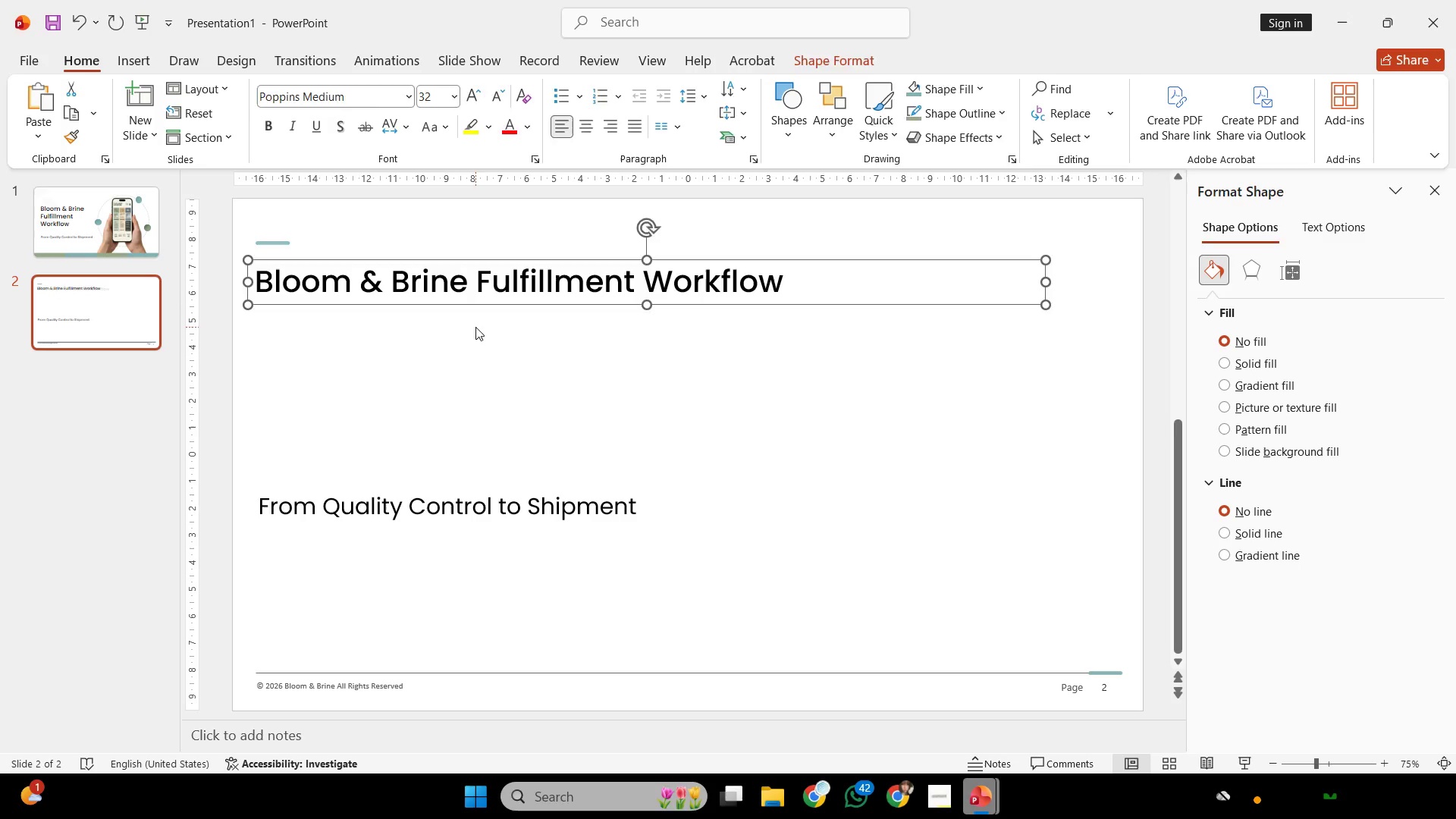 
double_click([475, 327])
 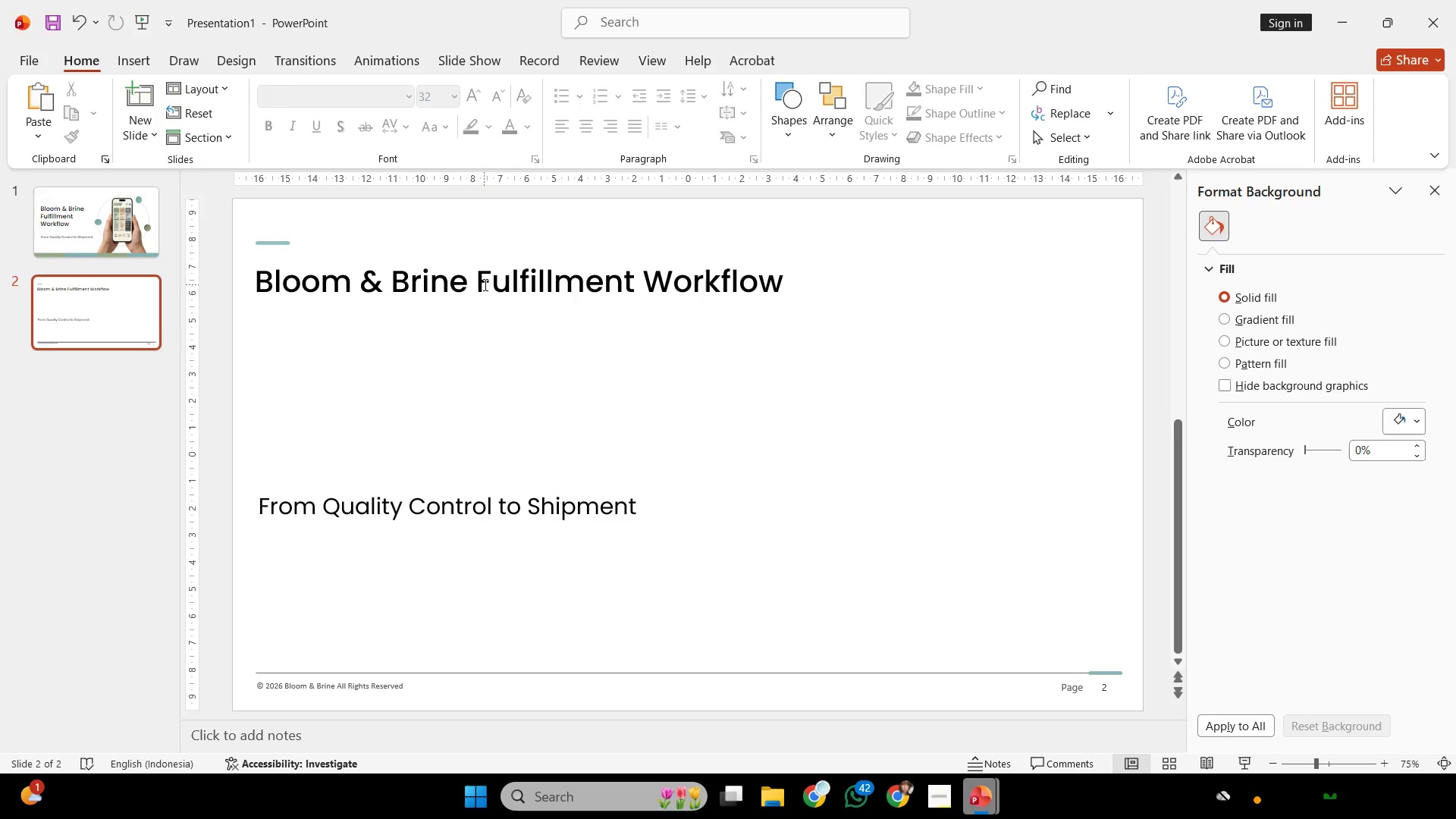 
left_click([484, 284])
 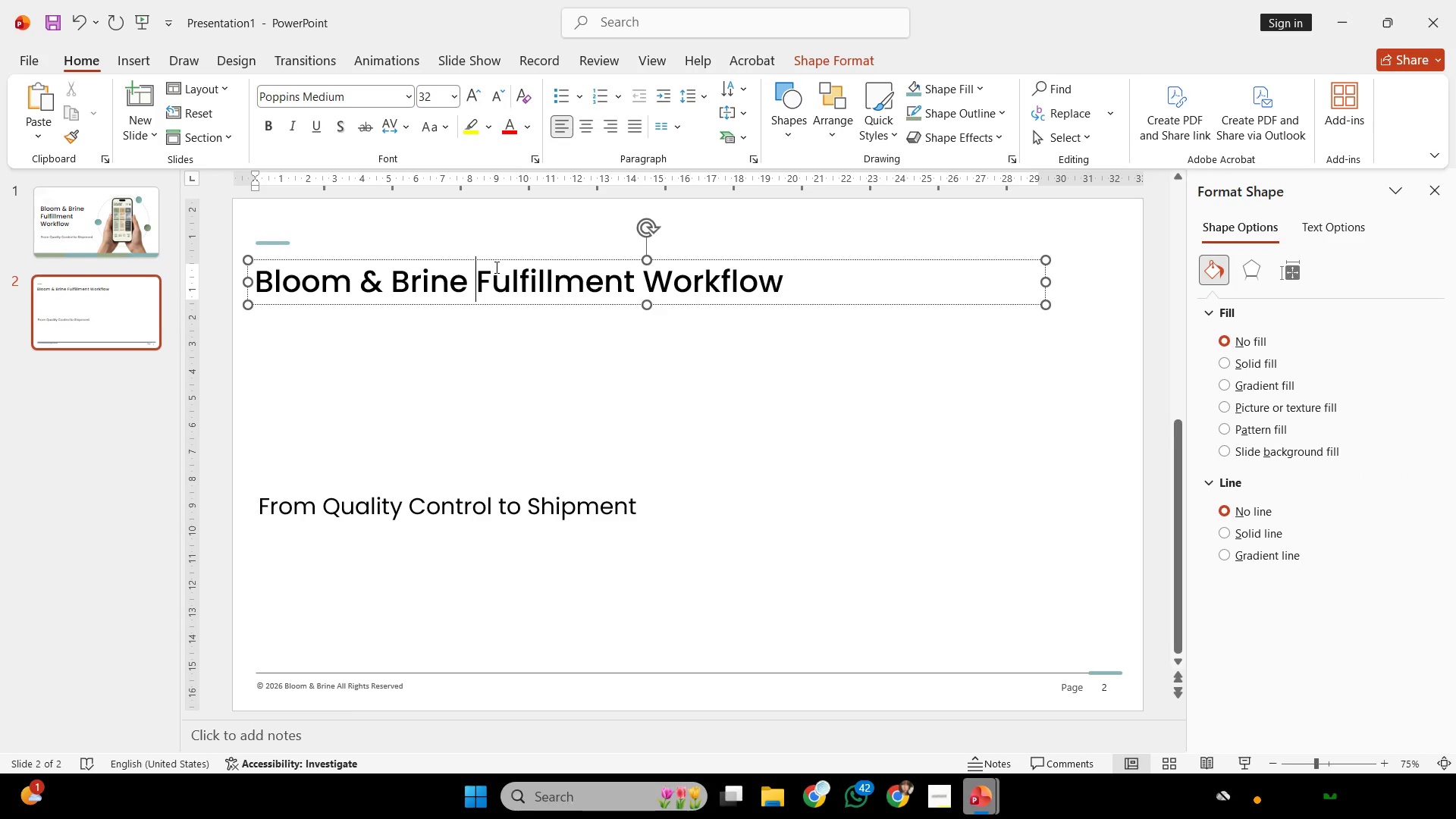 
hold_key(key=ShiftLeft, duration=0.97)
left_click_drag(start_coordinate=[498, 260], to_coordinate=[498, 256])
 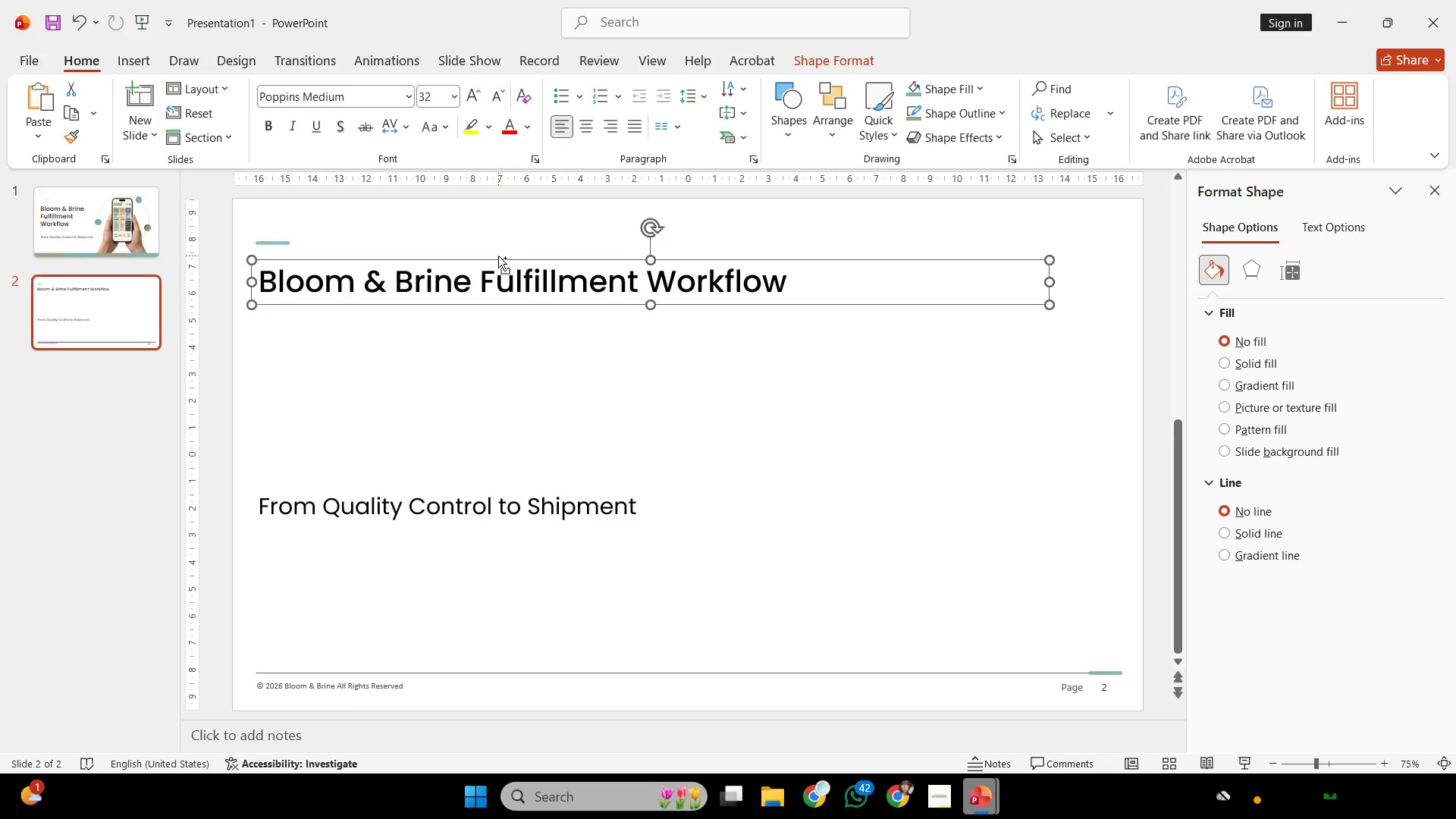 
key(Control+ControlLeft)
 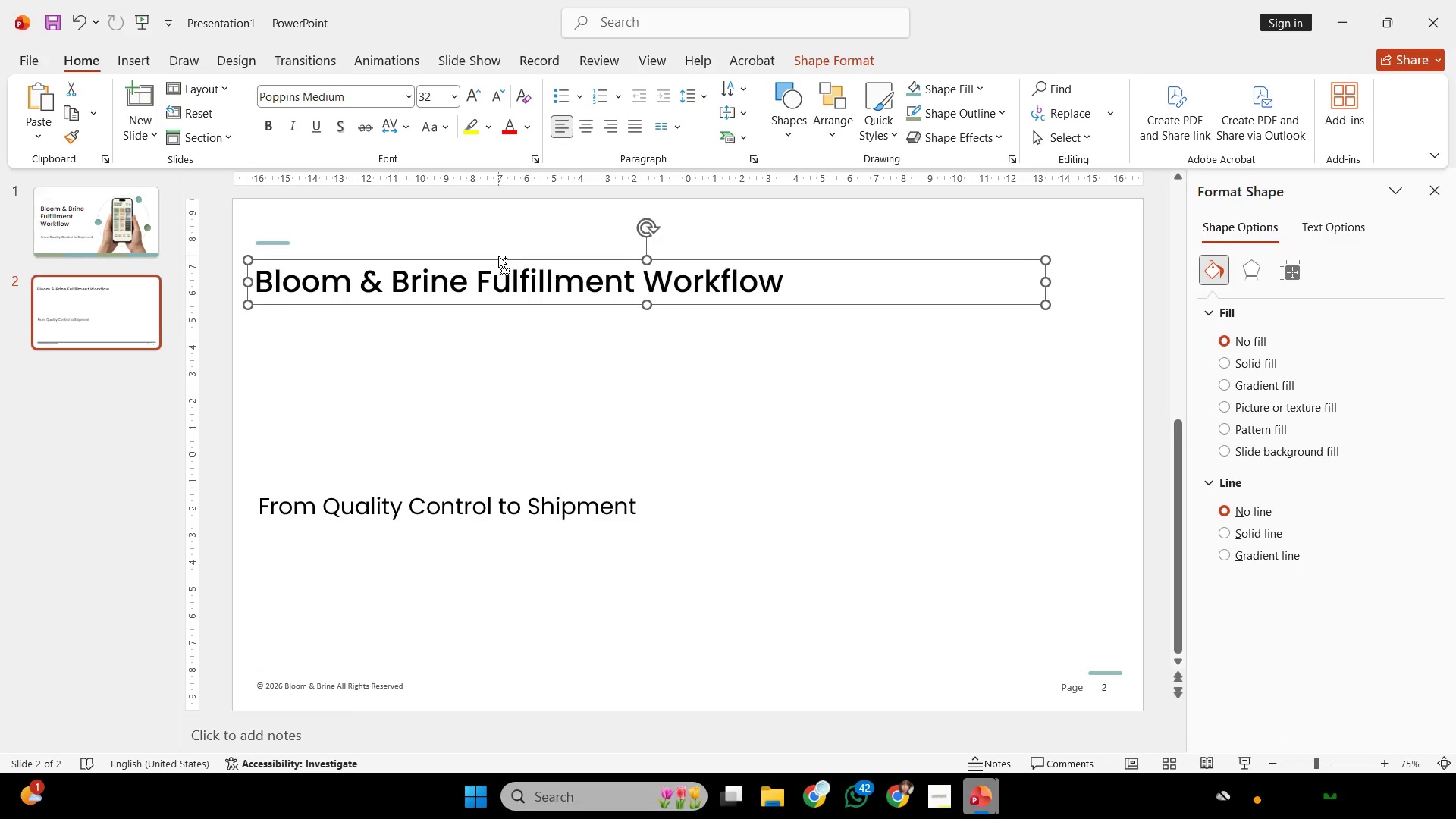 
key(Control+Z)
 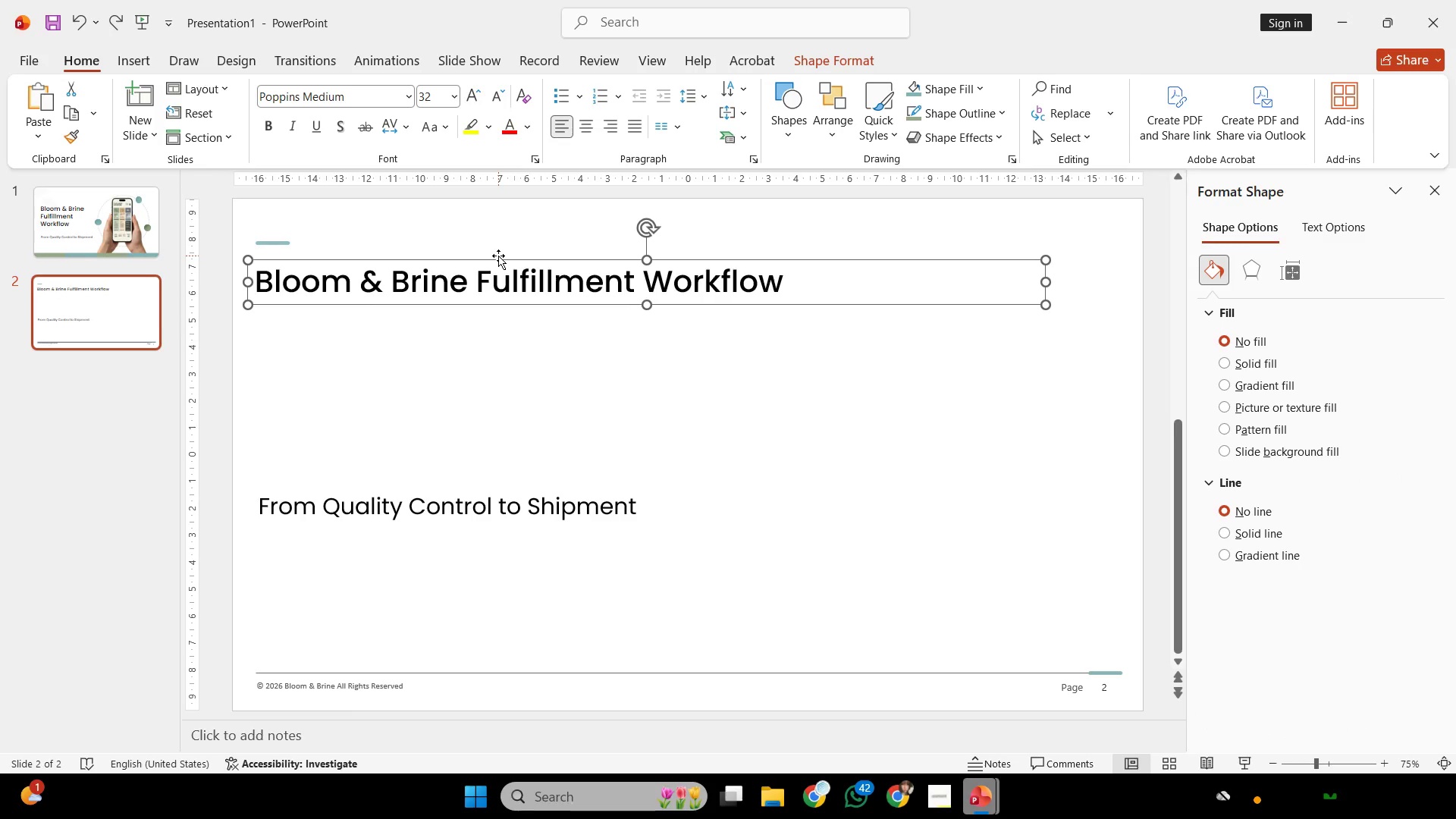 
hold_key(key=ShiftLeft, duration=1.3)
left_click_drag(start_coordinate=[496, 261], to_coordinate=[495, 255])
 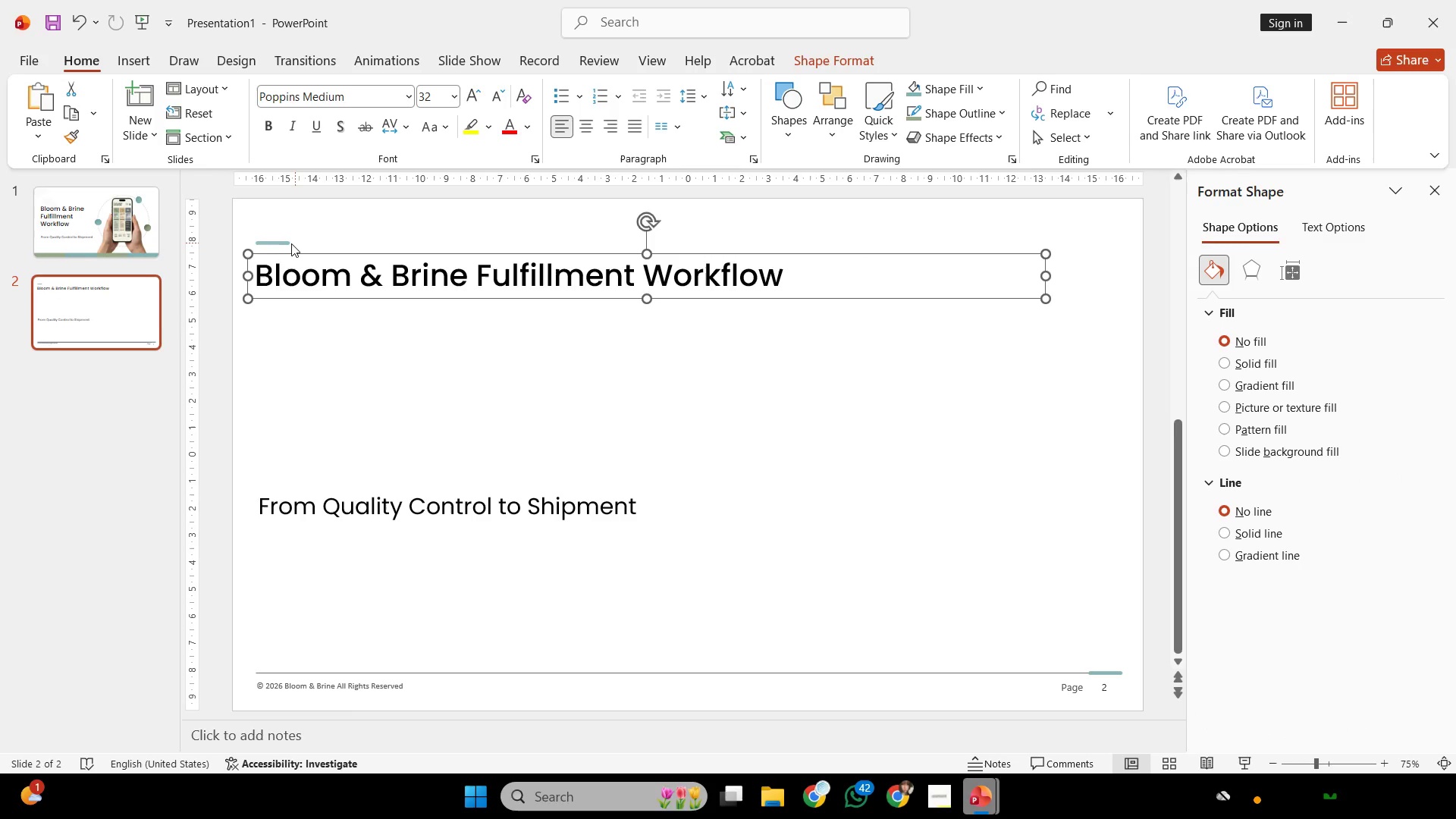 
left_click_drag(start_coordinate=[288, 244], to_coordinate=[295, 274])
 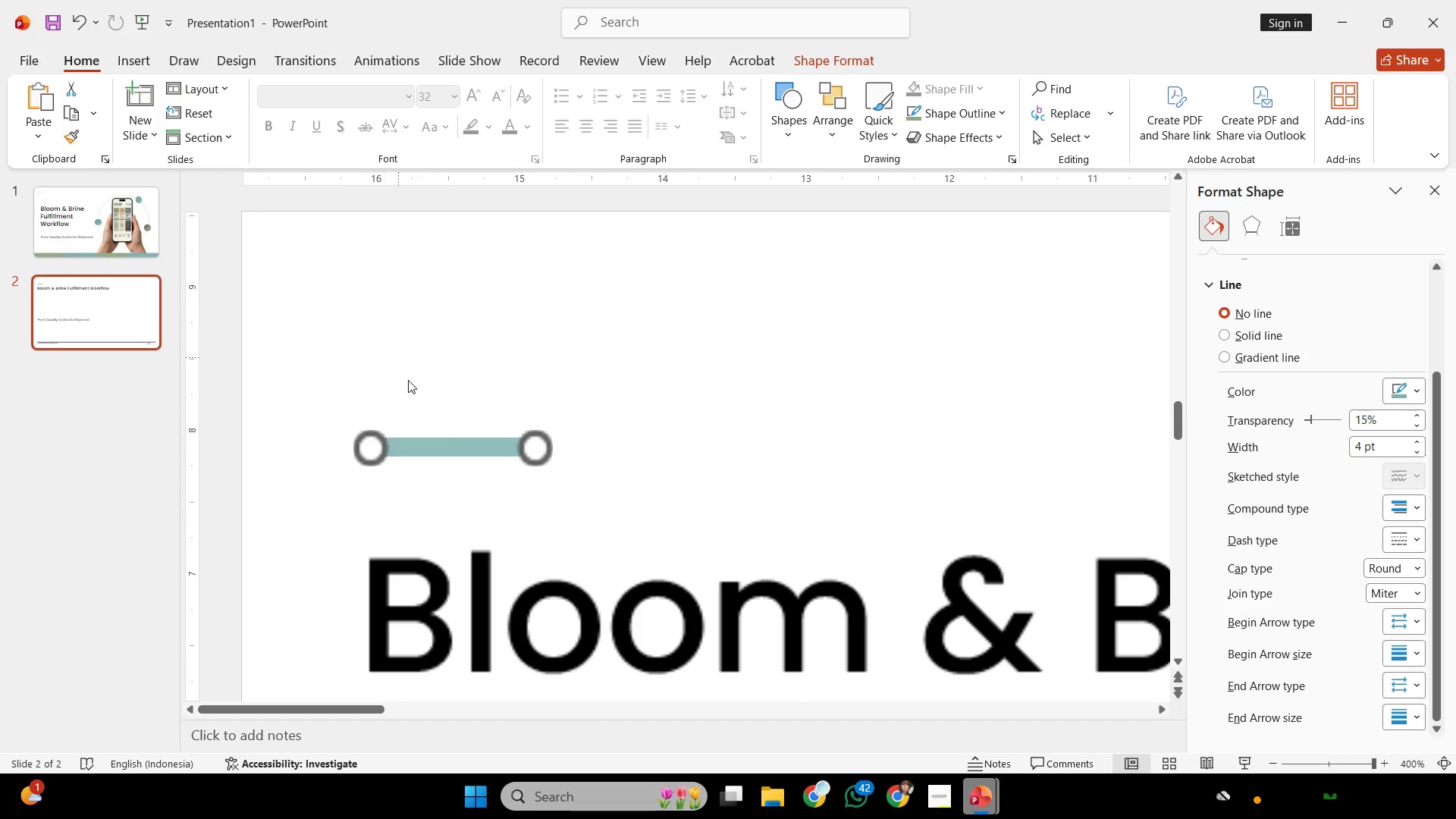 
hold_key(key=ControlLeft, duration=0.66)
 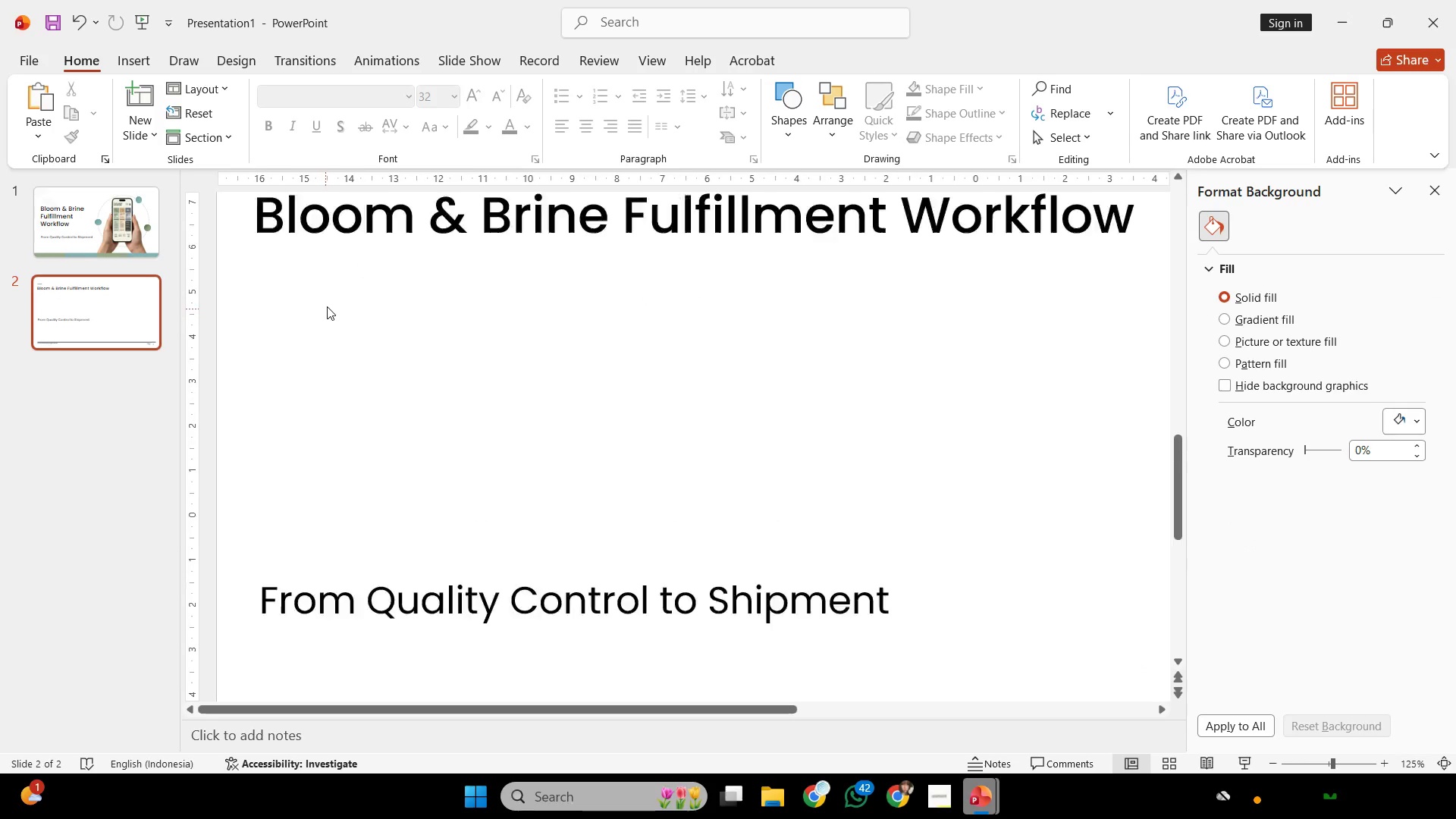 
left_click([295, 274])
 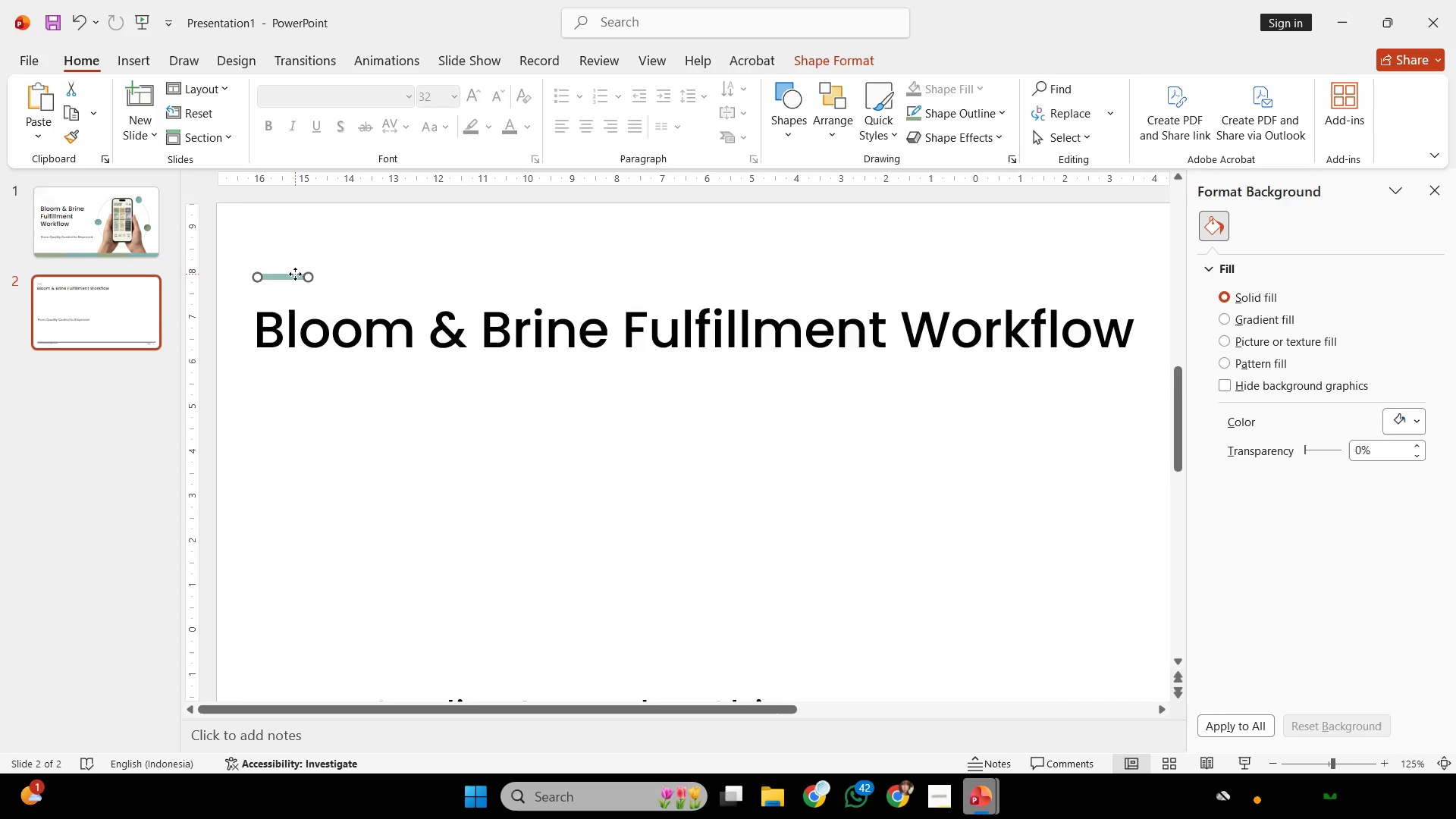 
scroll: coordinate [337, 321], scroll_direction: up, amount: 51.0
 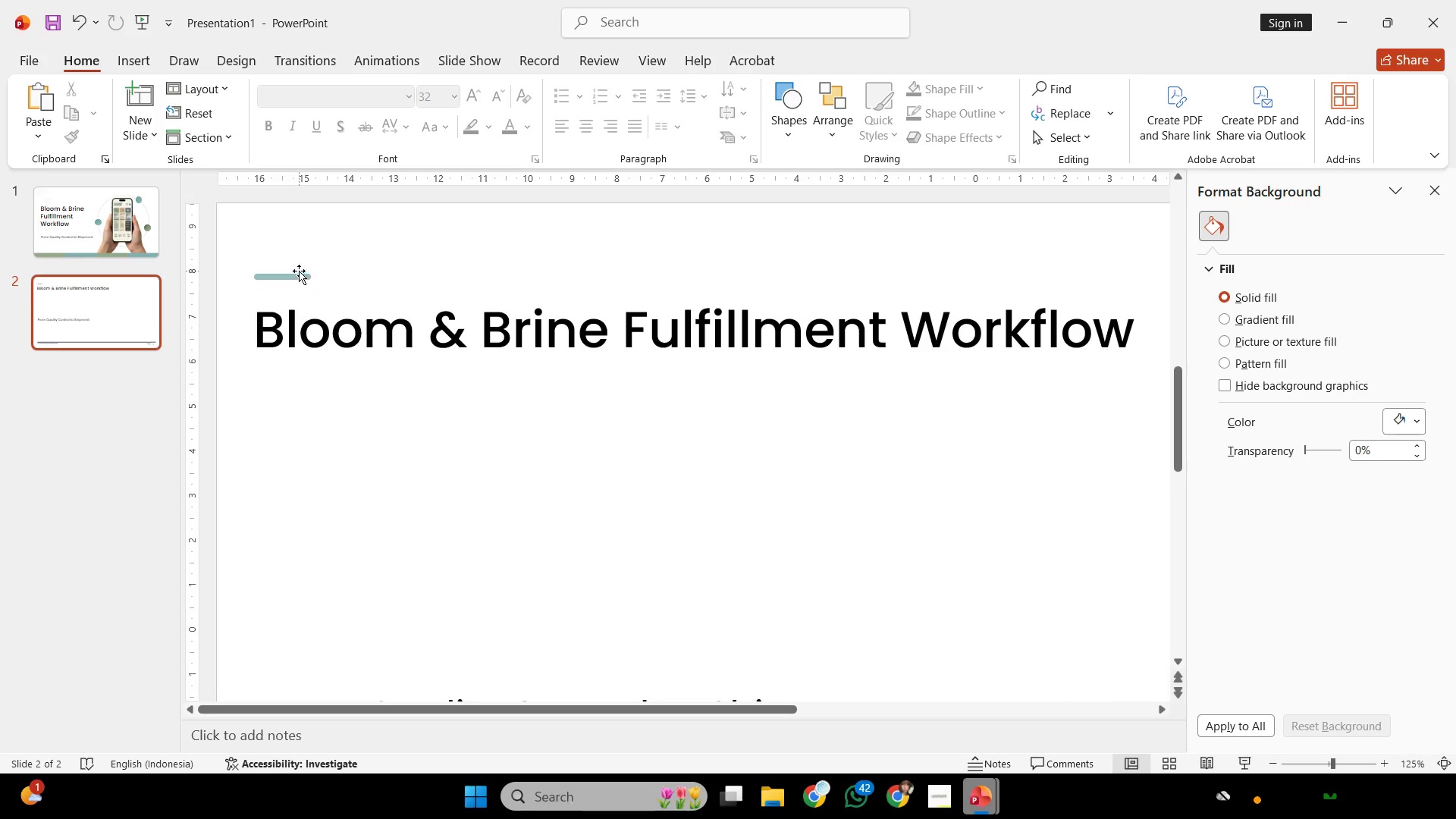 
hold_key(key=ControlLeft, duration=0.48)
 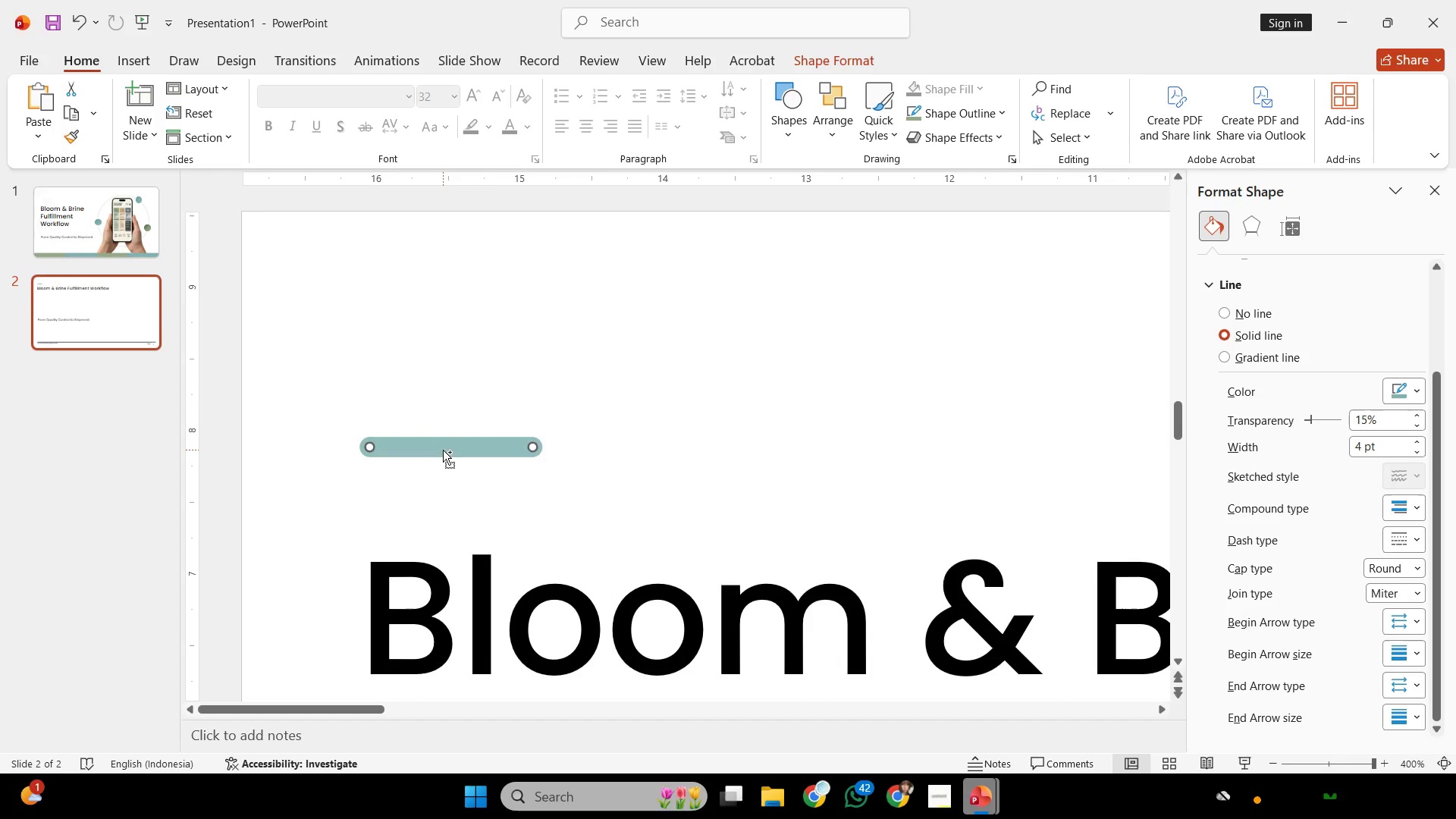 
hold_key(key=ShiftLeft, duration=1.95)
 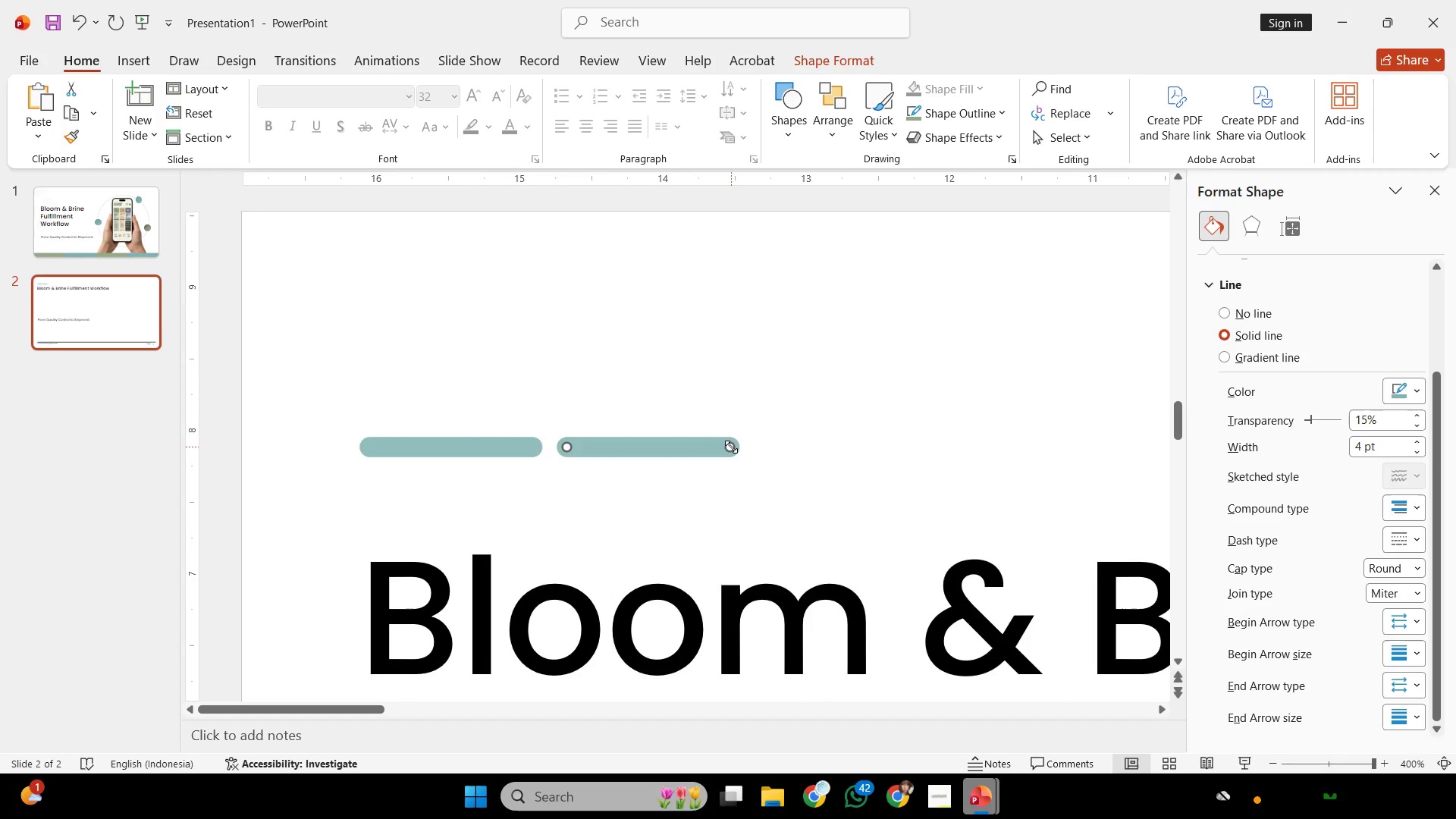 
hold_key(key=ControlLeft, duration=1.94)
 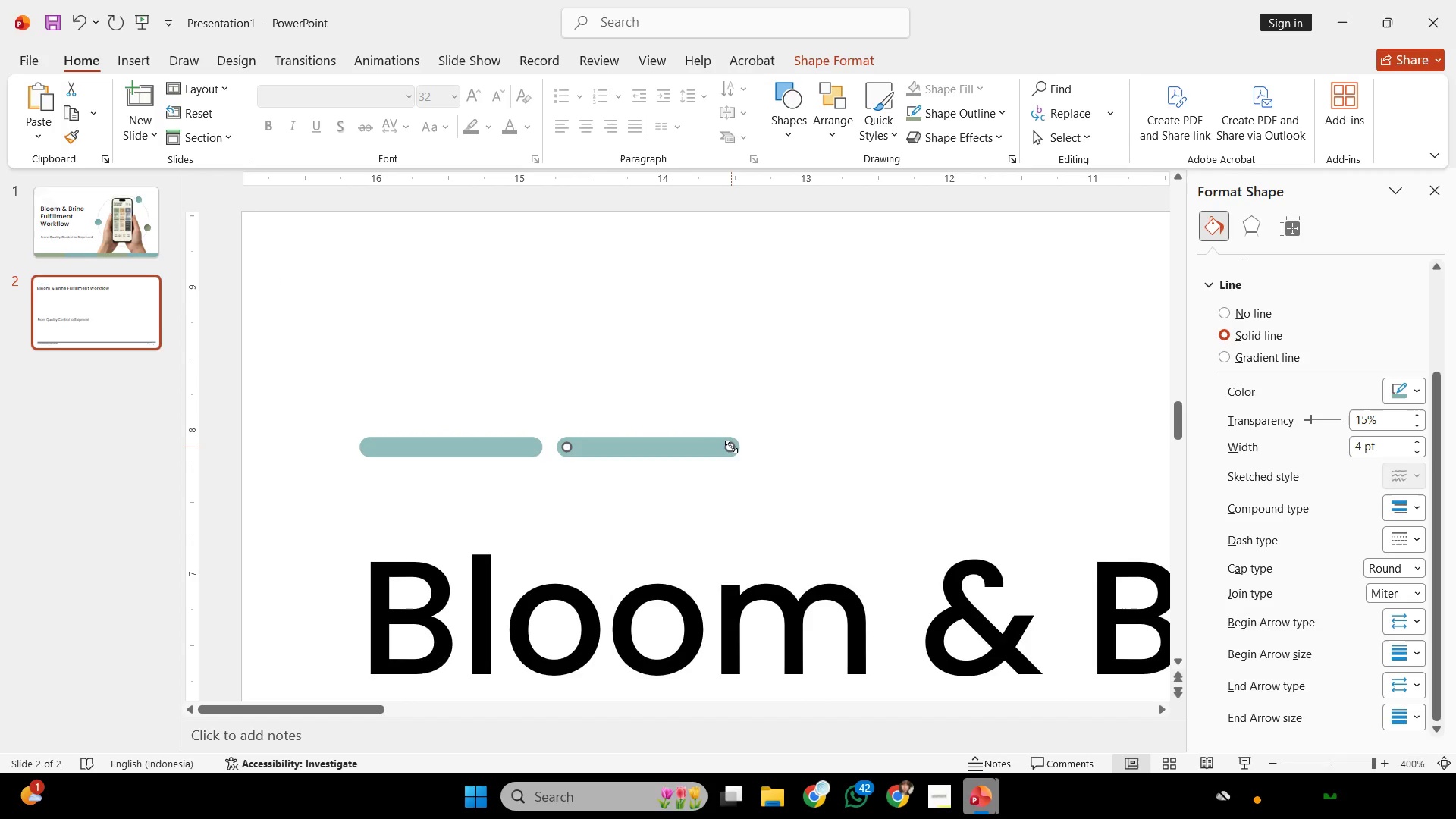 
scroll: coordinate [390, 334], scroll_direction: up, amount: 7.0
 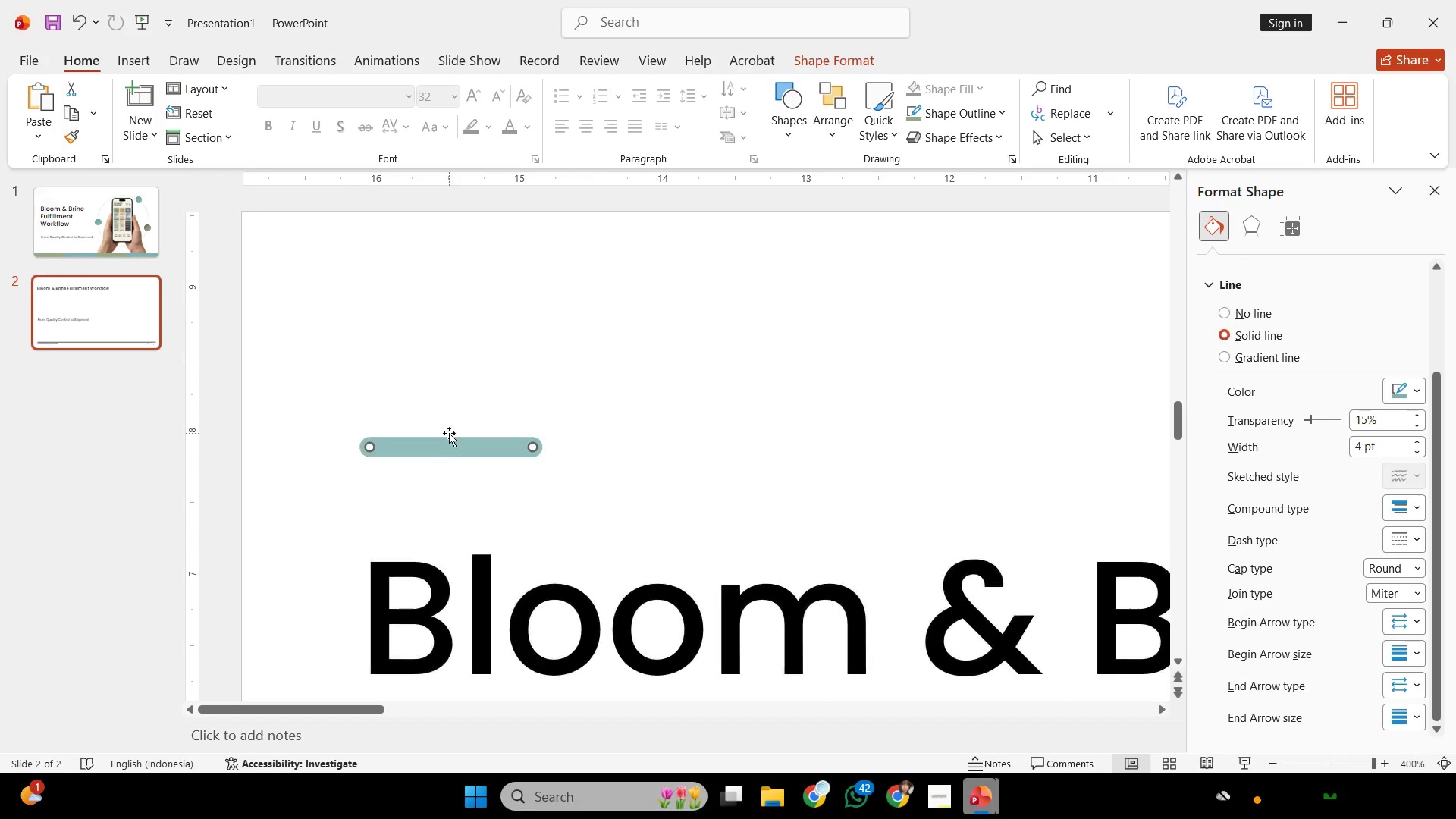 
left_click_drag(start_coordinate=[443, 450], to_coordinate=[640, 495])
 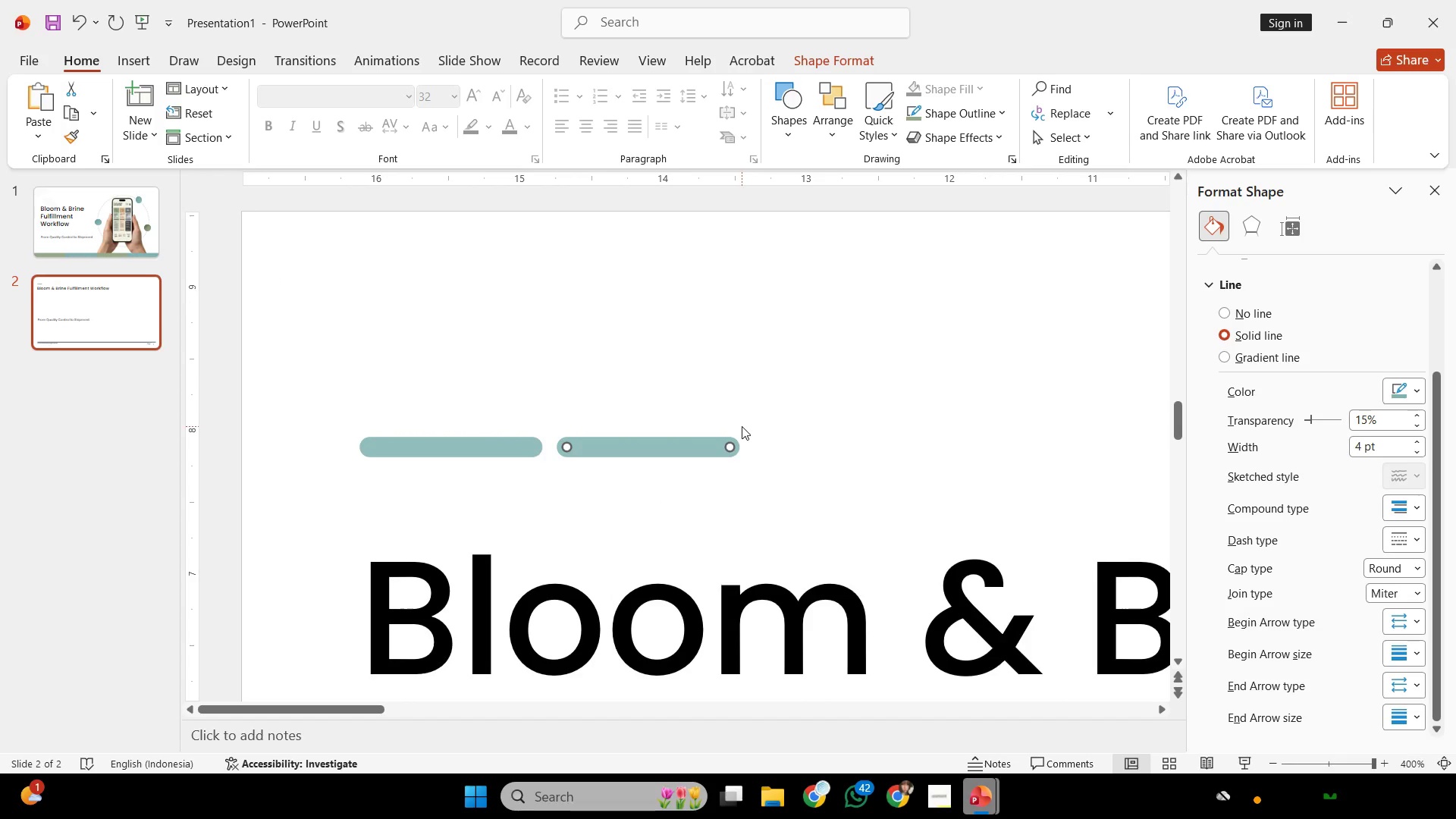 
hold_key(key=ShiftLeft, duration=2.03)
left_click_drag(start_coordinate=[731, 447], to_coordinate=[622, 433])
 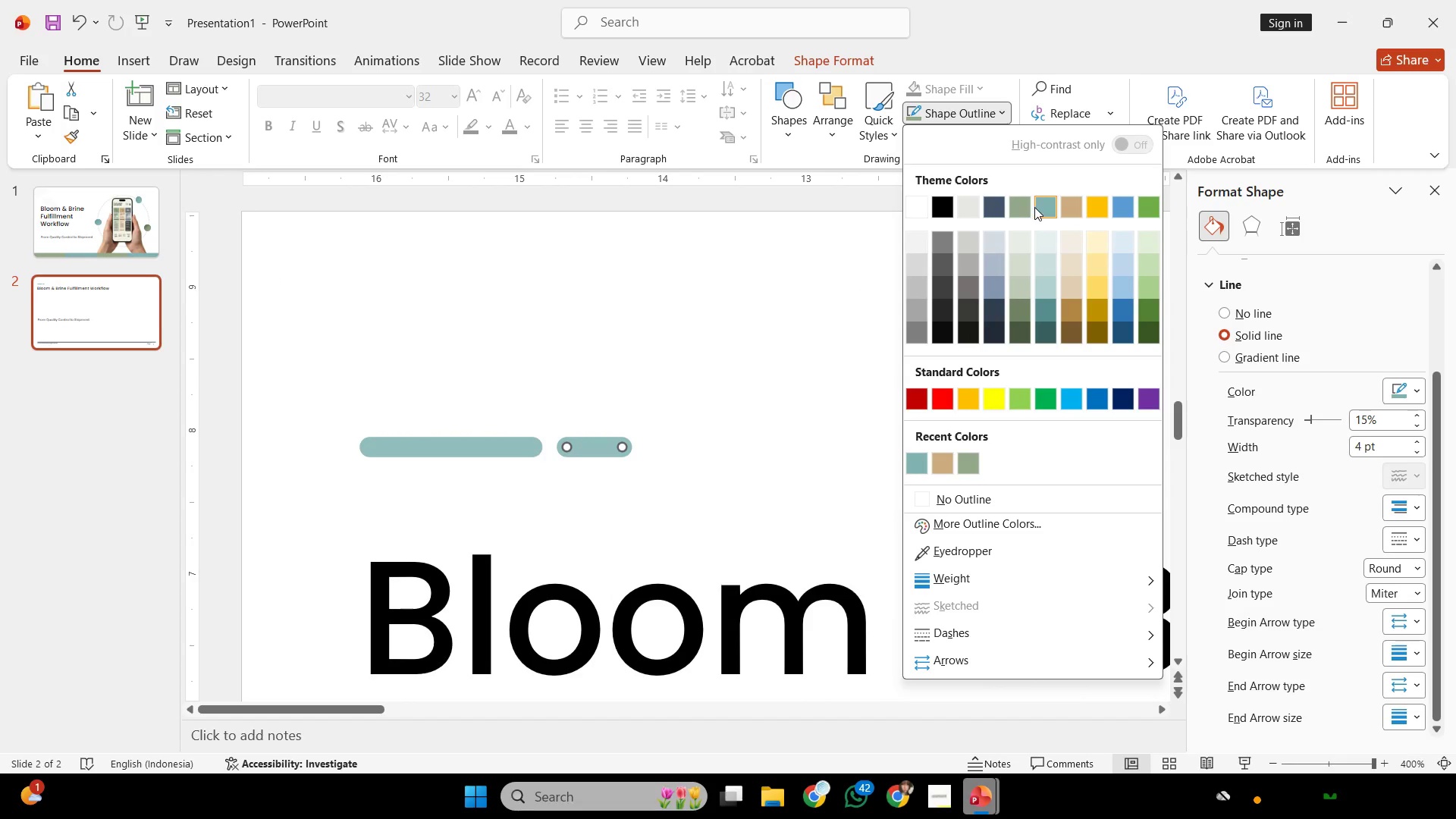 
left_click([1027, 209])
 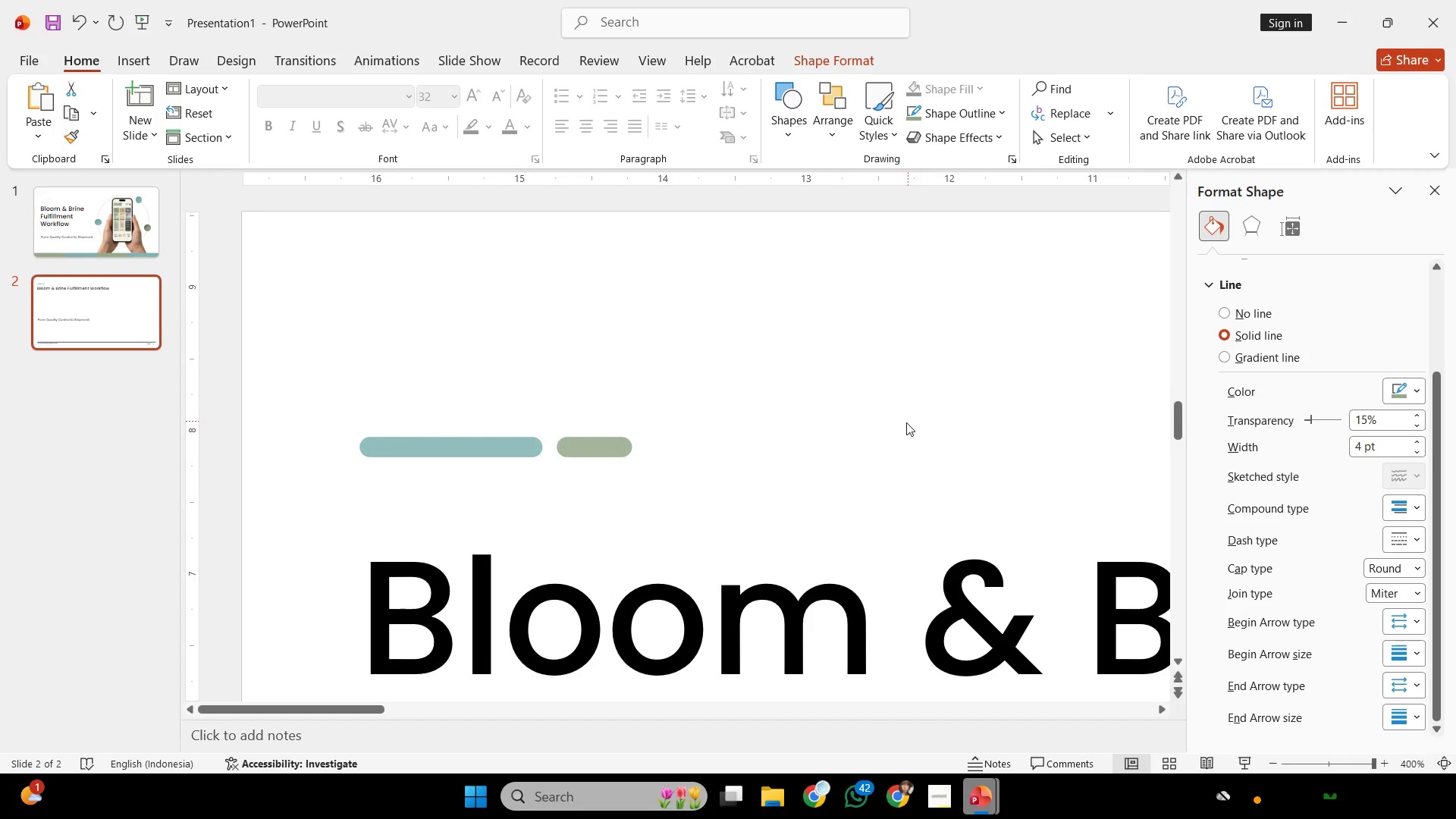 
hold_key(key=ControlLeft, duration=0.67)
scroll: coordinate [905, 423], scroll_direction: down, amount: 7.0
 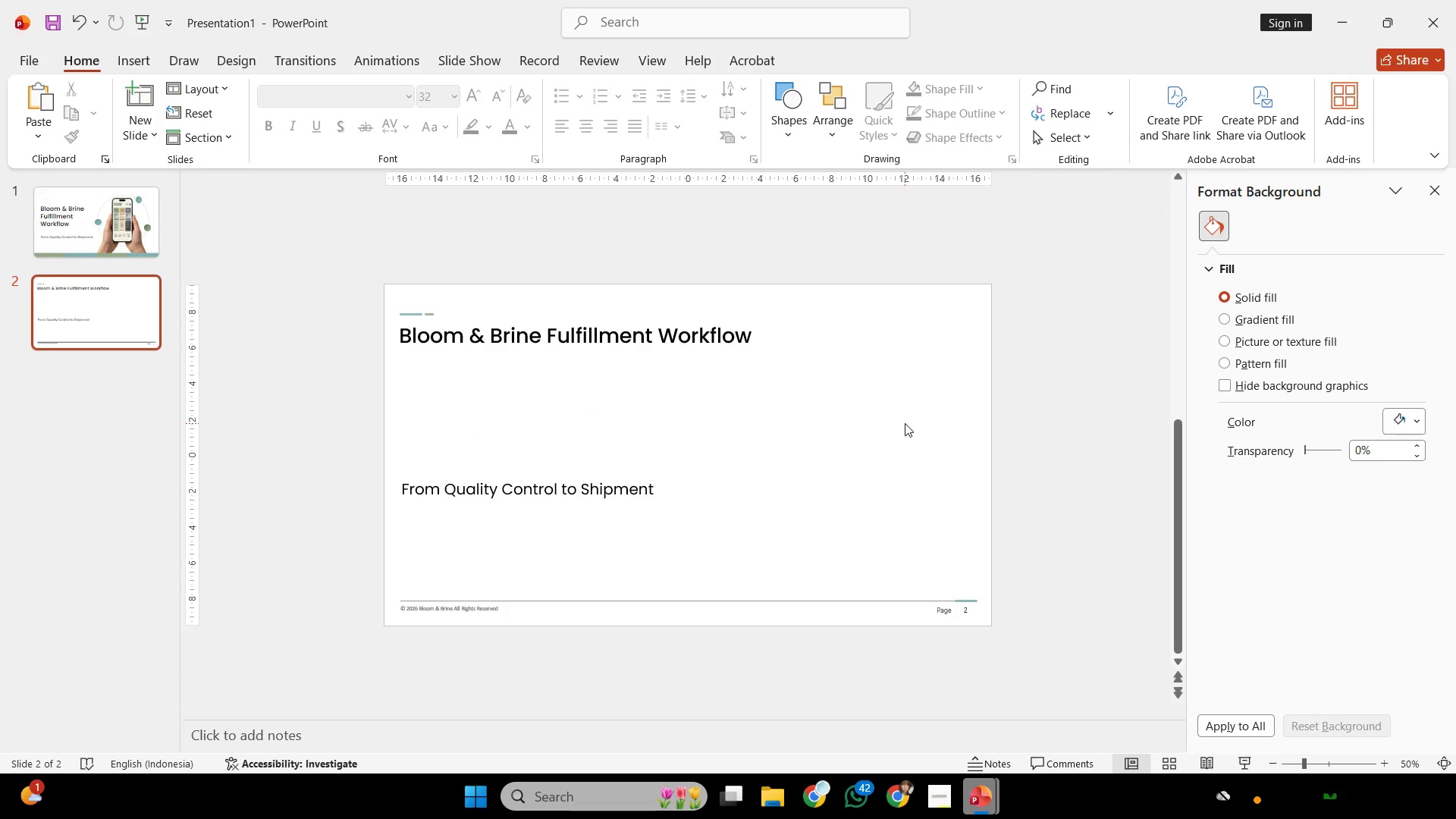 
hold_key(key=ControlLeft, duration=0.34)
scroll: coordinate [905, 423], scroll_direction: up, amount: 1.0
 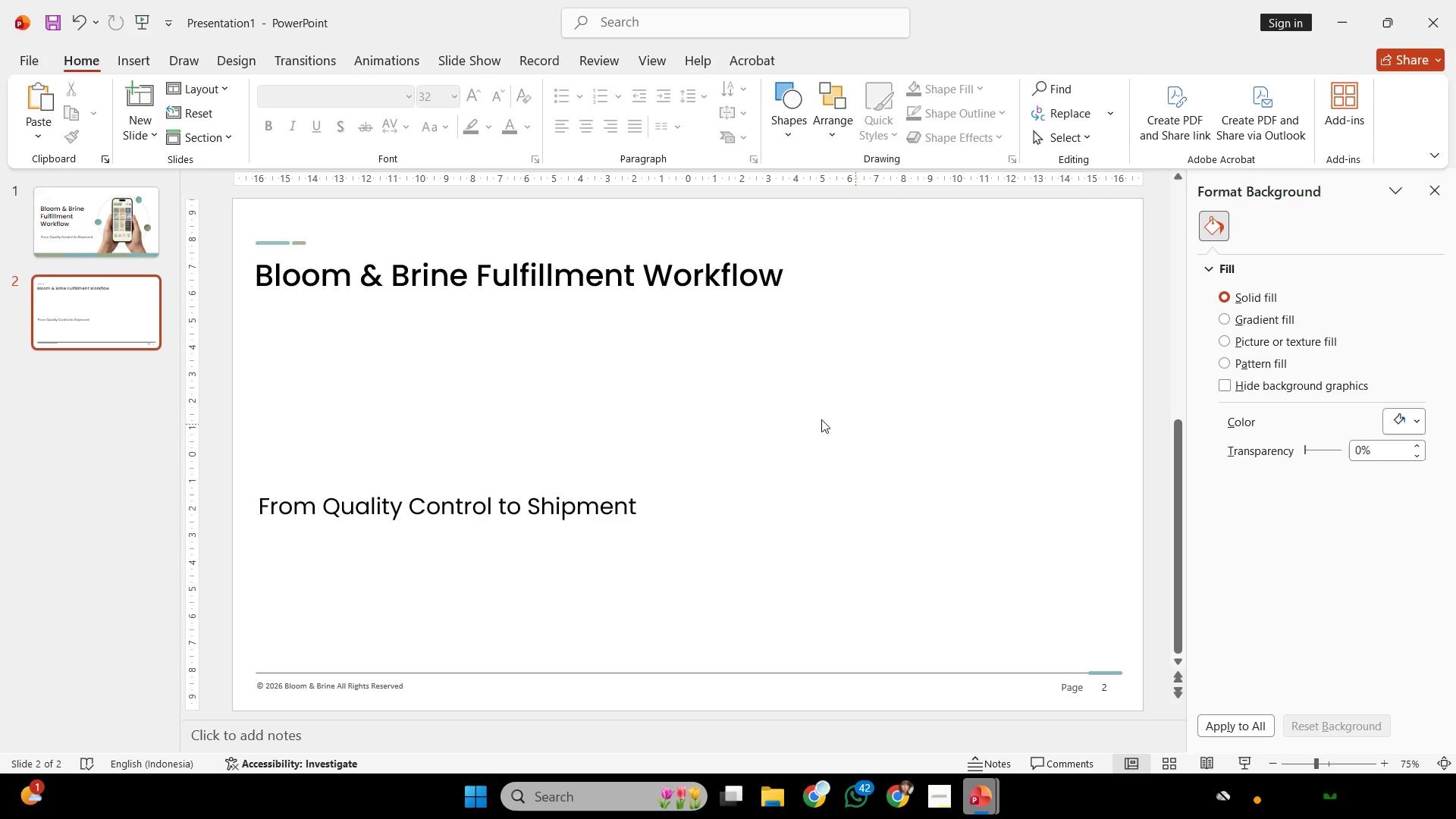 
left_click([601, 507])
 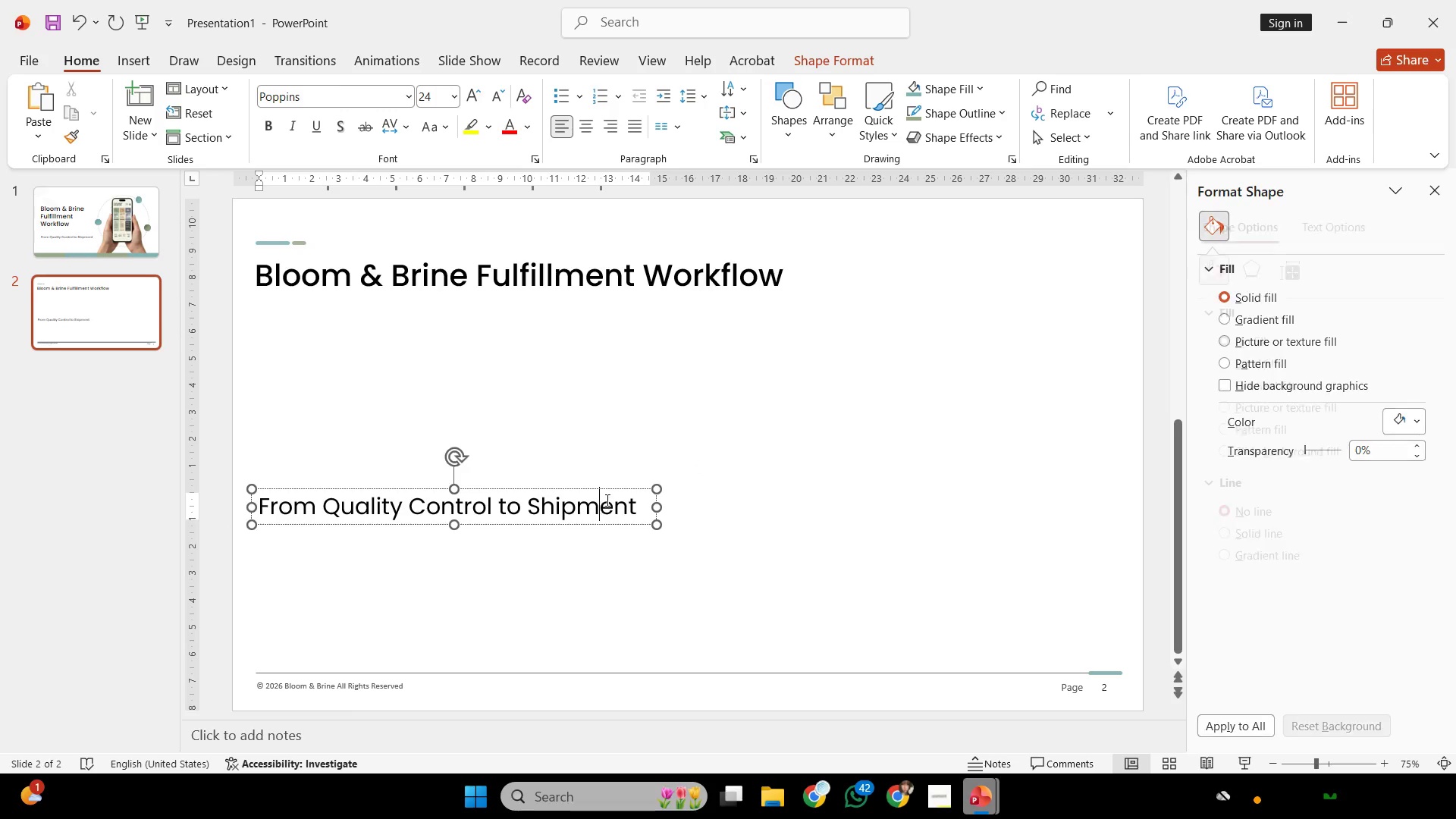 
hold_key(key=ShiftLeft, duration=2.28)
left_click_drag(start_coordinate=[609, 493], to_coordinate=[601, 458])
 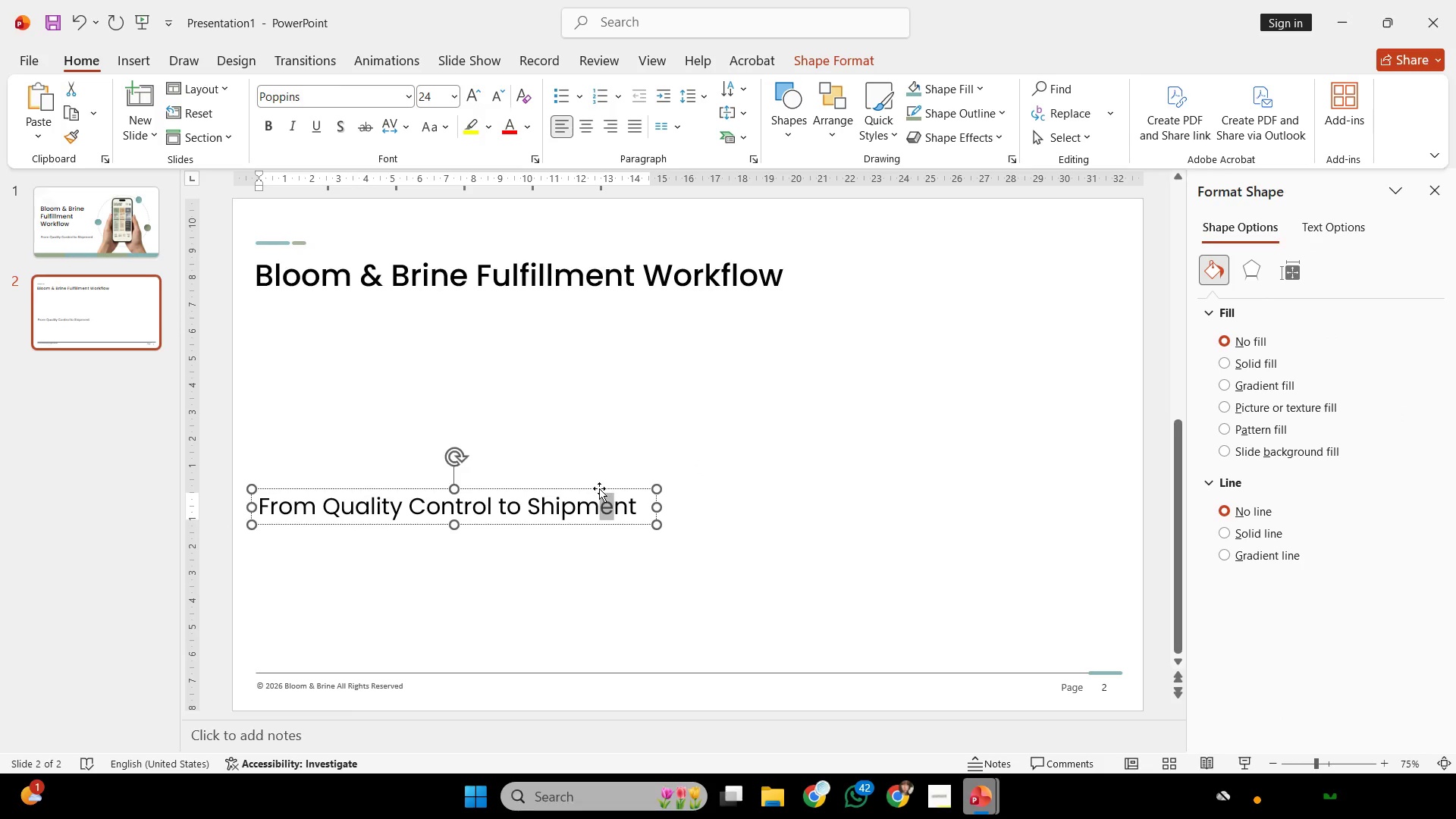 
left_click_drag(start_coordinate=[599, 488], to_coordinate=[644, 319])
 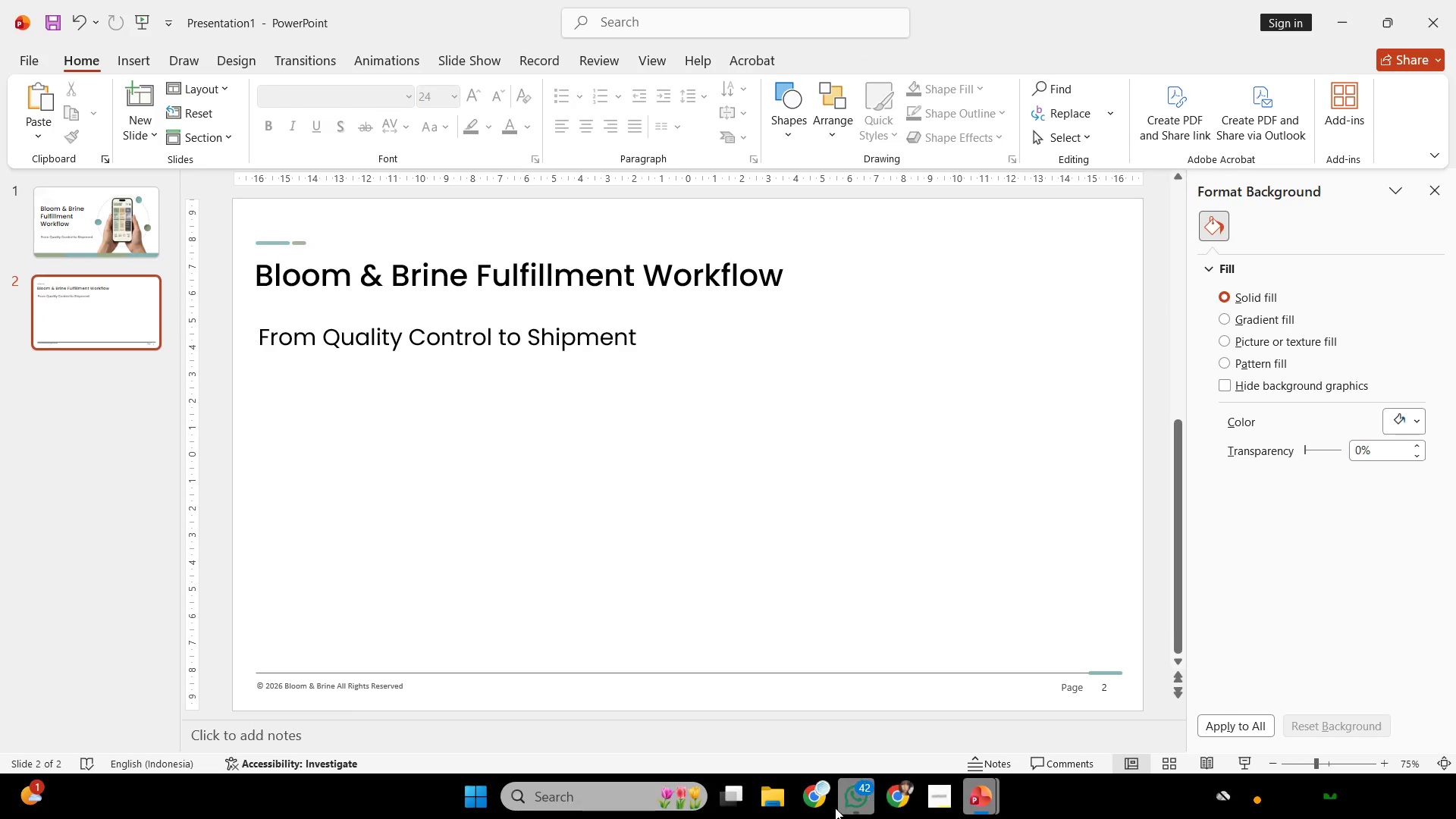 
left_click([830, 809])
 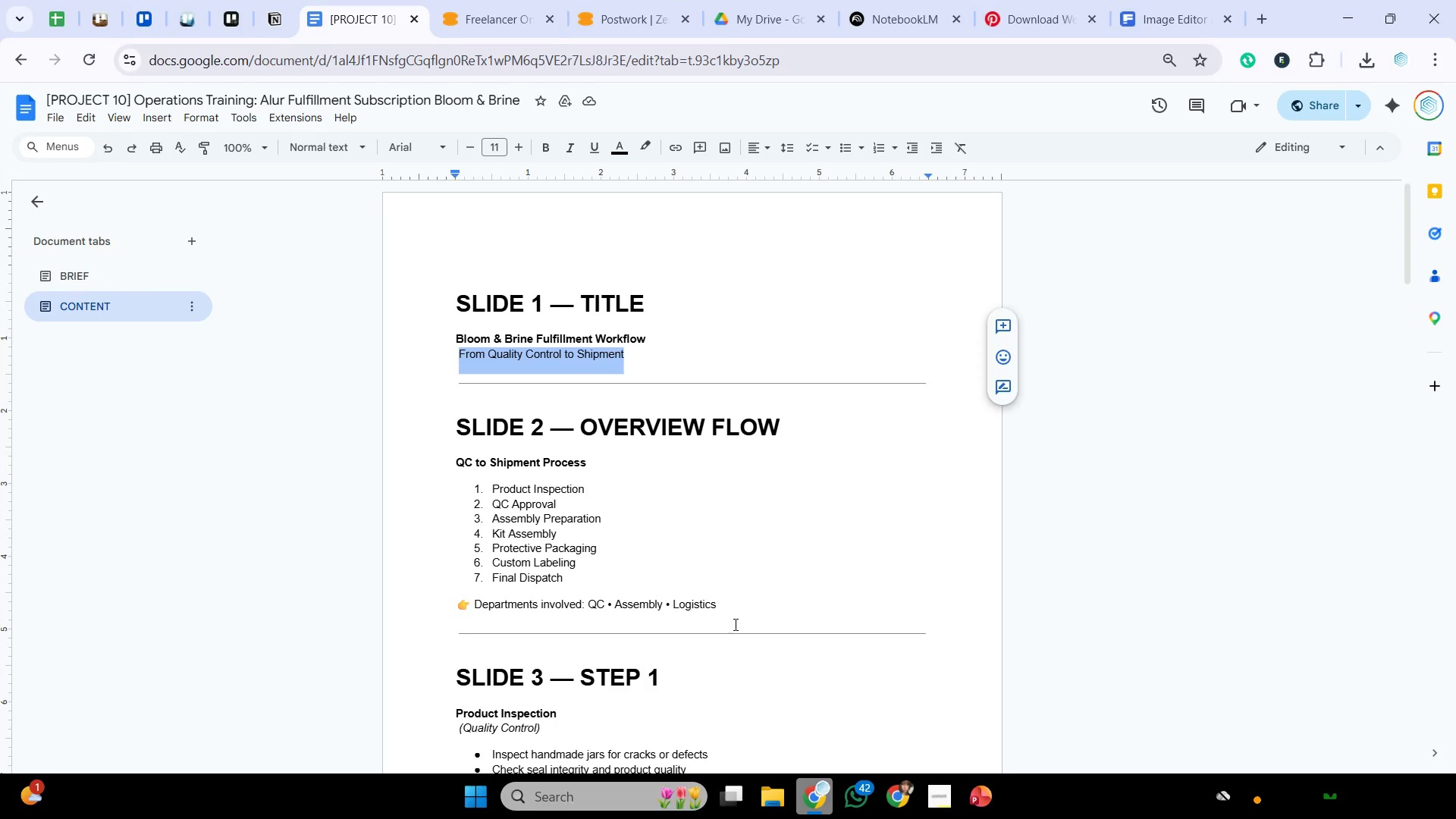 
scroll: coordinate [705, 592], scroll_direction: none, amount: 0.0
 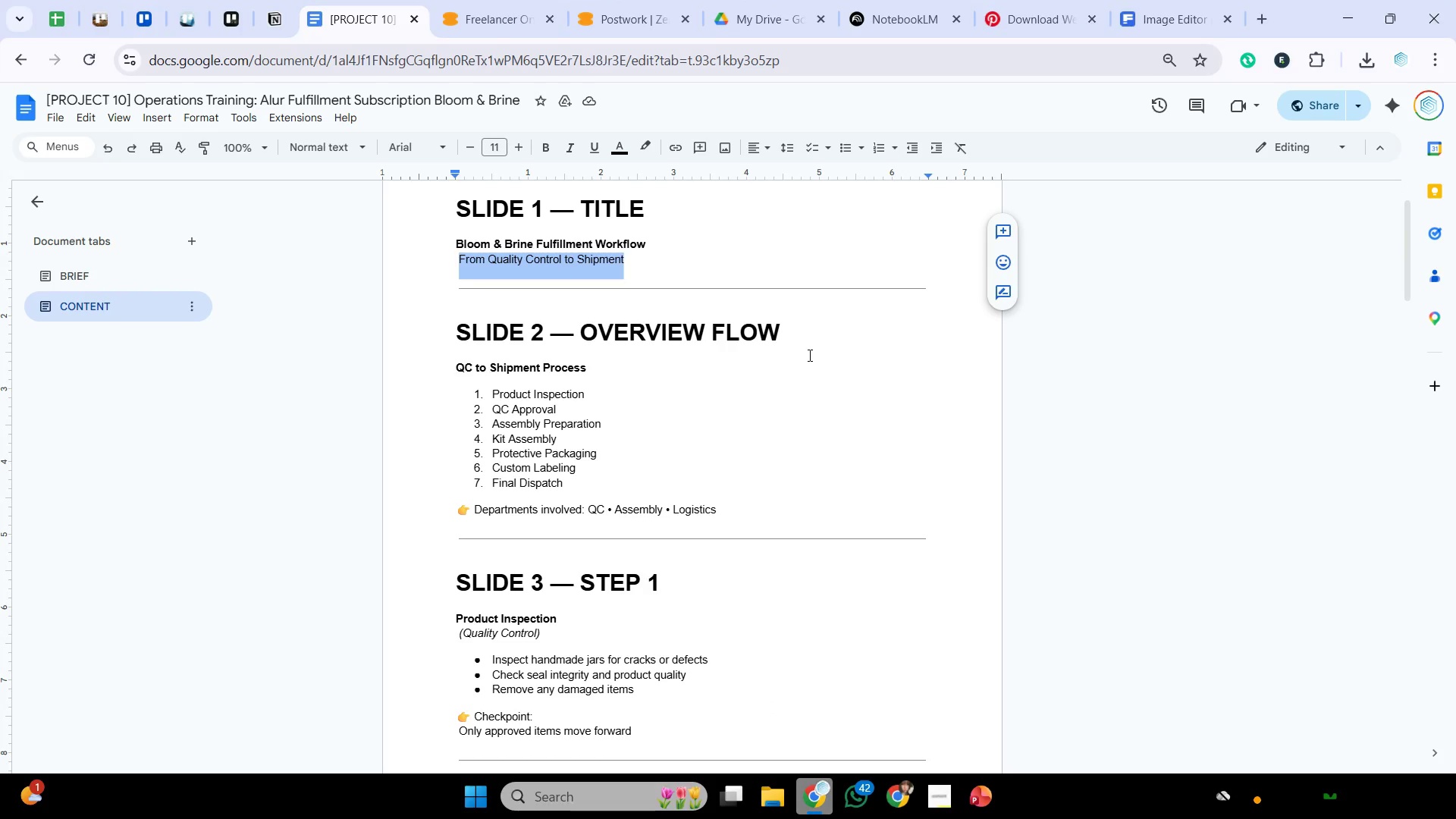 
left_click_drag(start_coordinate=[807, 336], to_coordinate=[584, 344])
 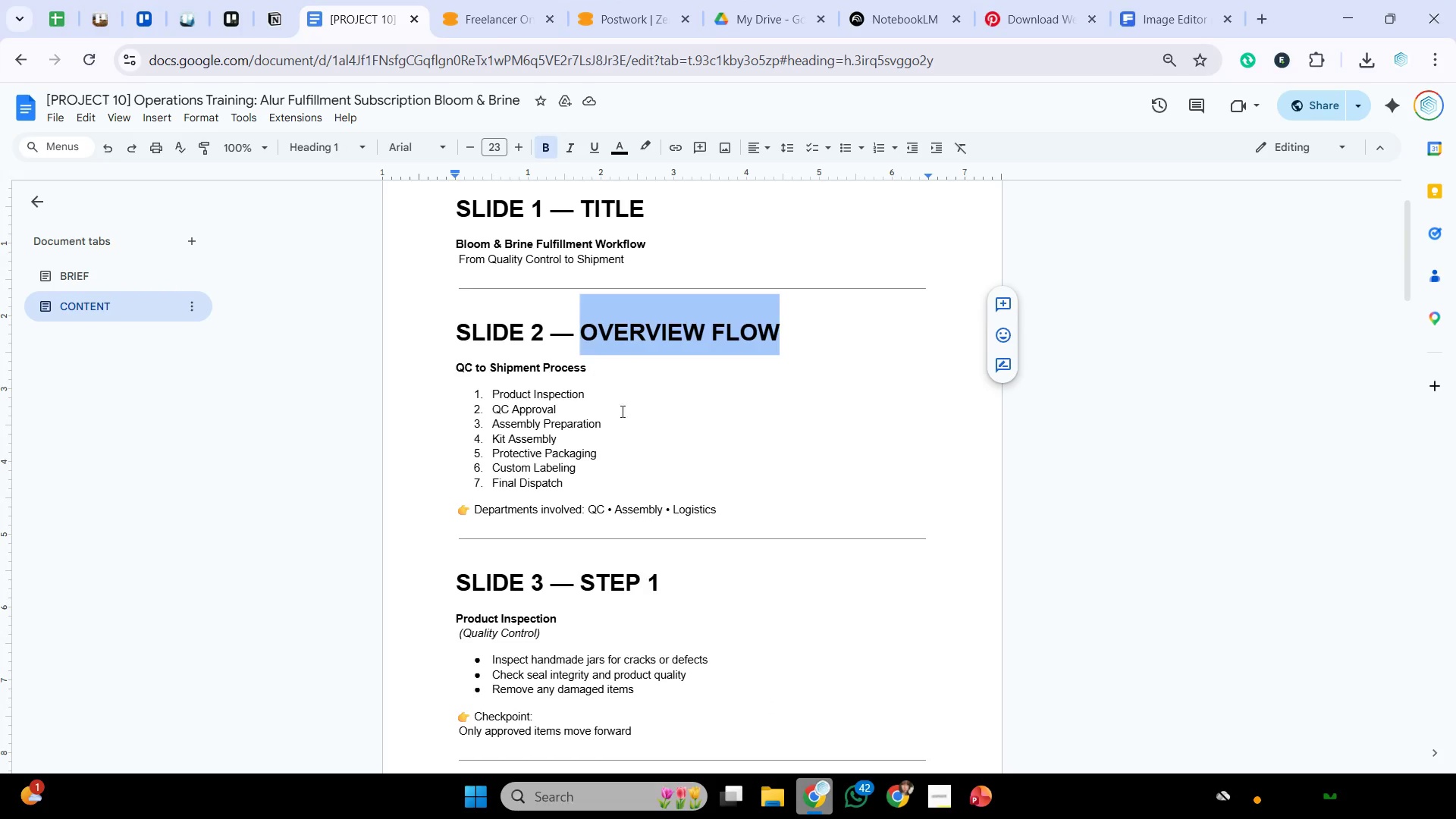 
key(Control+C)
 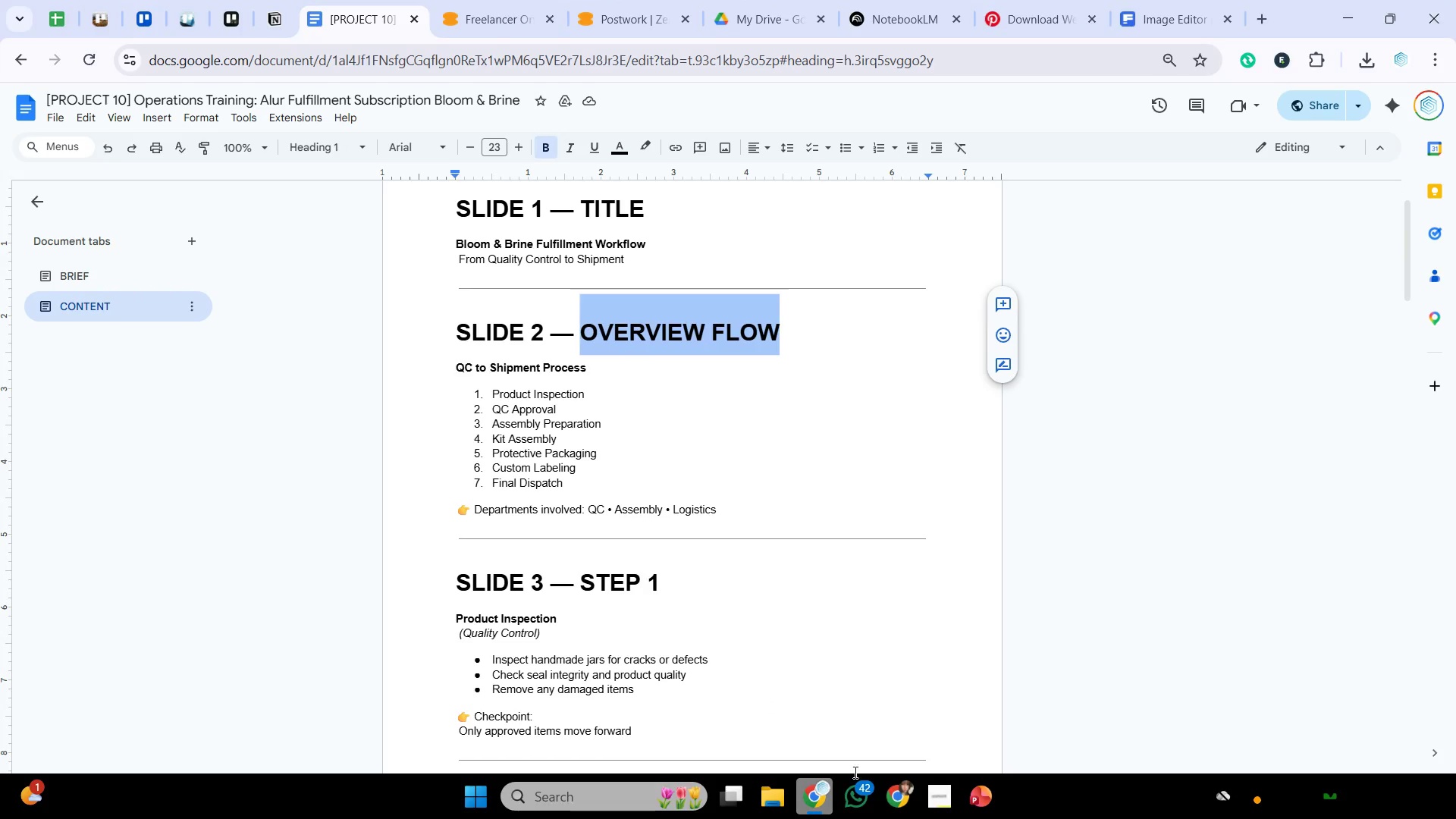 
key(Control+C)
 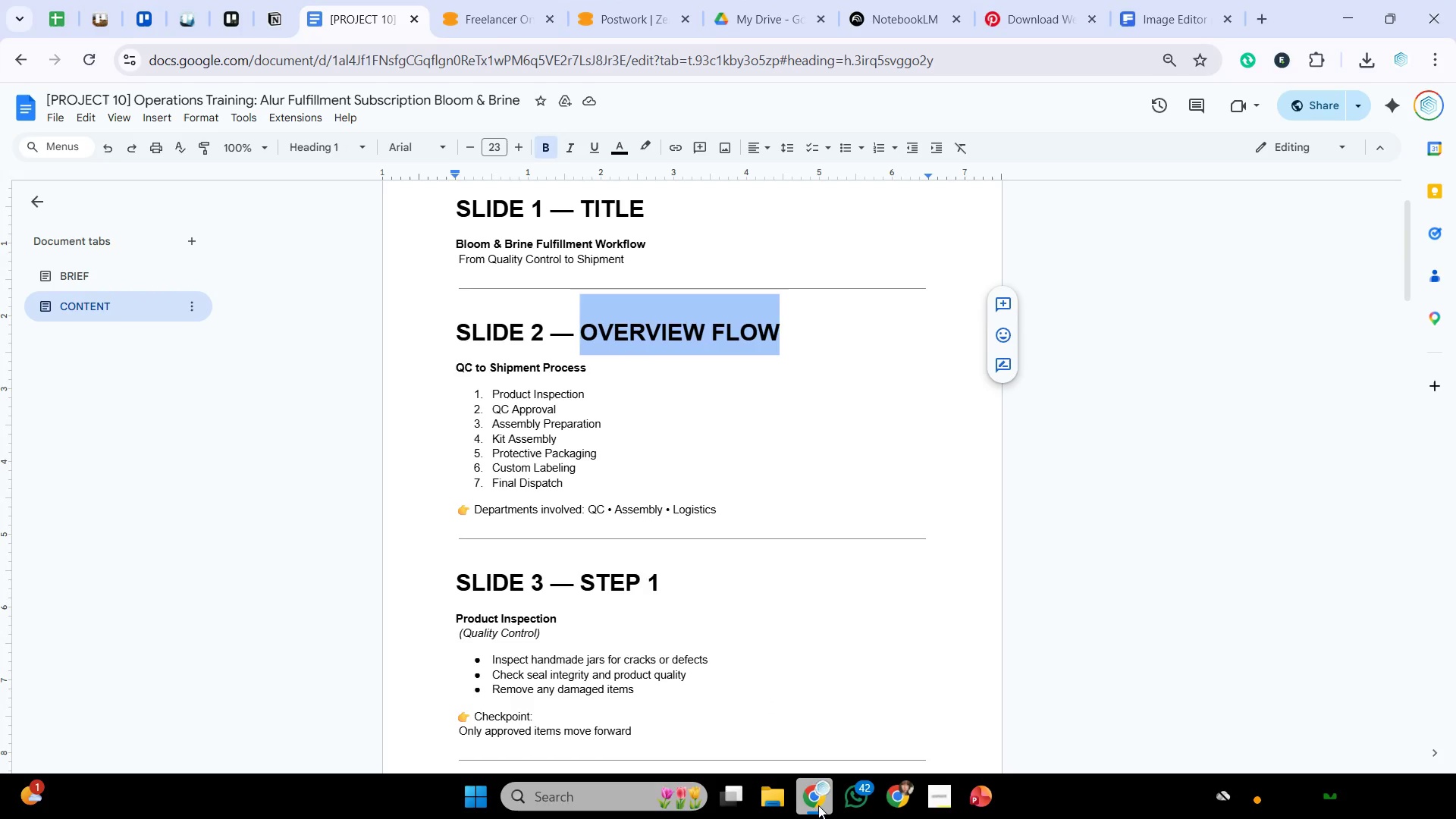 
left_click([817, 805])
 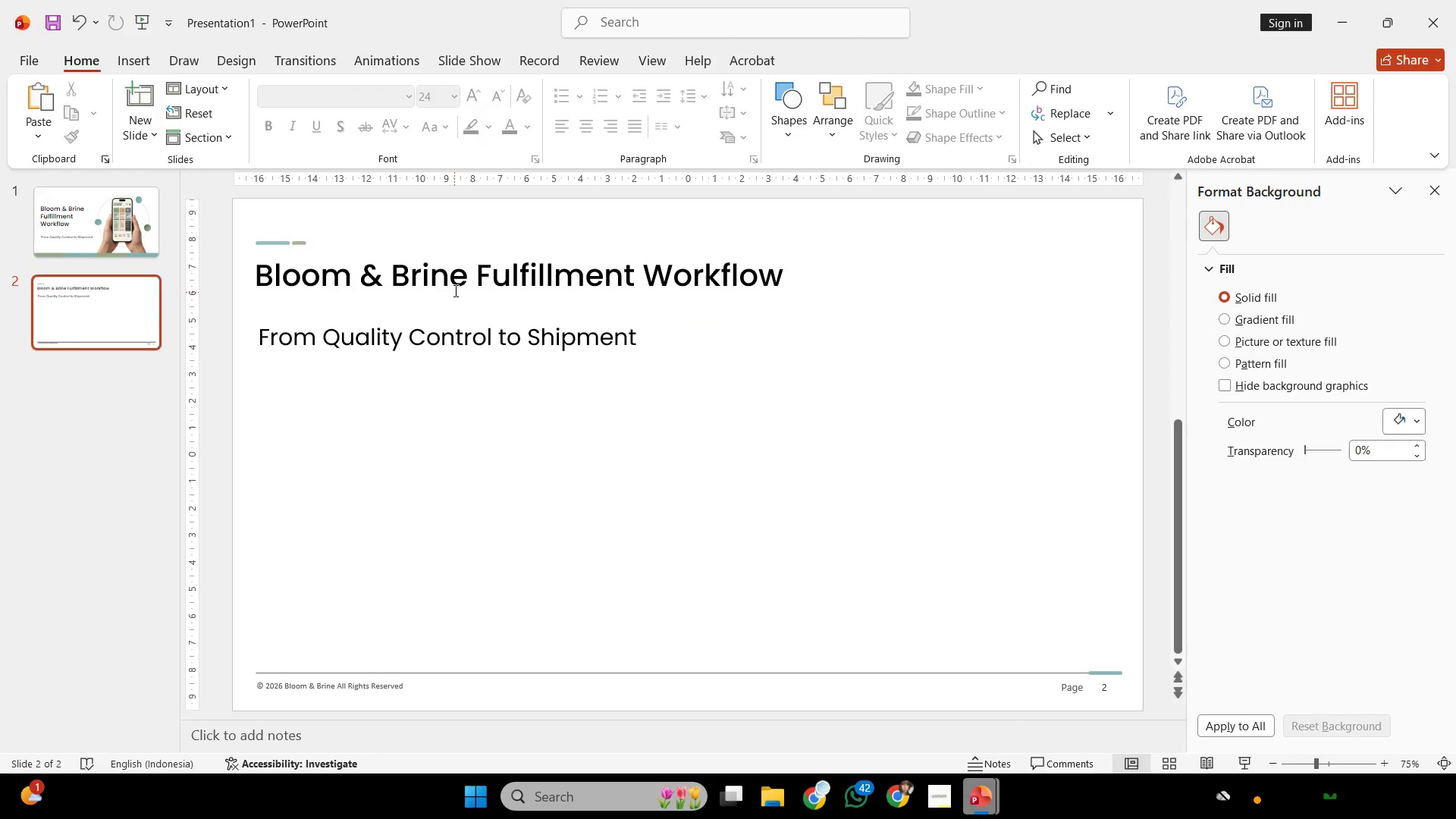 
left_click([457, 280])
 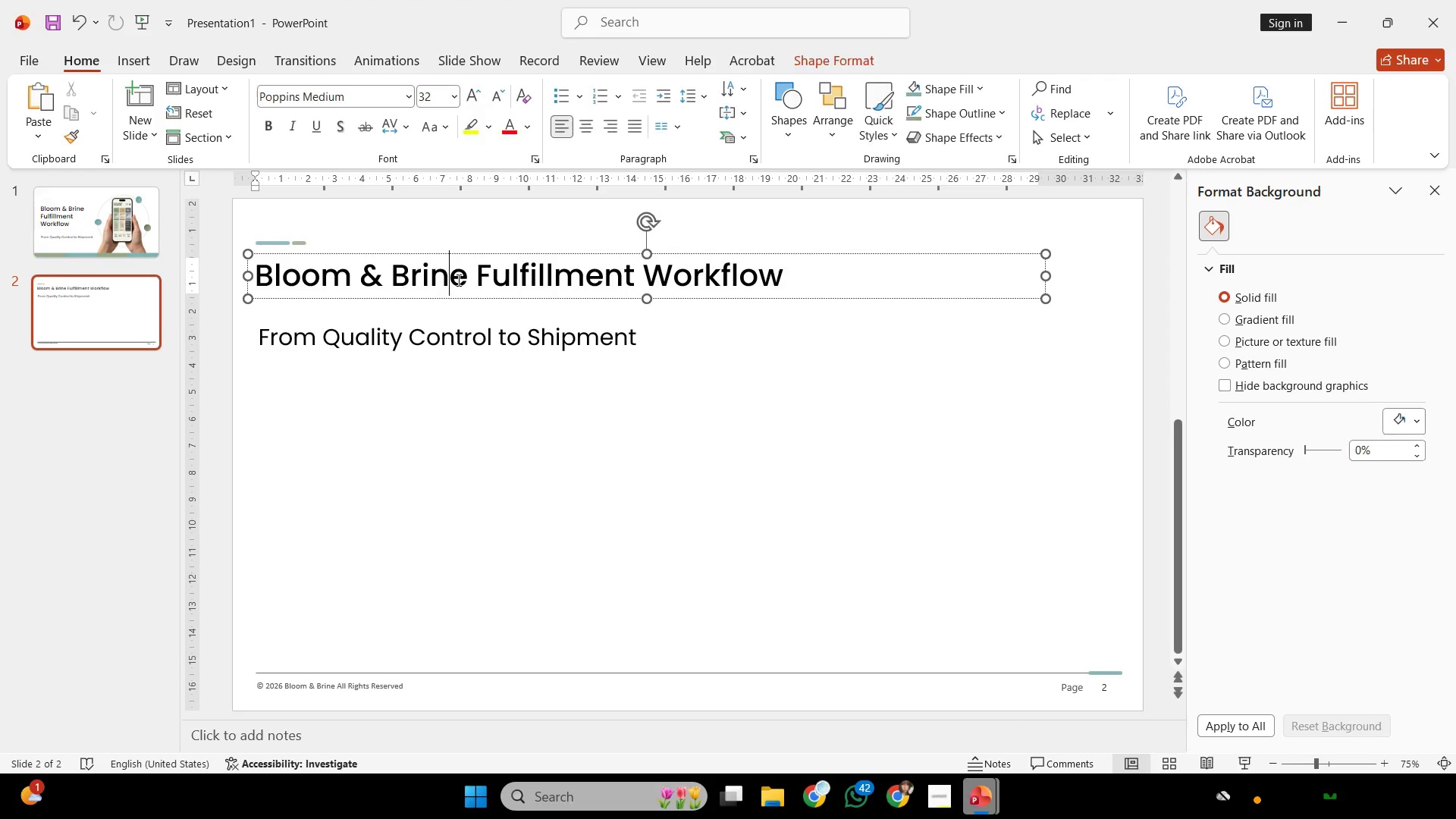 
key(Control+ControlLeft)
 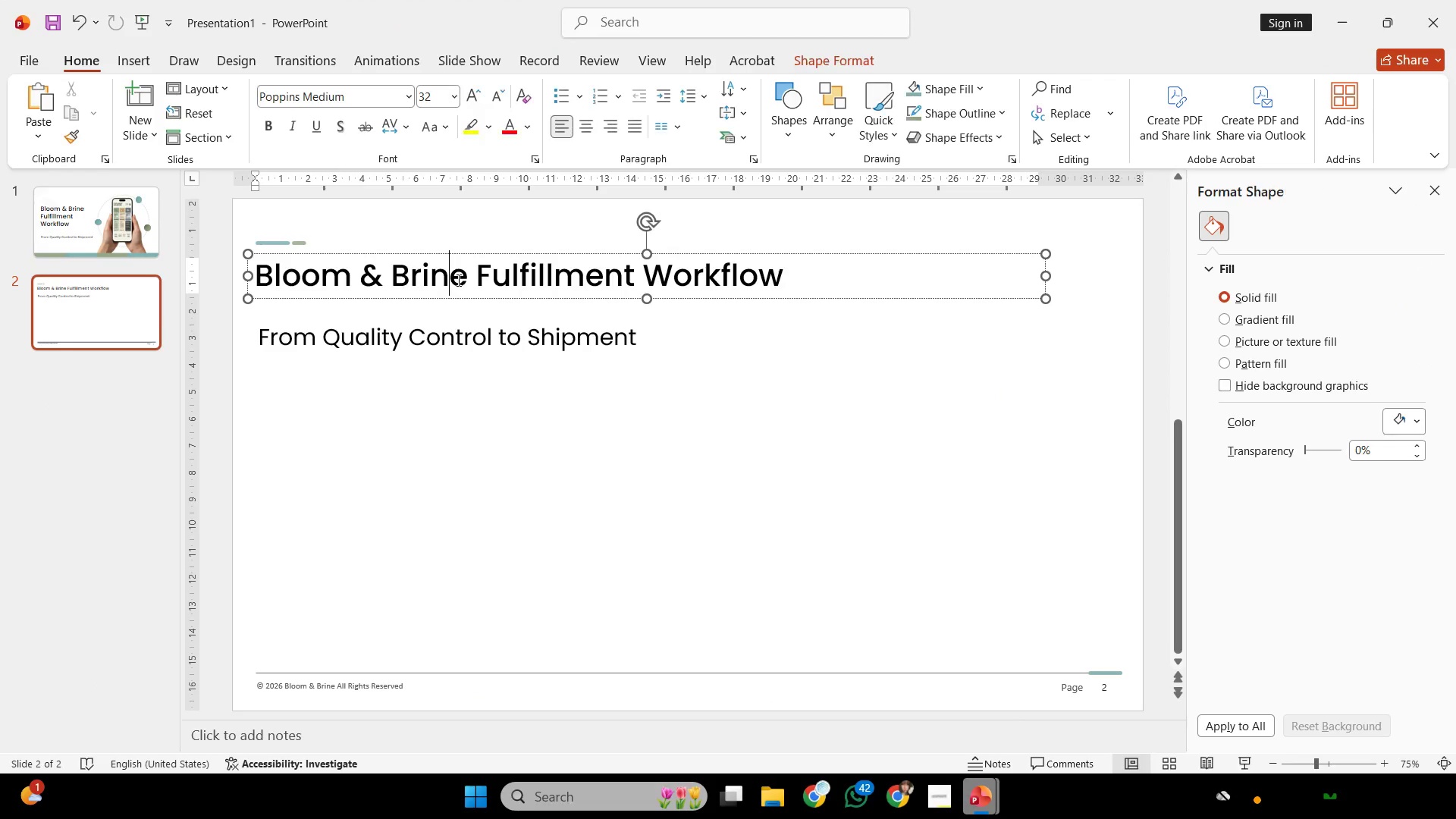 
key(Control+A)
 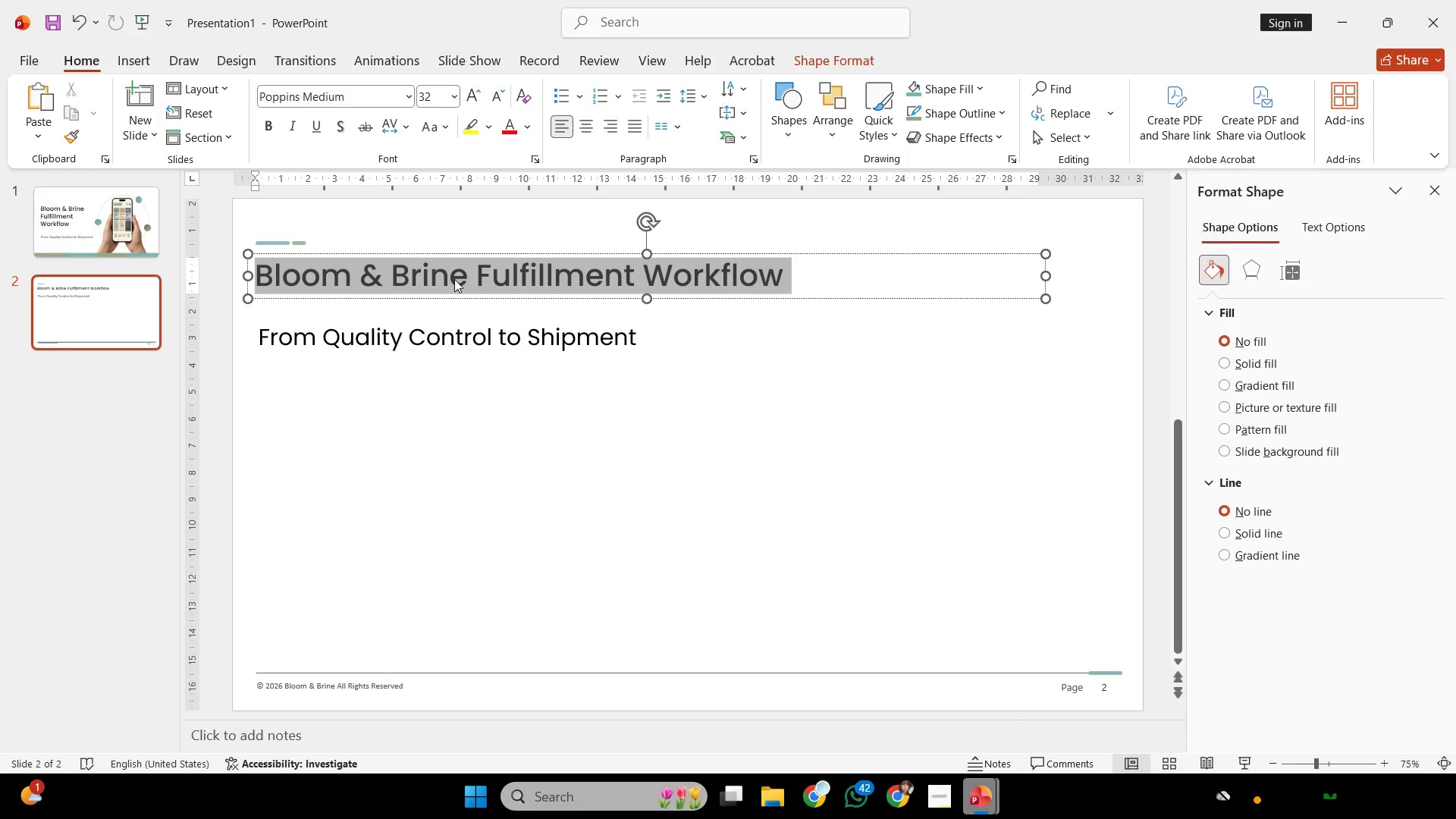 
right_click([454, 279])
 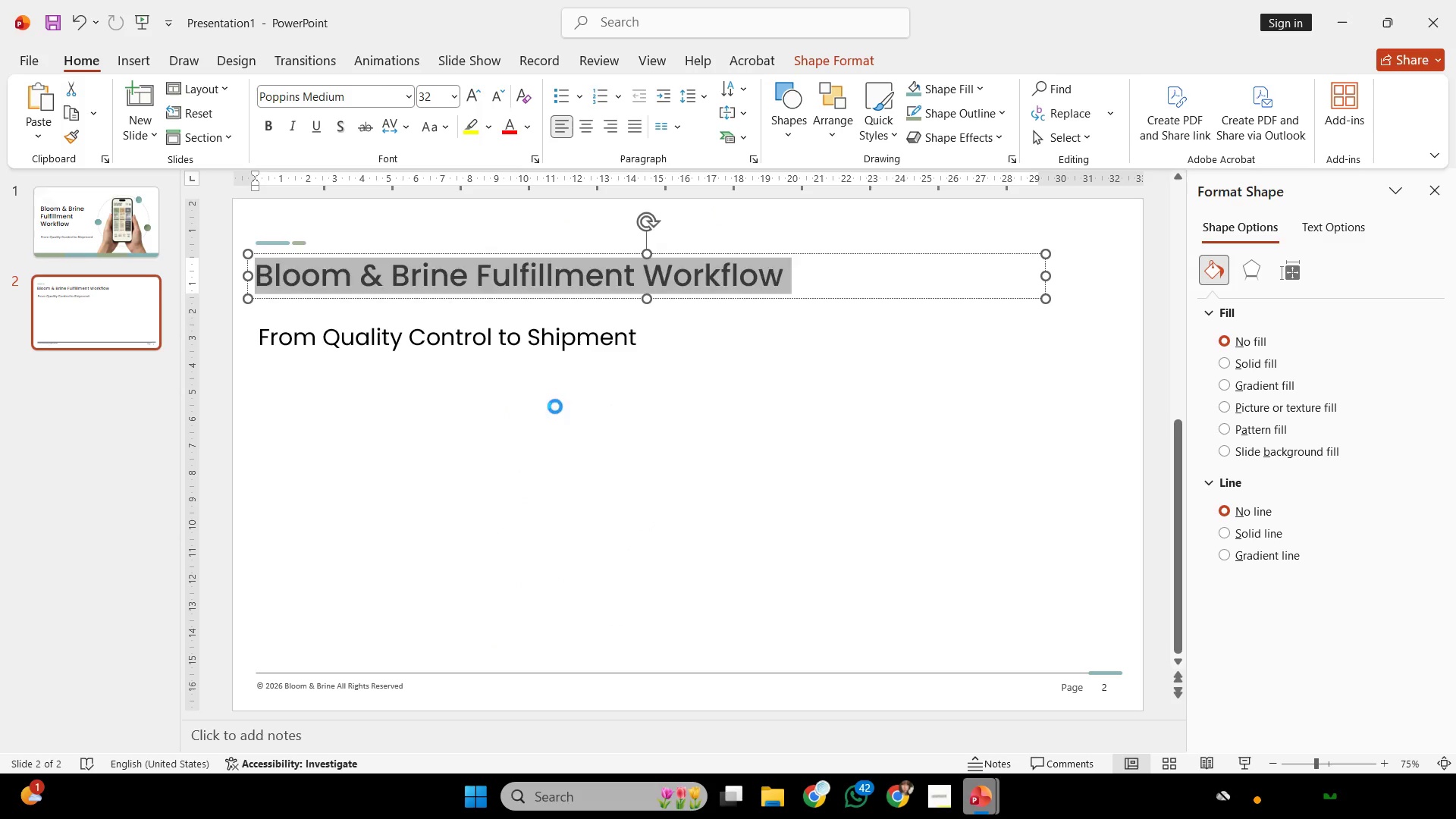 
double_click([544, 309])
 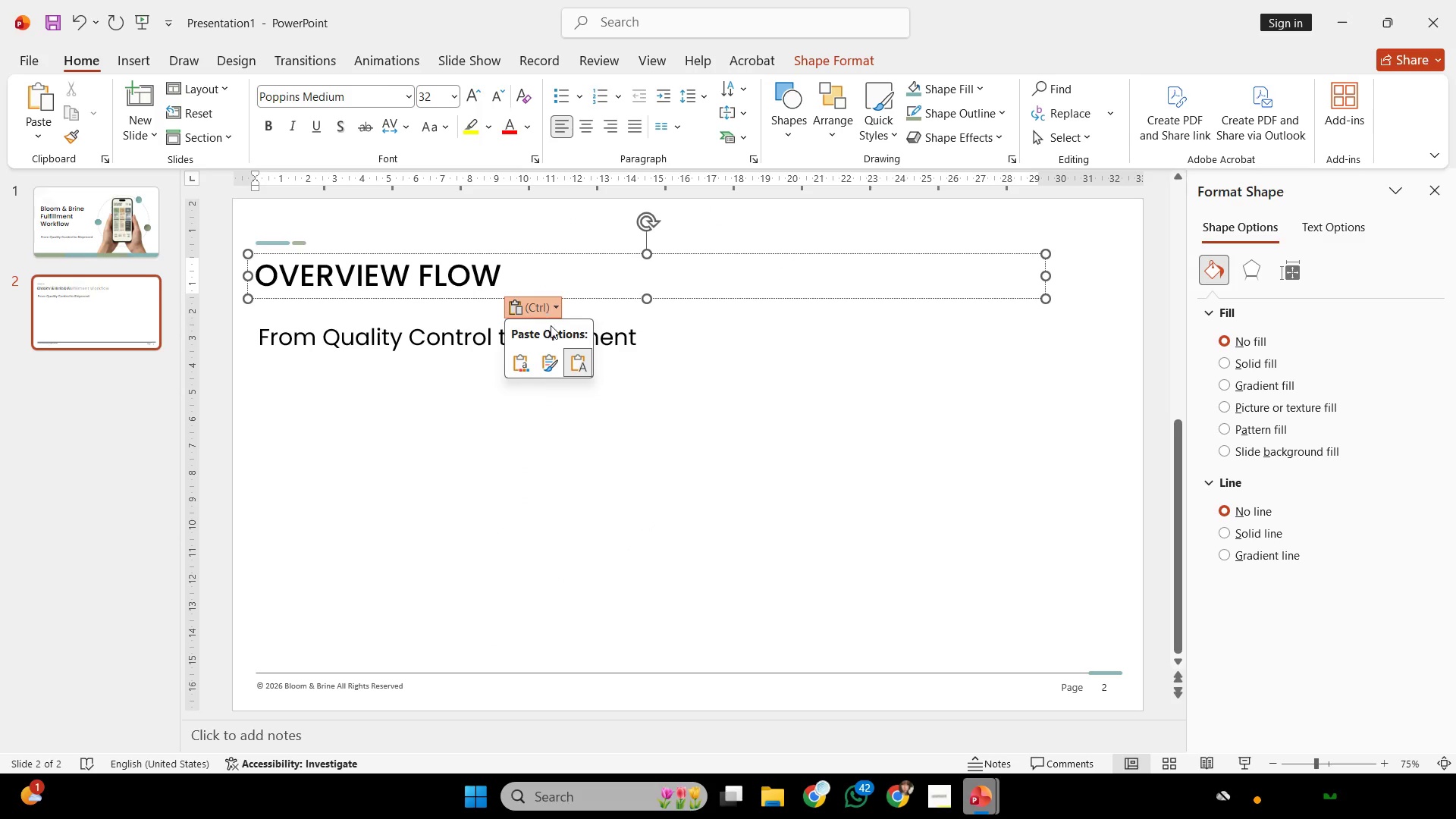 
key(Control+ControlLeft)
 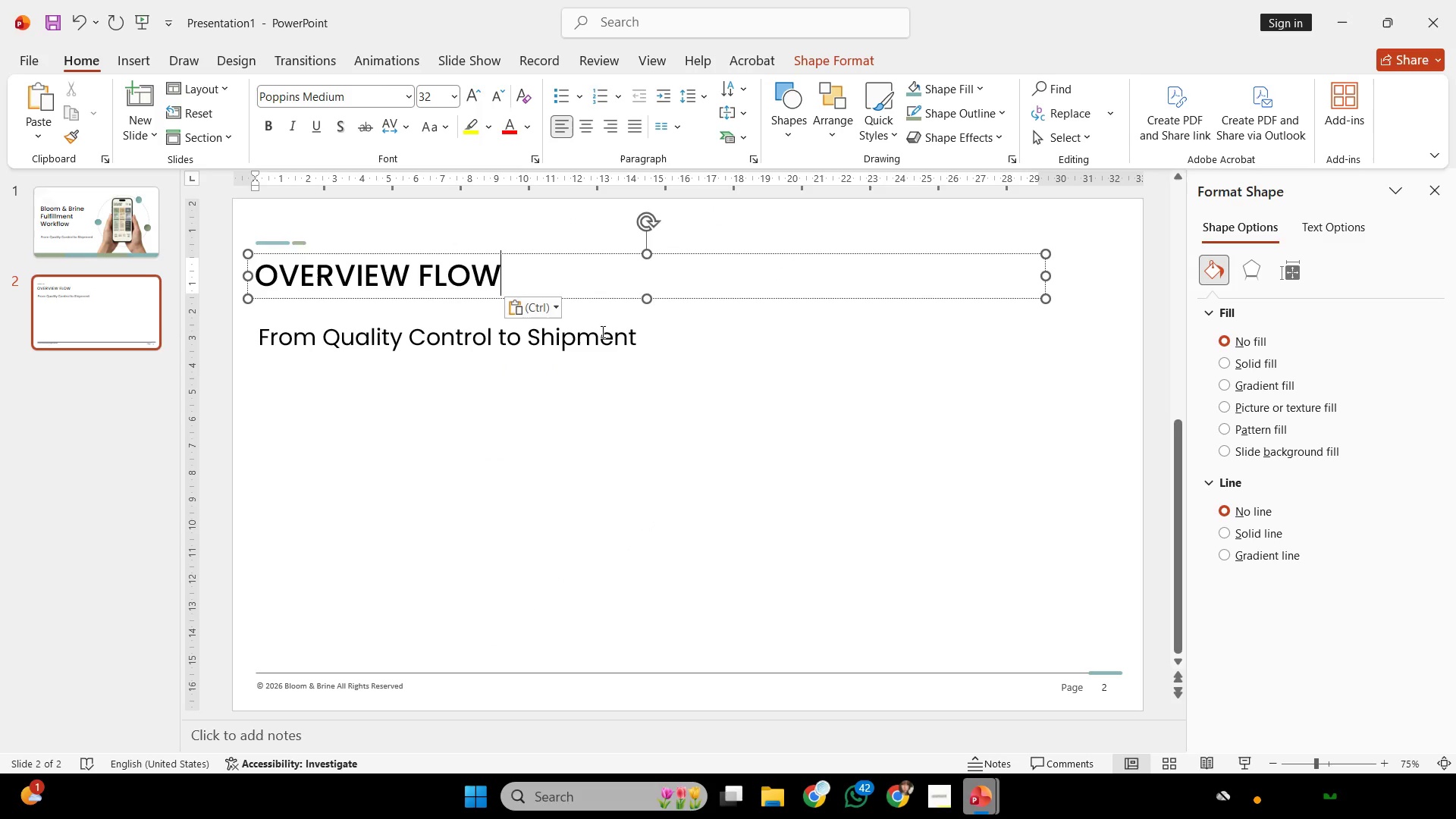 
double_click([617, 326])
 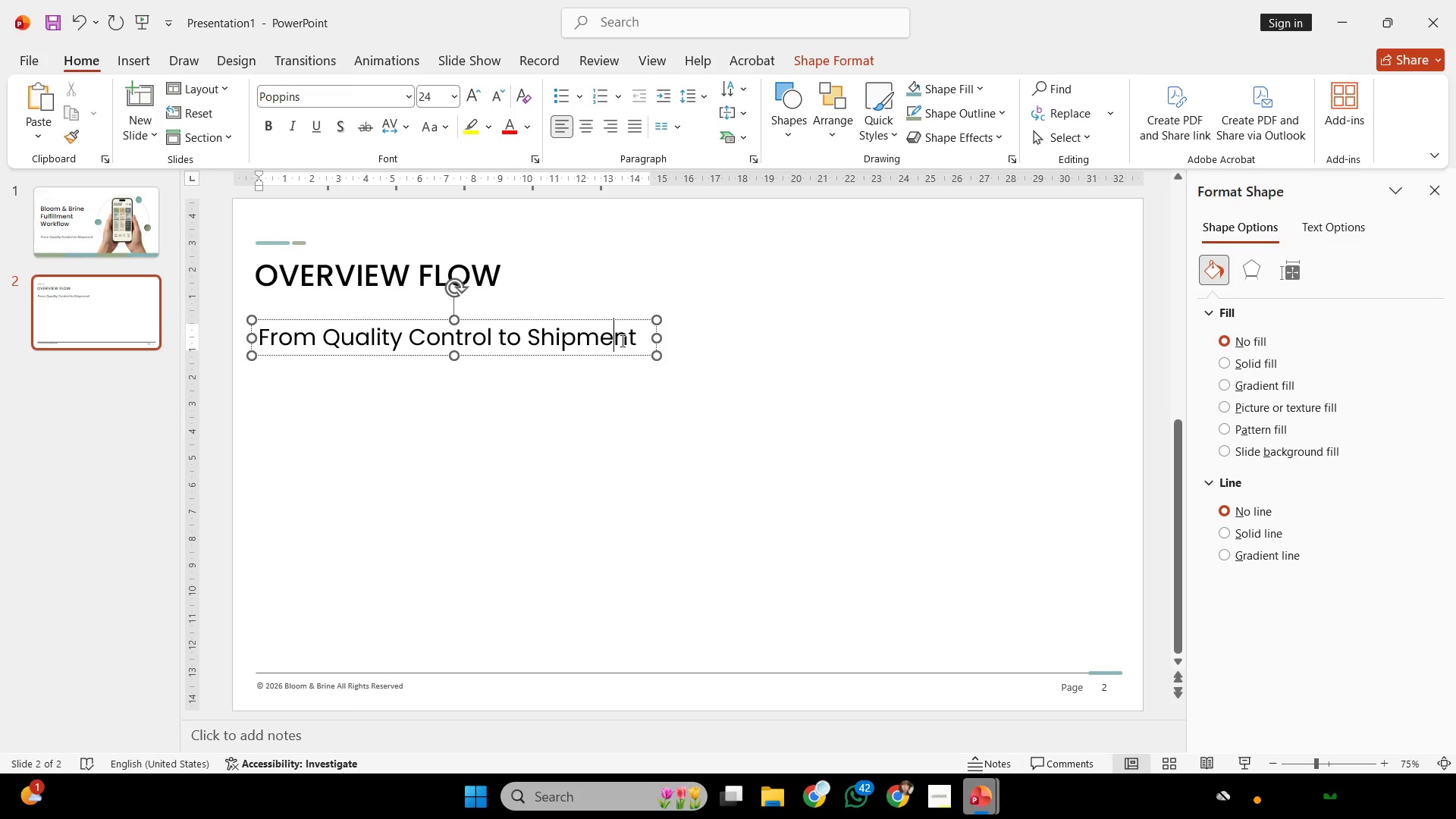 
key(Control+ControlLeft)
 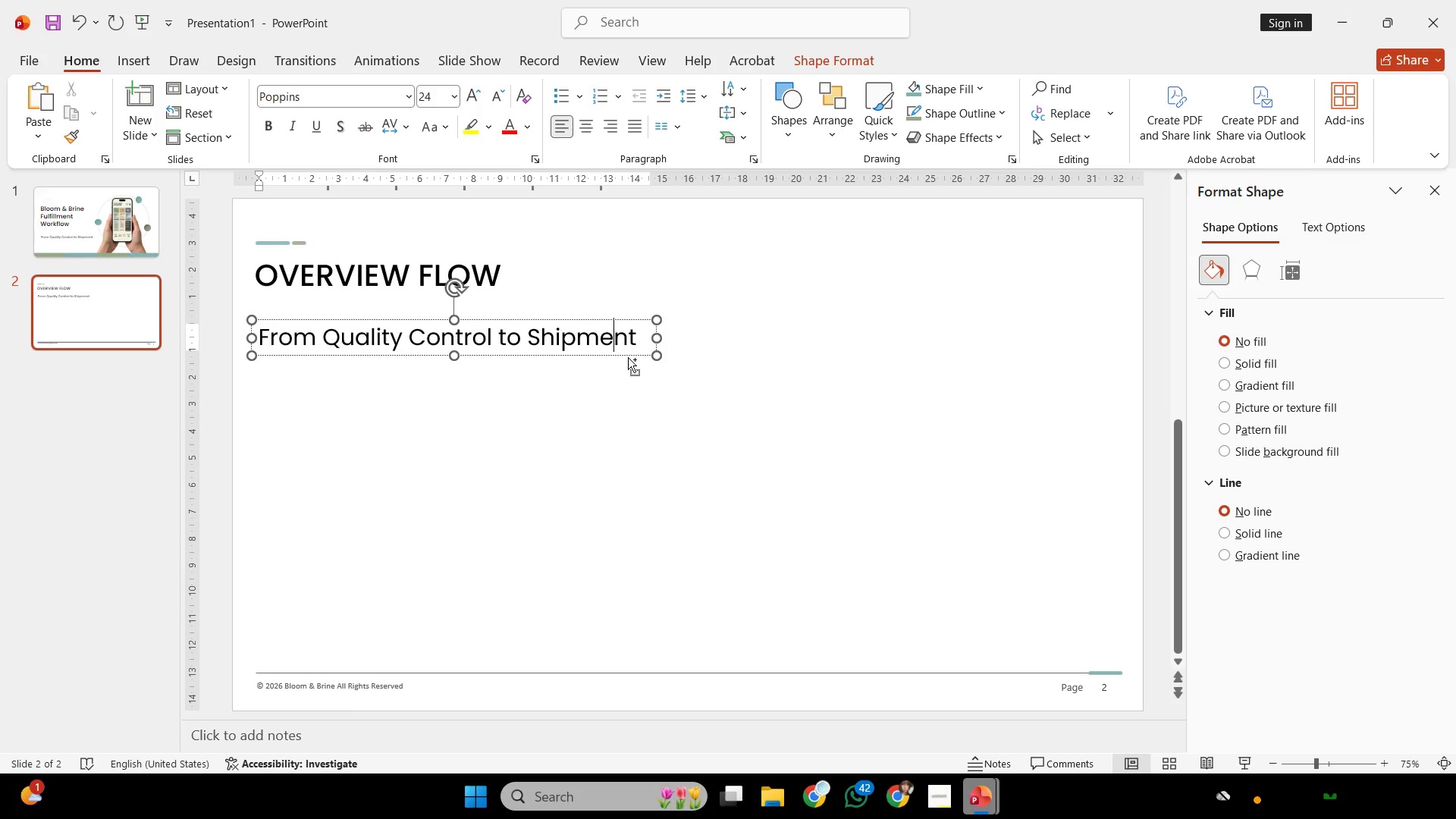 
key(Control+A)
 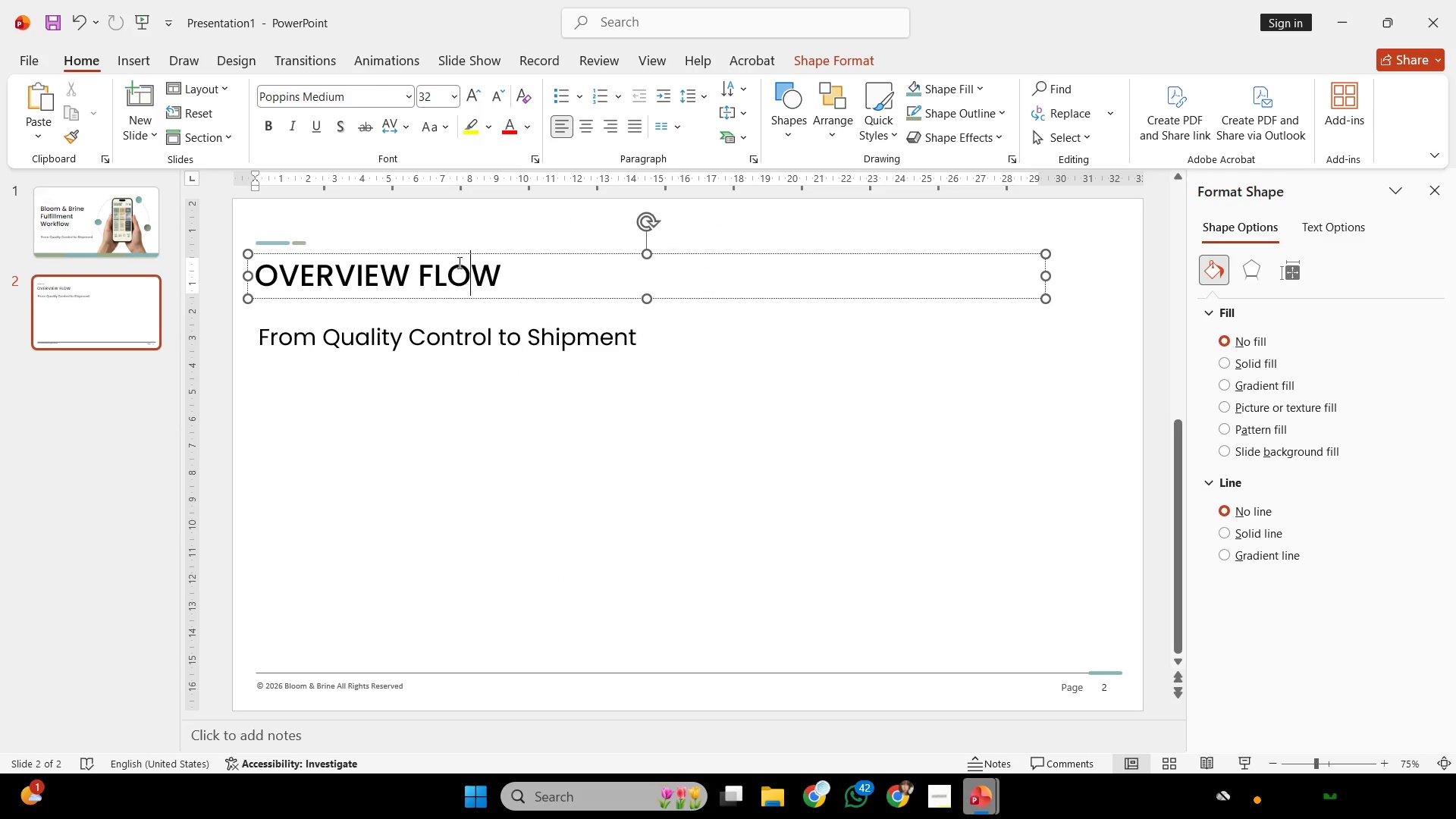 
key(Control+ControlLeft)
 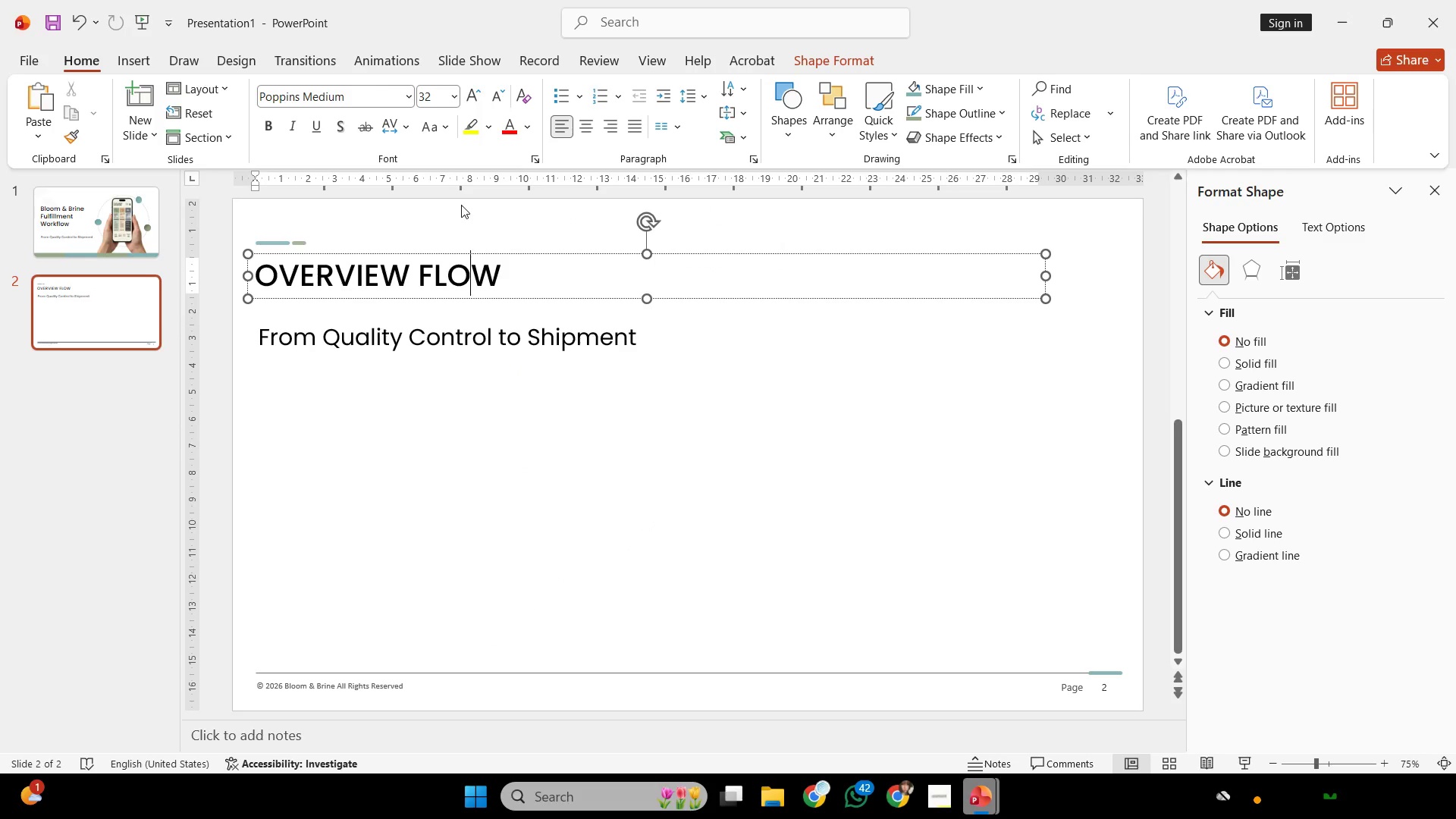 
key(Control+A)
 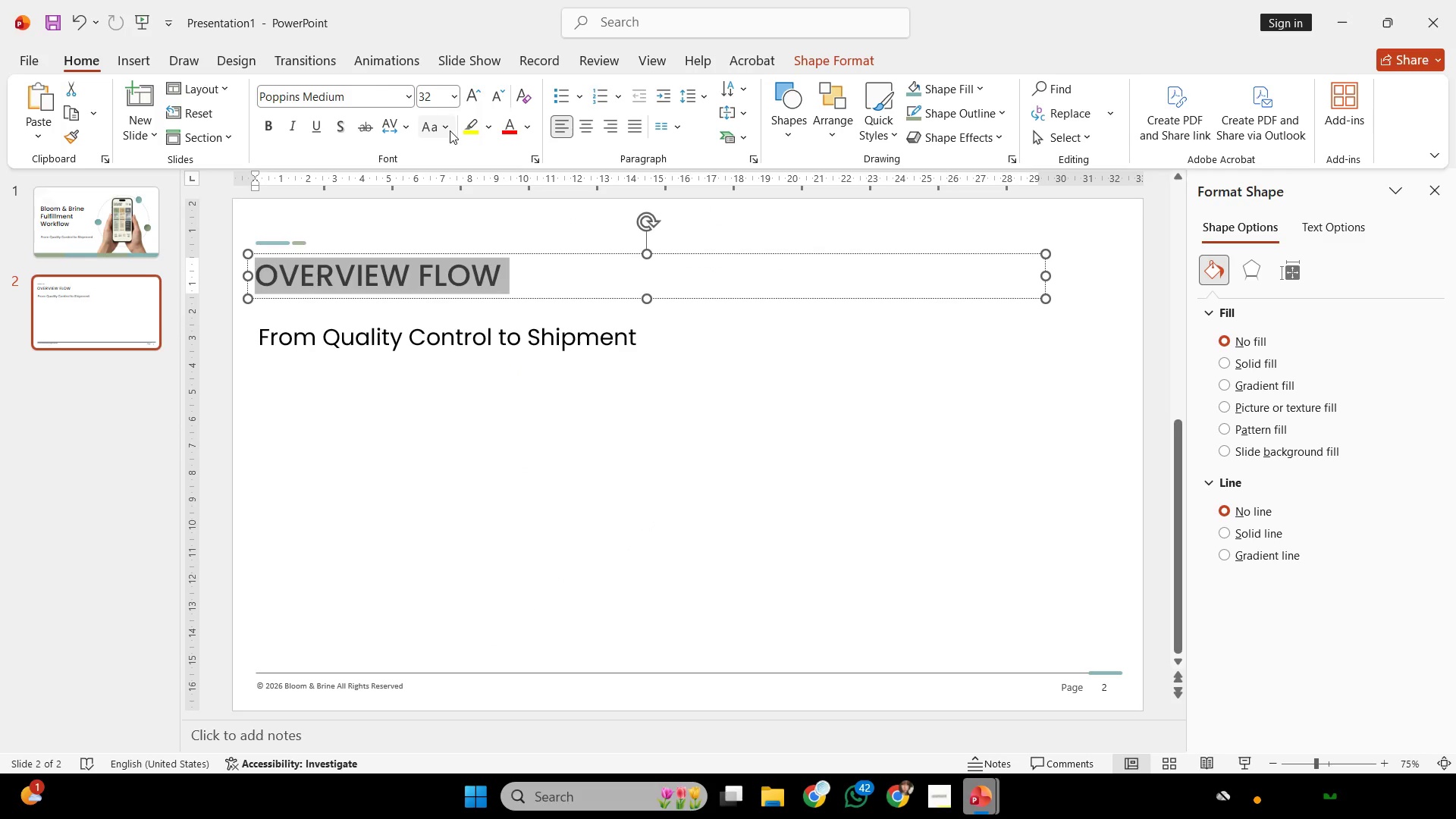 
double_click([449, 126])
 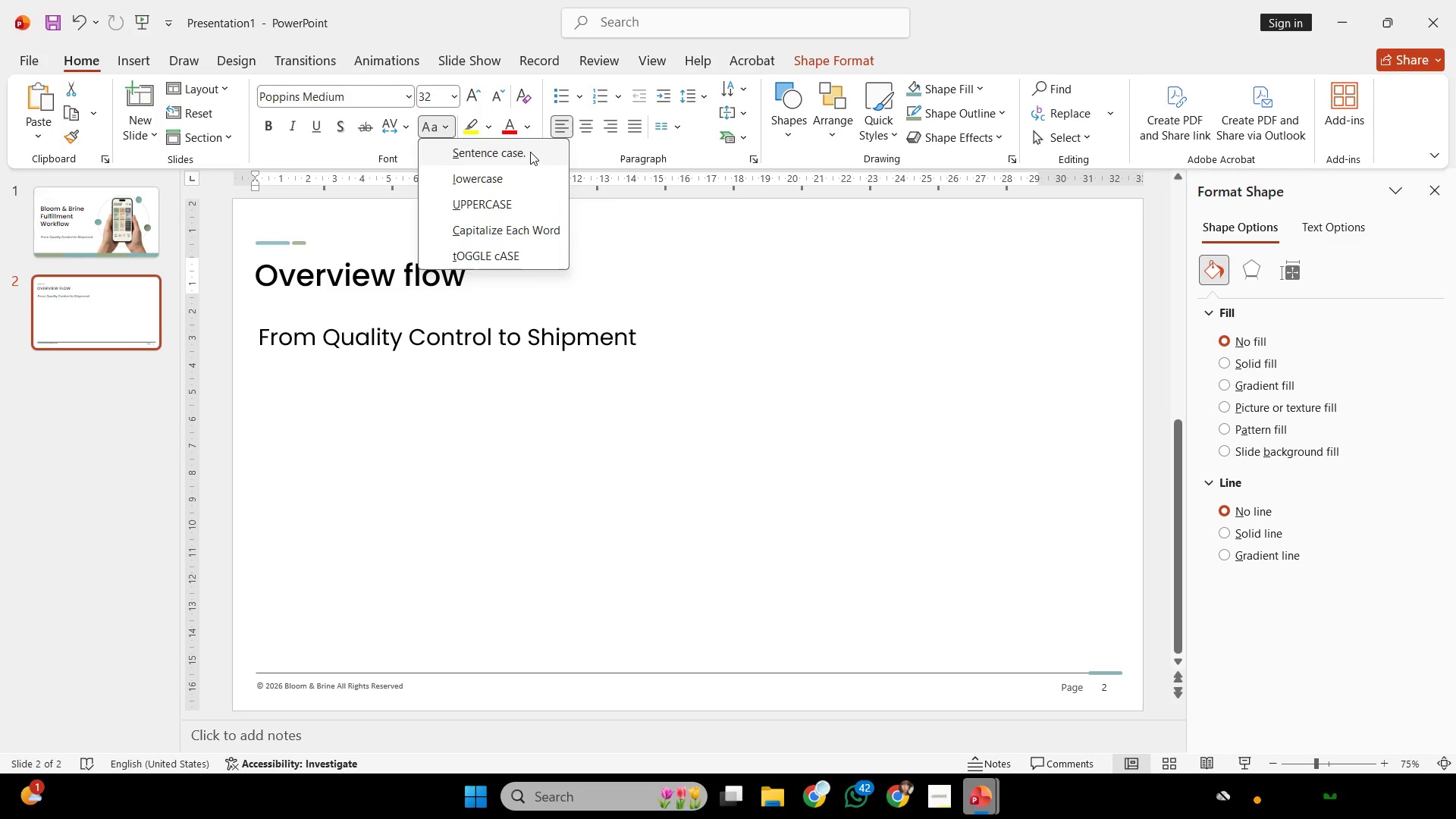 
left_click([530, 152])
 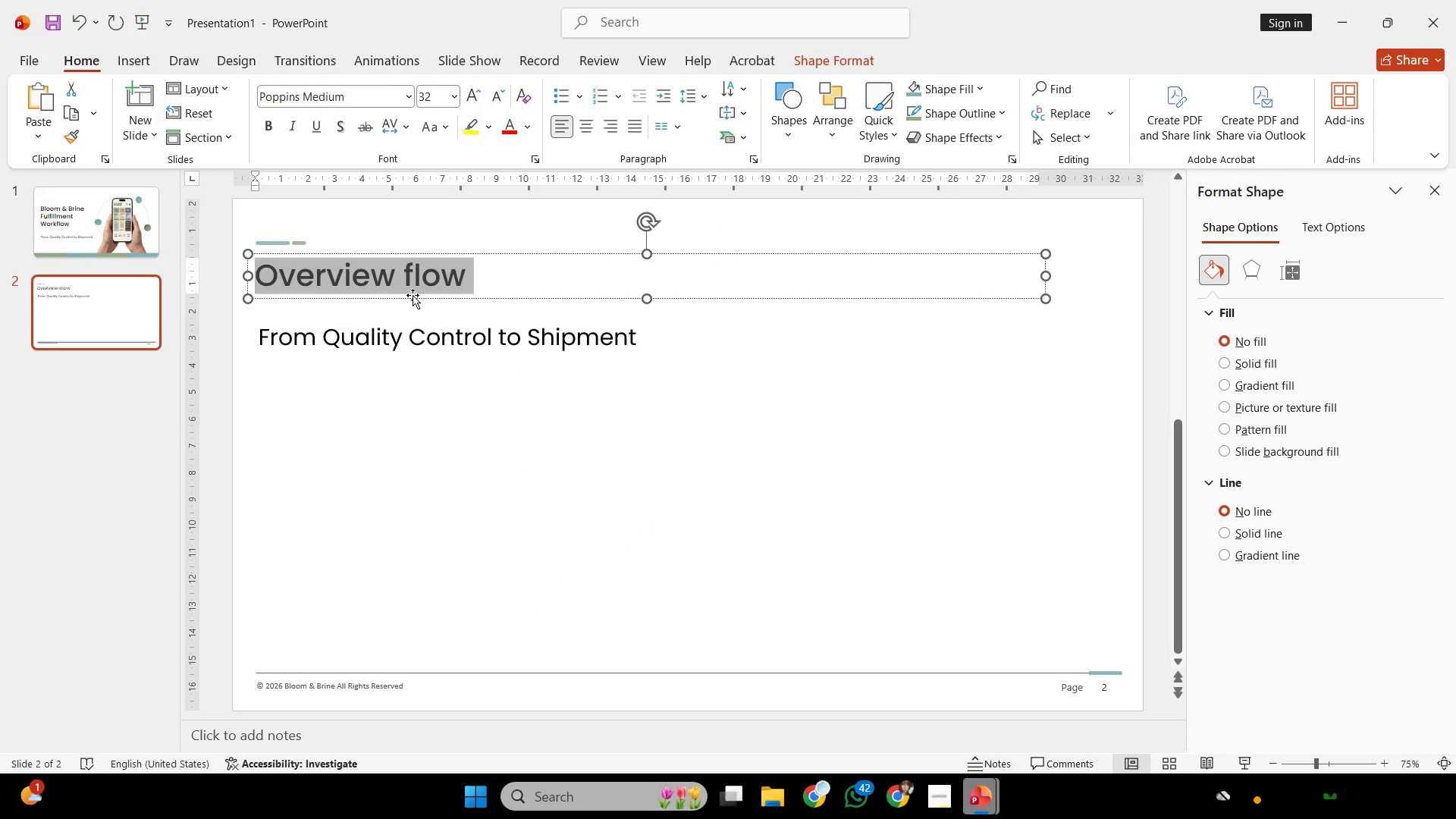 
left_click([415, 283])
 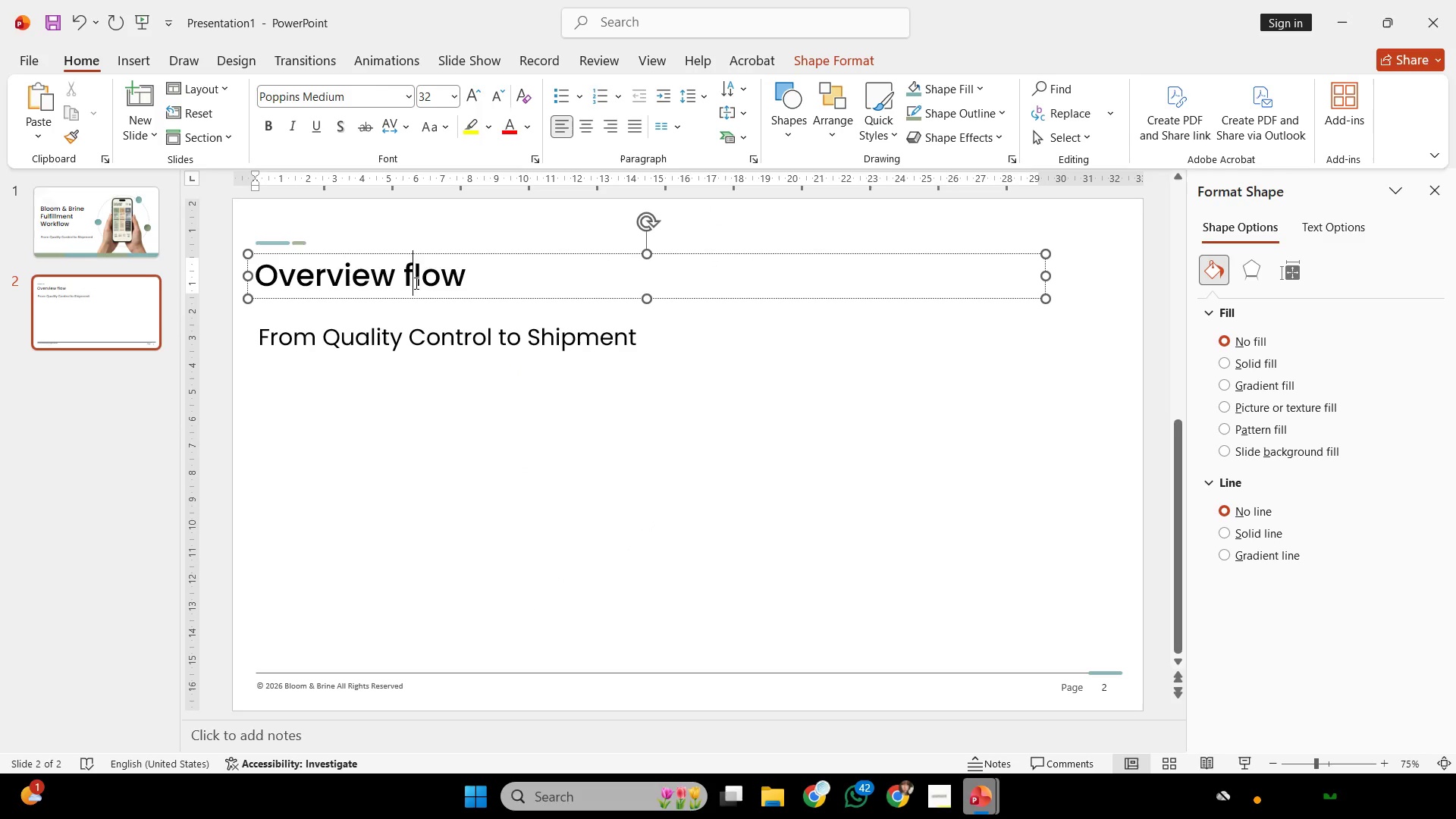 
key(Shift+Backspace)
 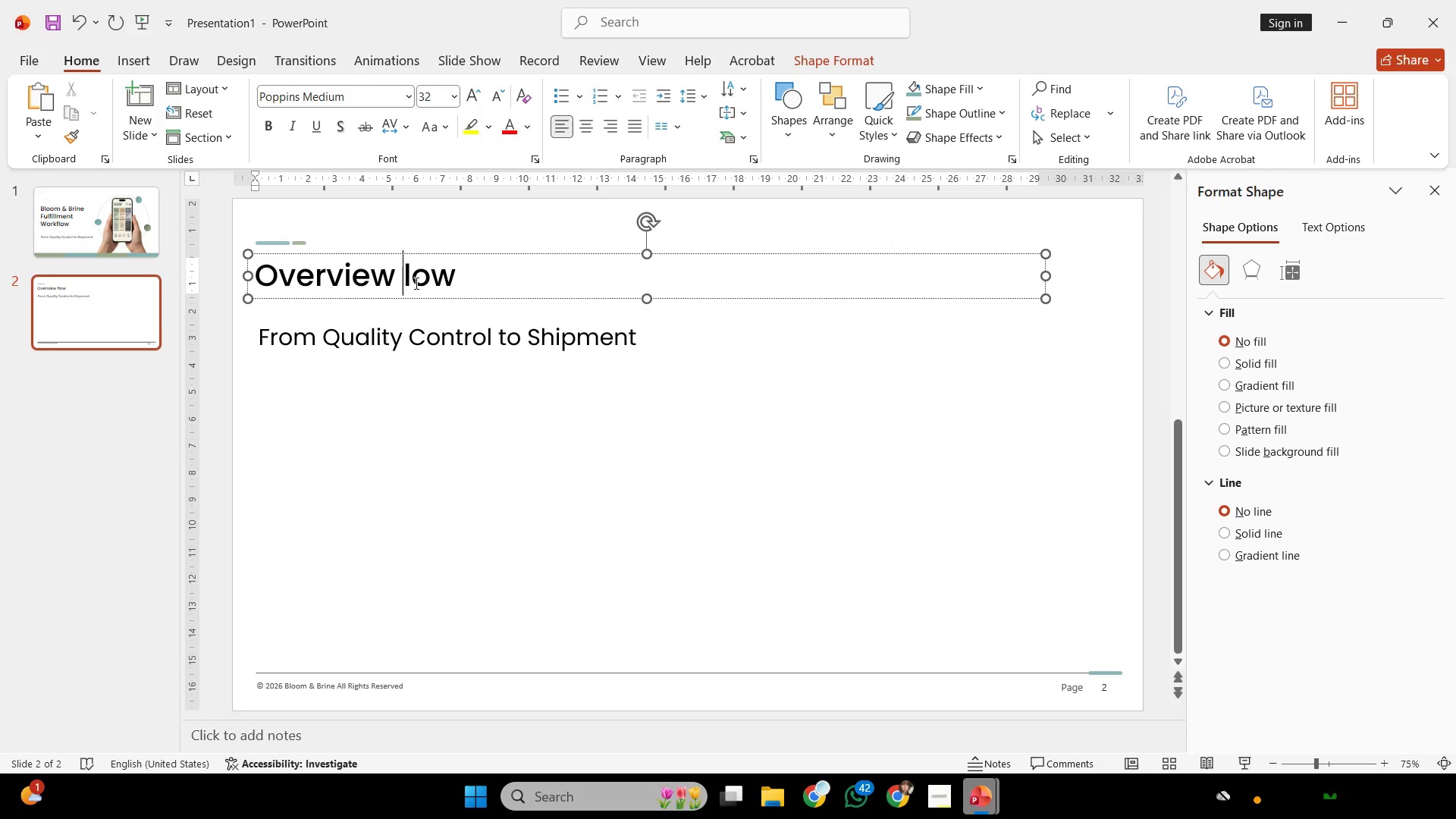 
key(Shift+F)
 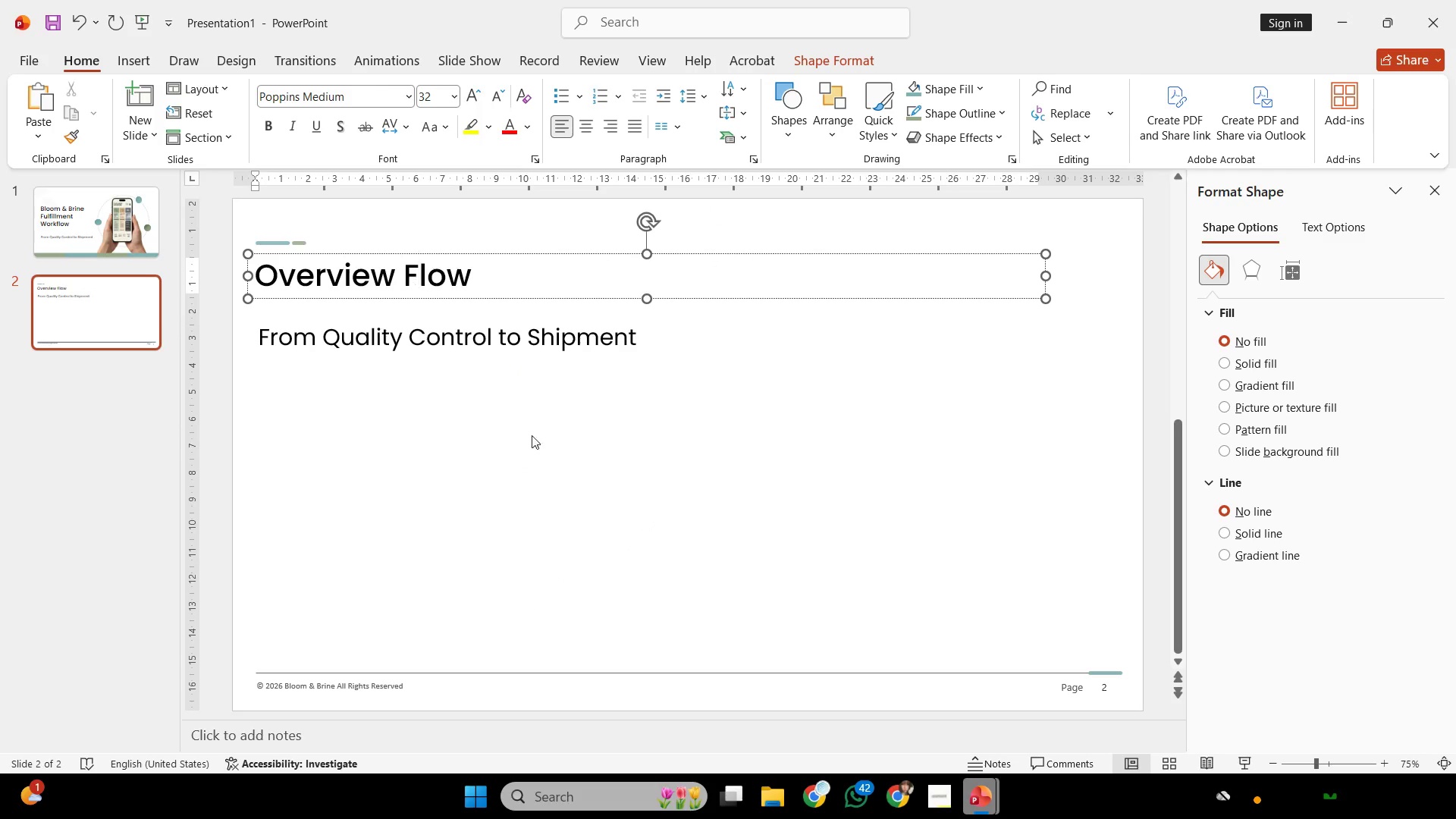 
left_click([588, 530])
 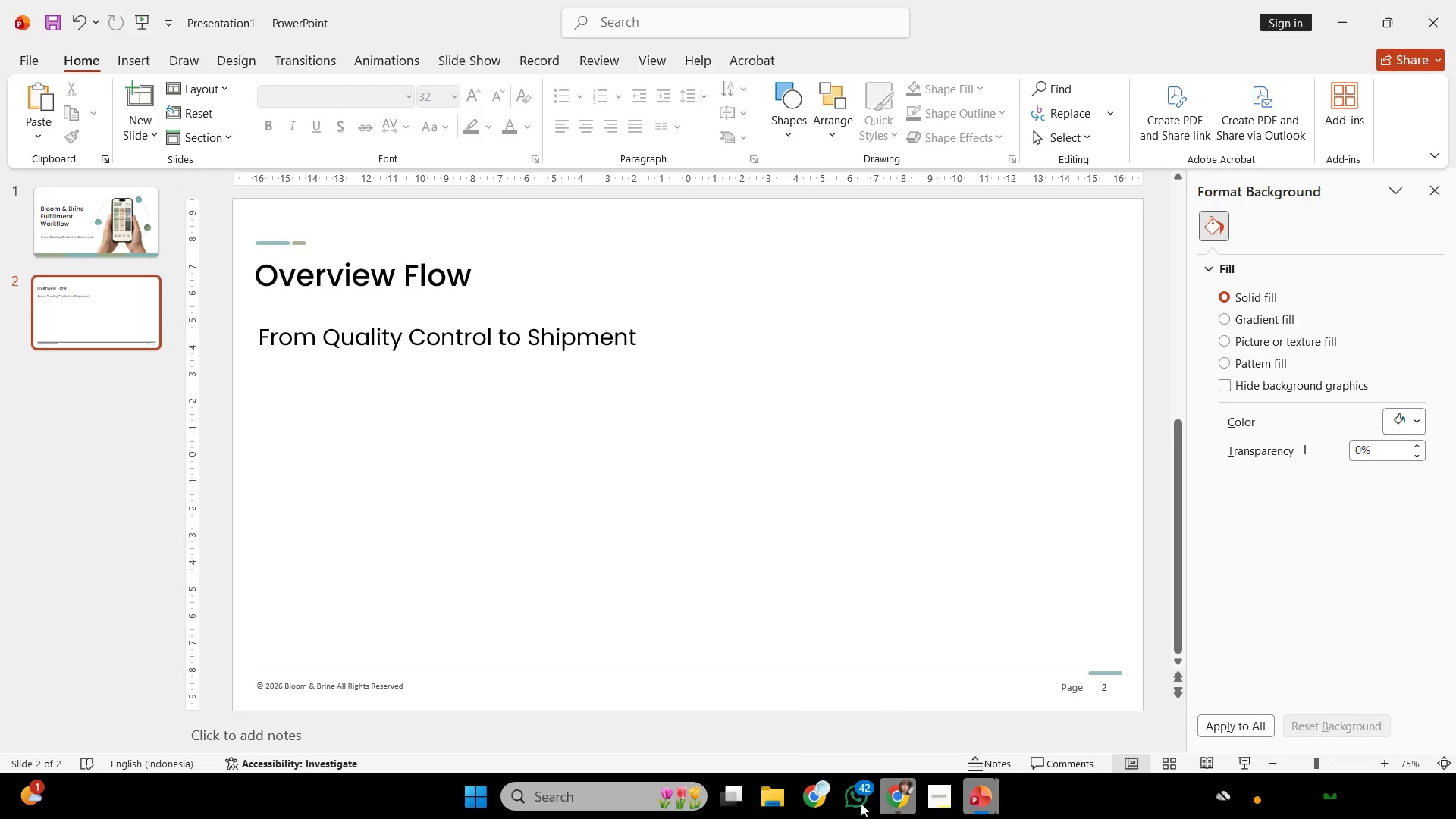 
left_click([821, 798])
 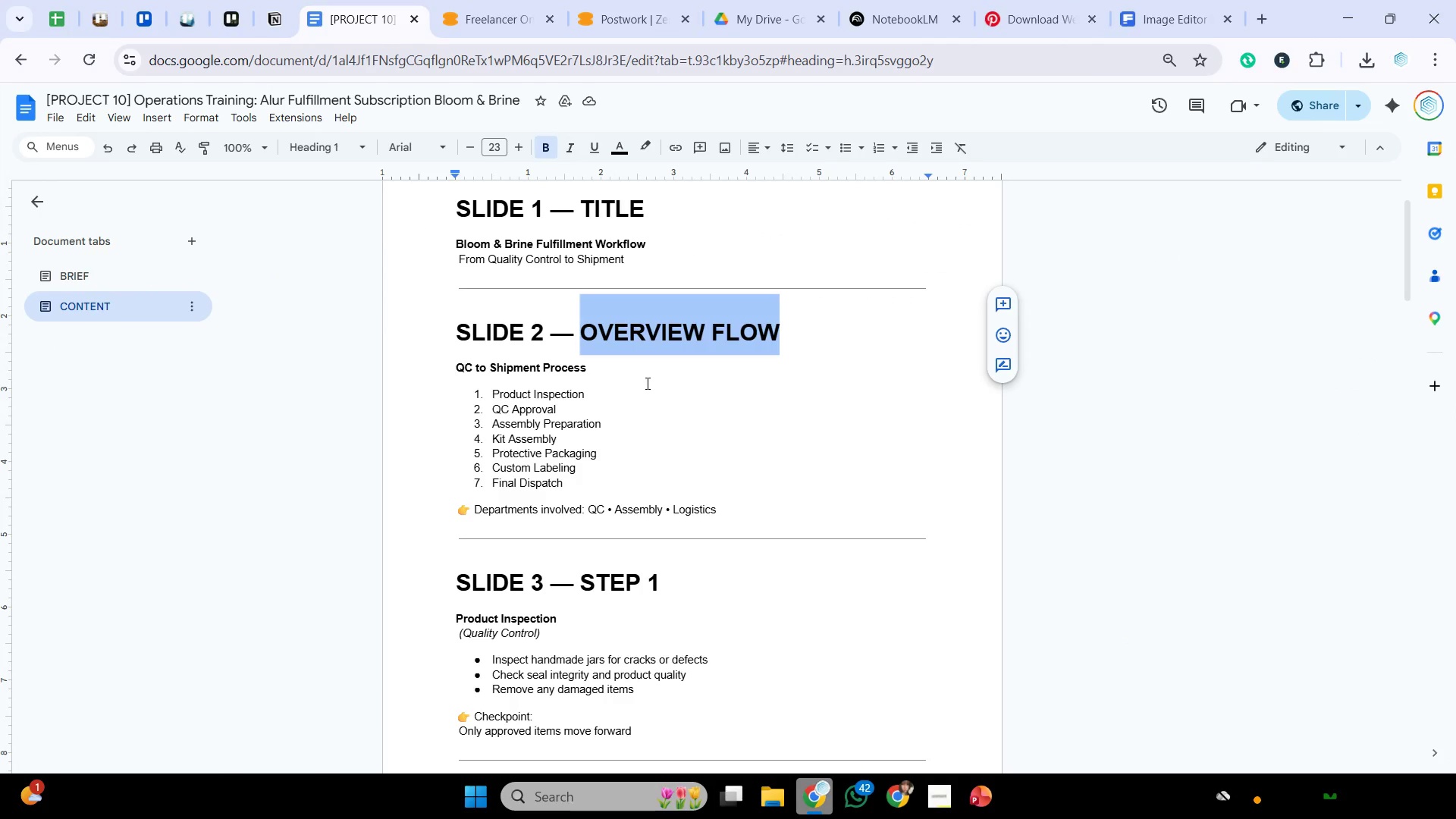 
left_click_drag(start_coordinate=[633, 369], to_coordinate=[444, 369])
 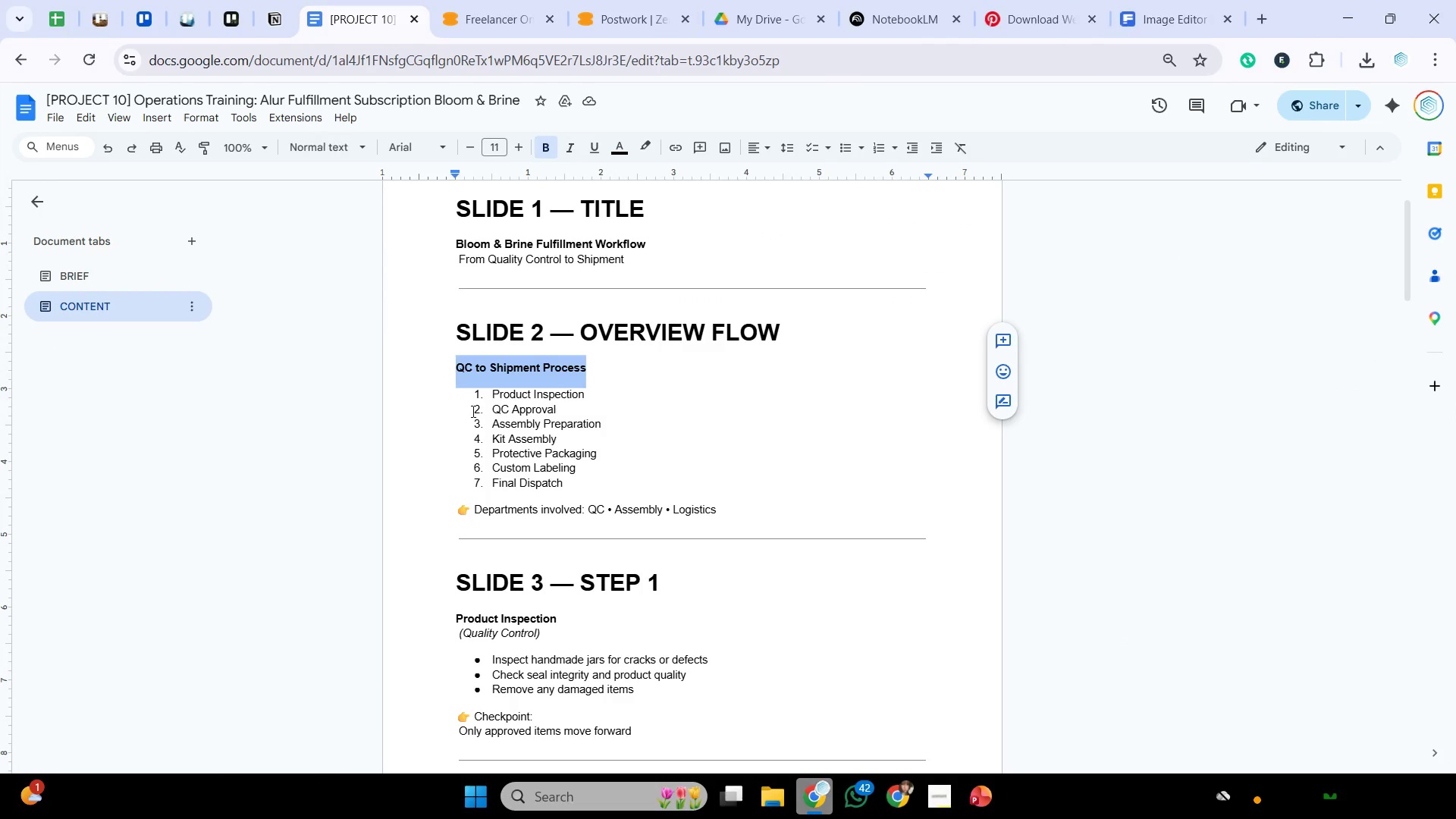 
key(Control+C)
 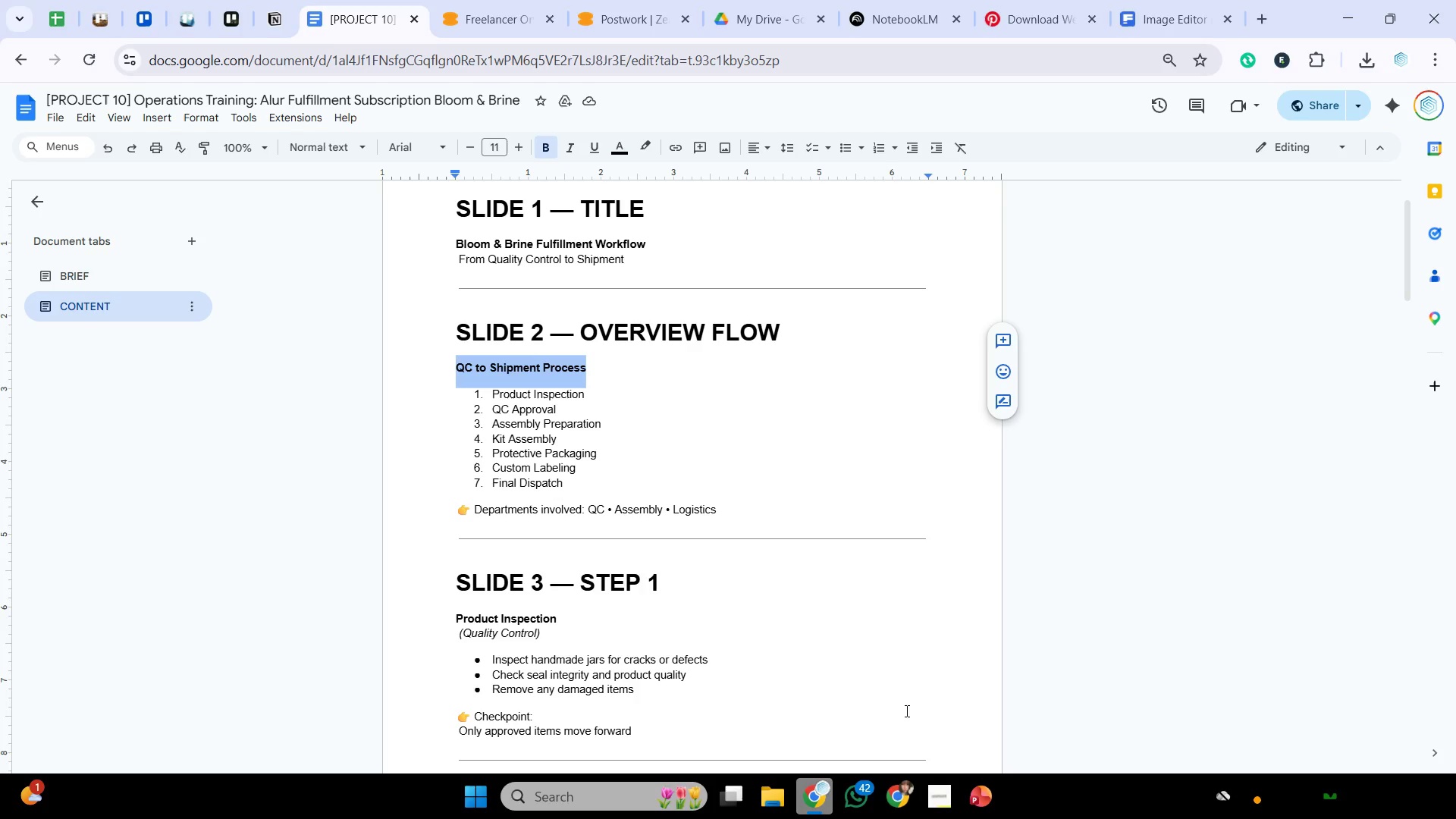 
key(Control+C)
 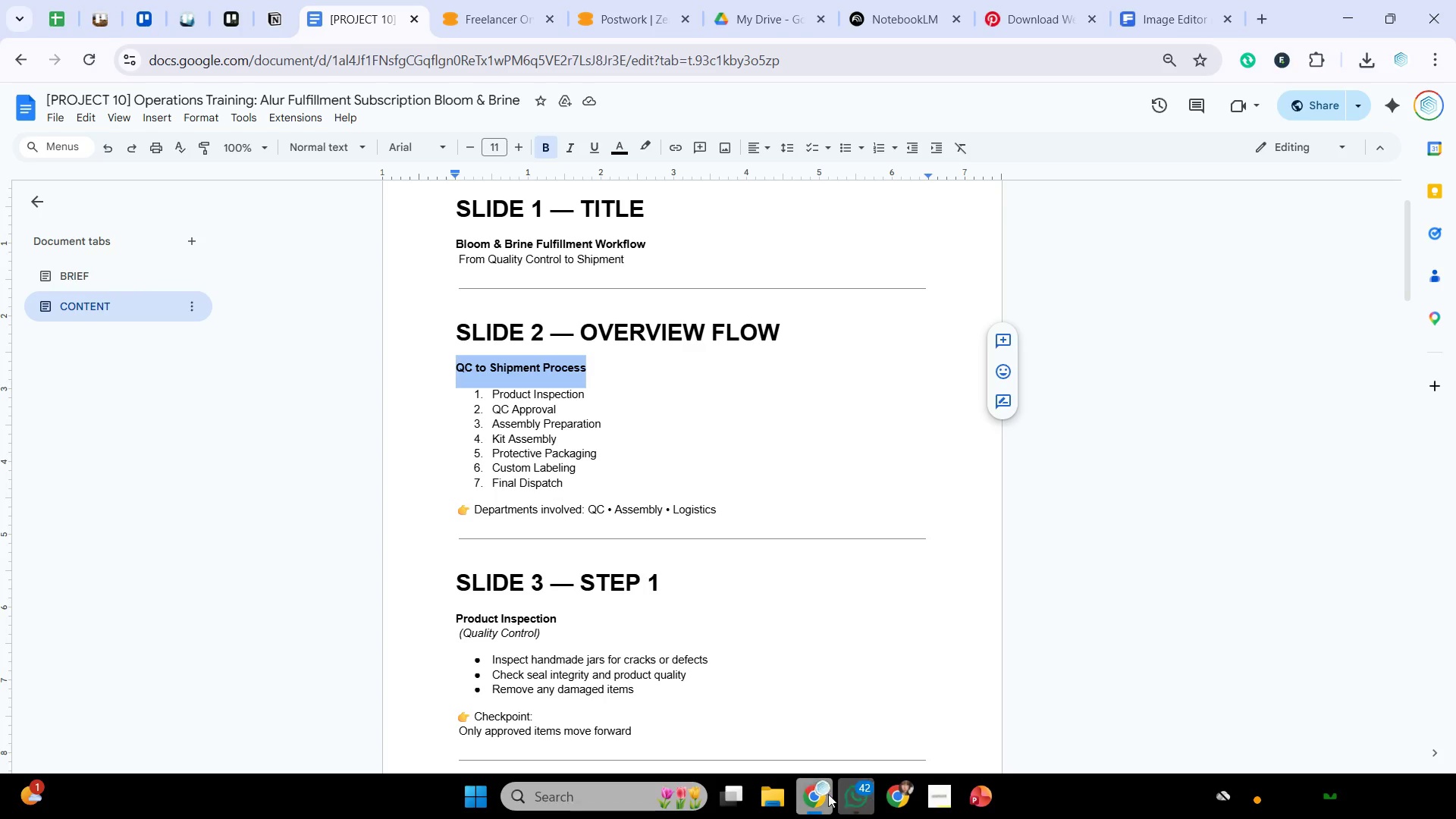 
left_click([828, 794])
 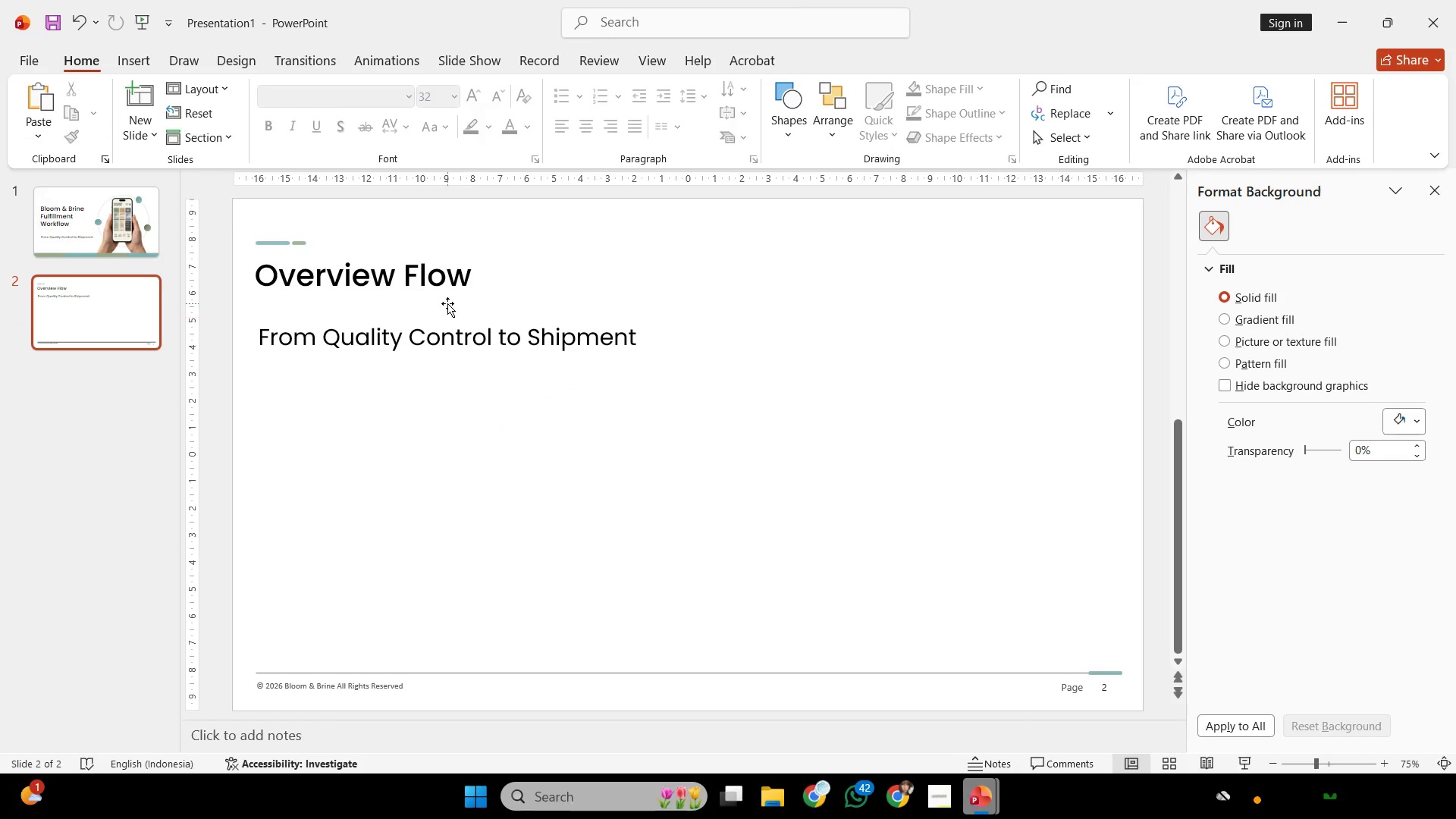 
left_click([435, 330])
 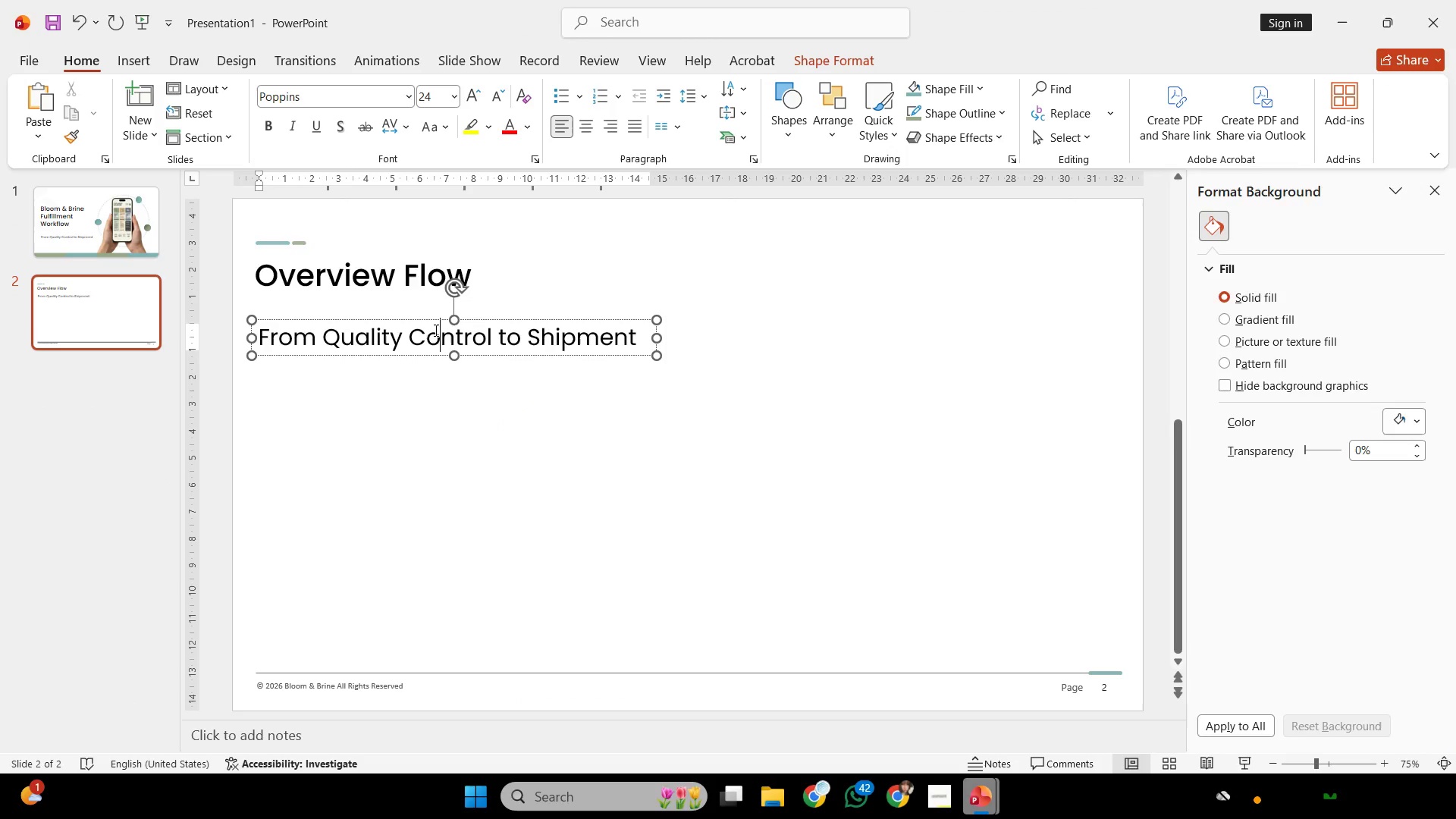 
key(Control+ControlLeft)
 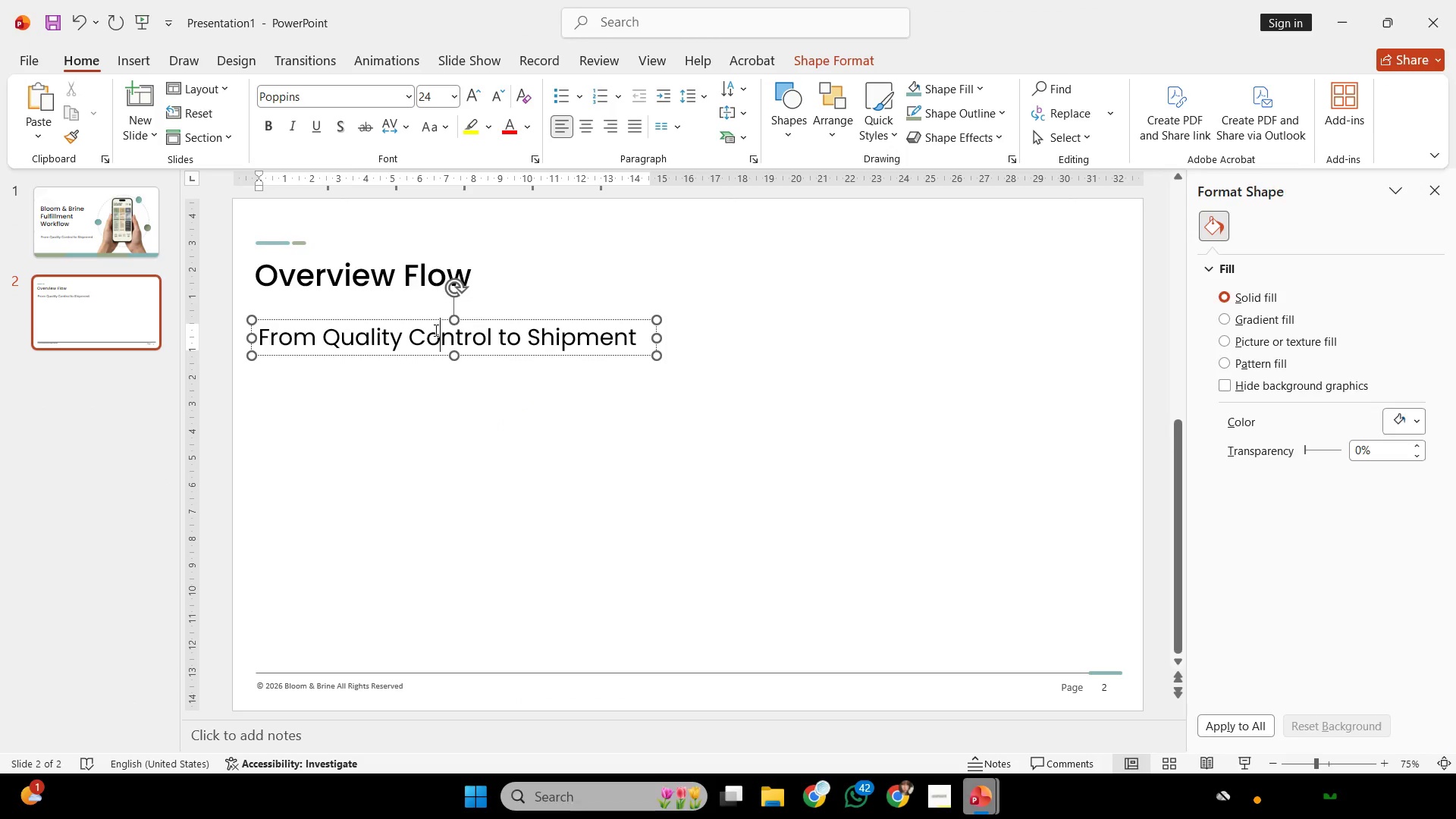 
key(Control+A)
 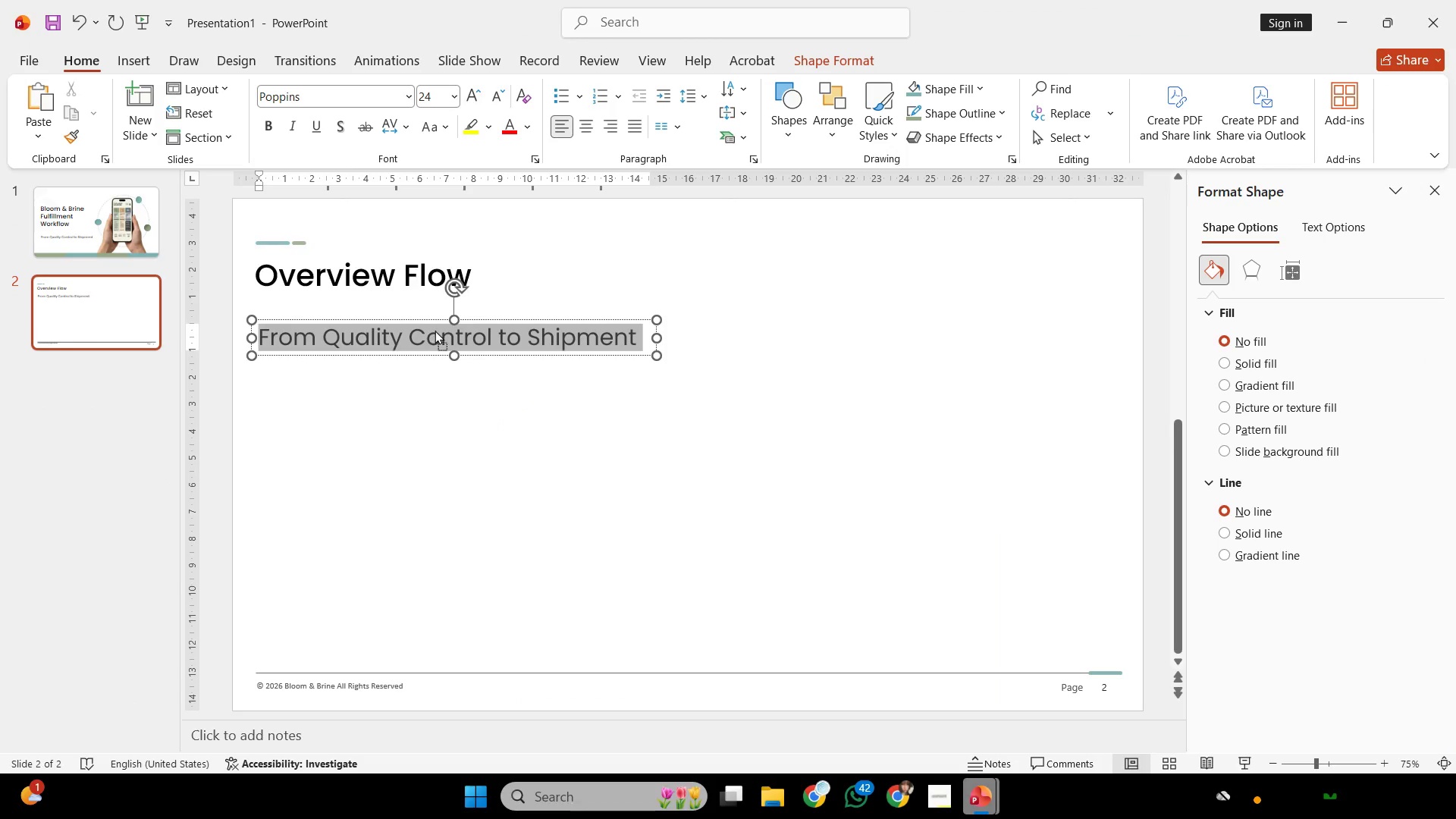 
right_click([435, 330])
 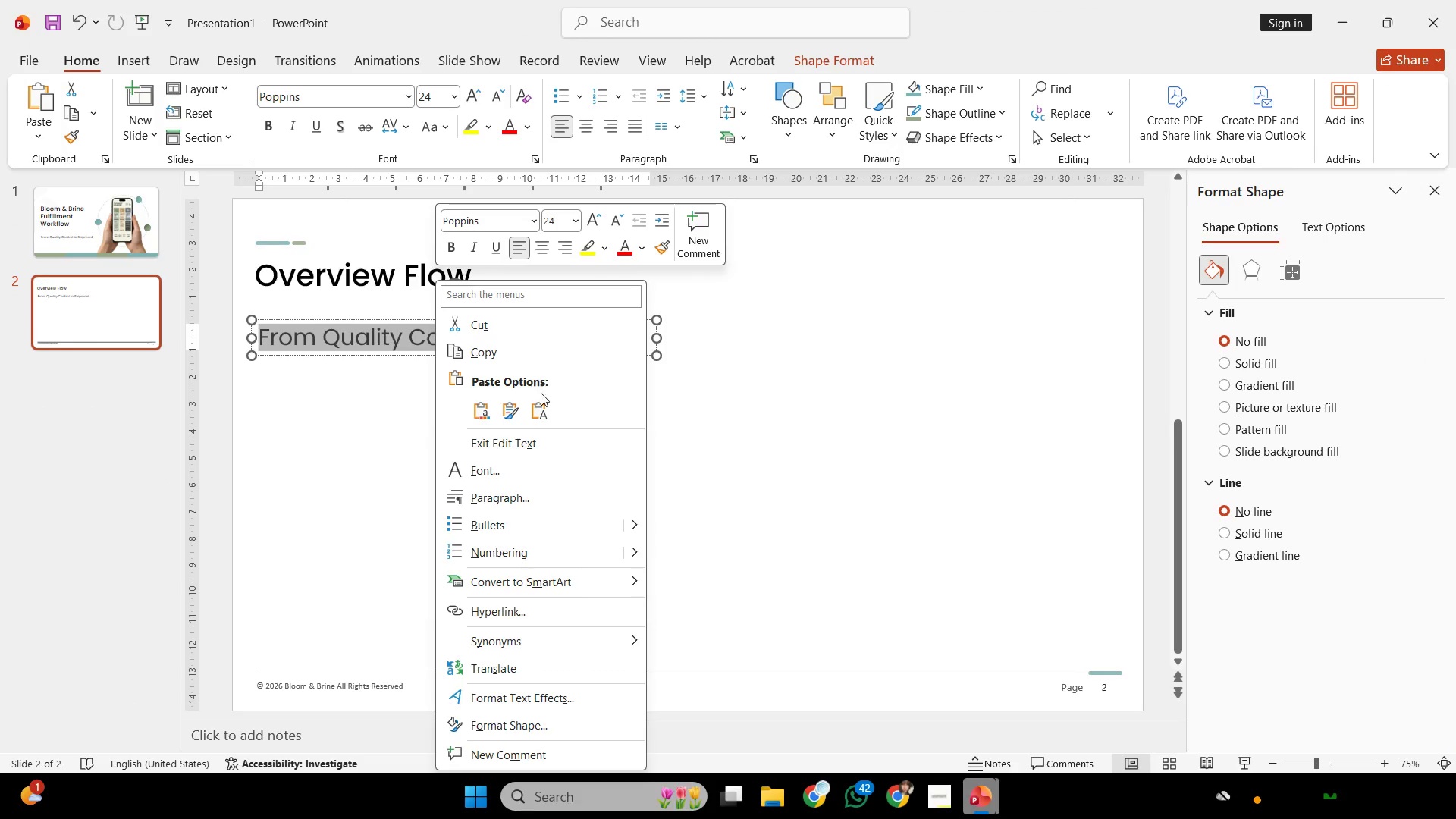 
left_click([532, 412])
 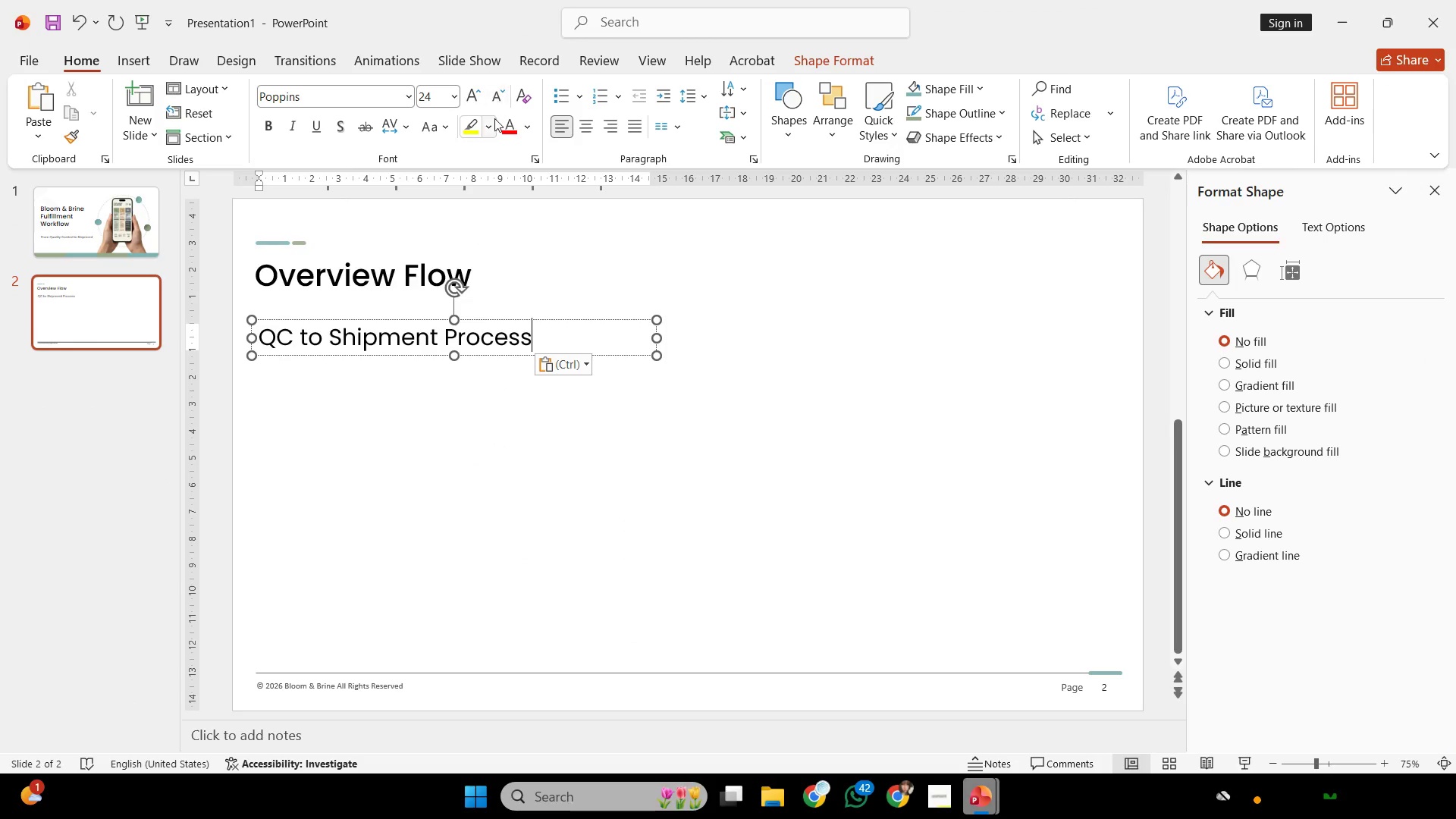 
key(Control+A)
 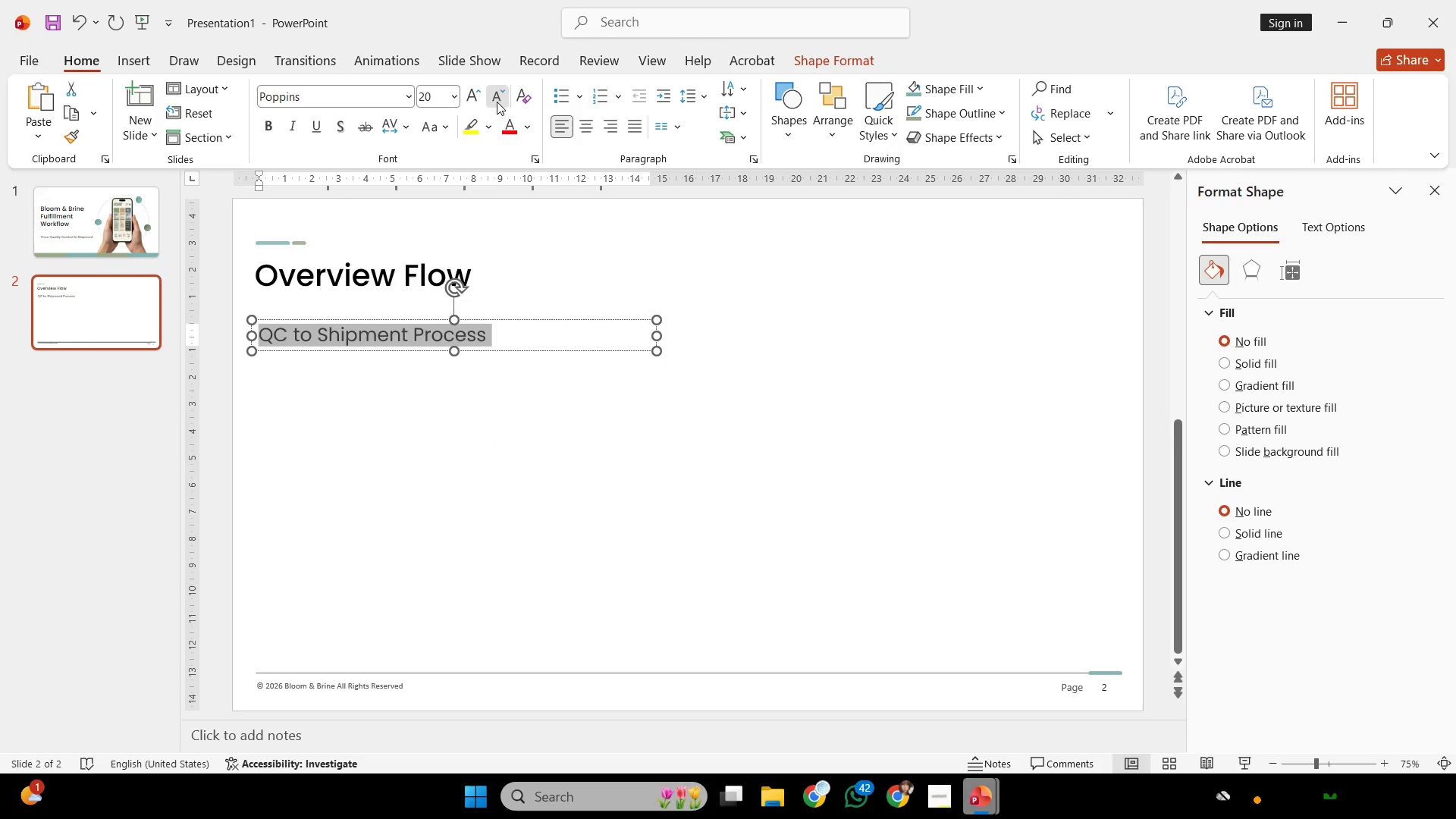 
double_click([497, 102])
 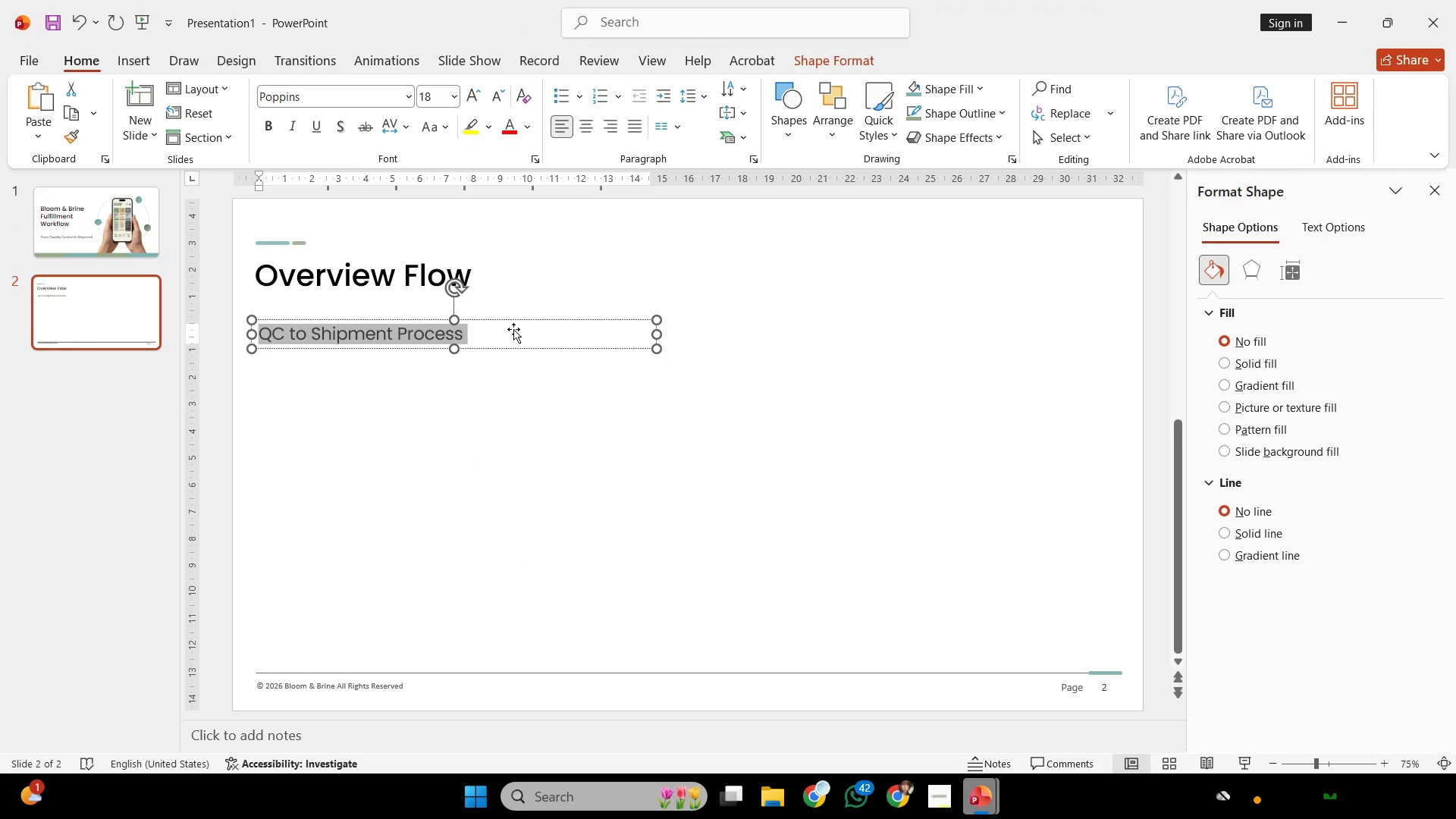 
hold_key(key=ShiftLeft, duration=1.81)
left_click_drag(start_coordinate=[512, 321], to_coordinate=[513, 303])
 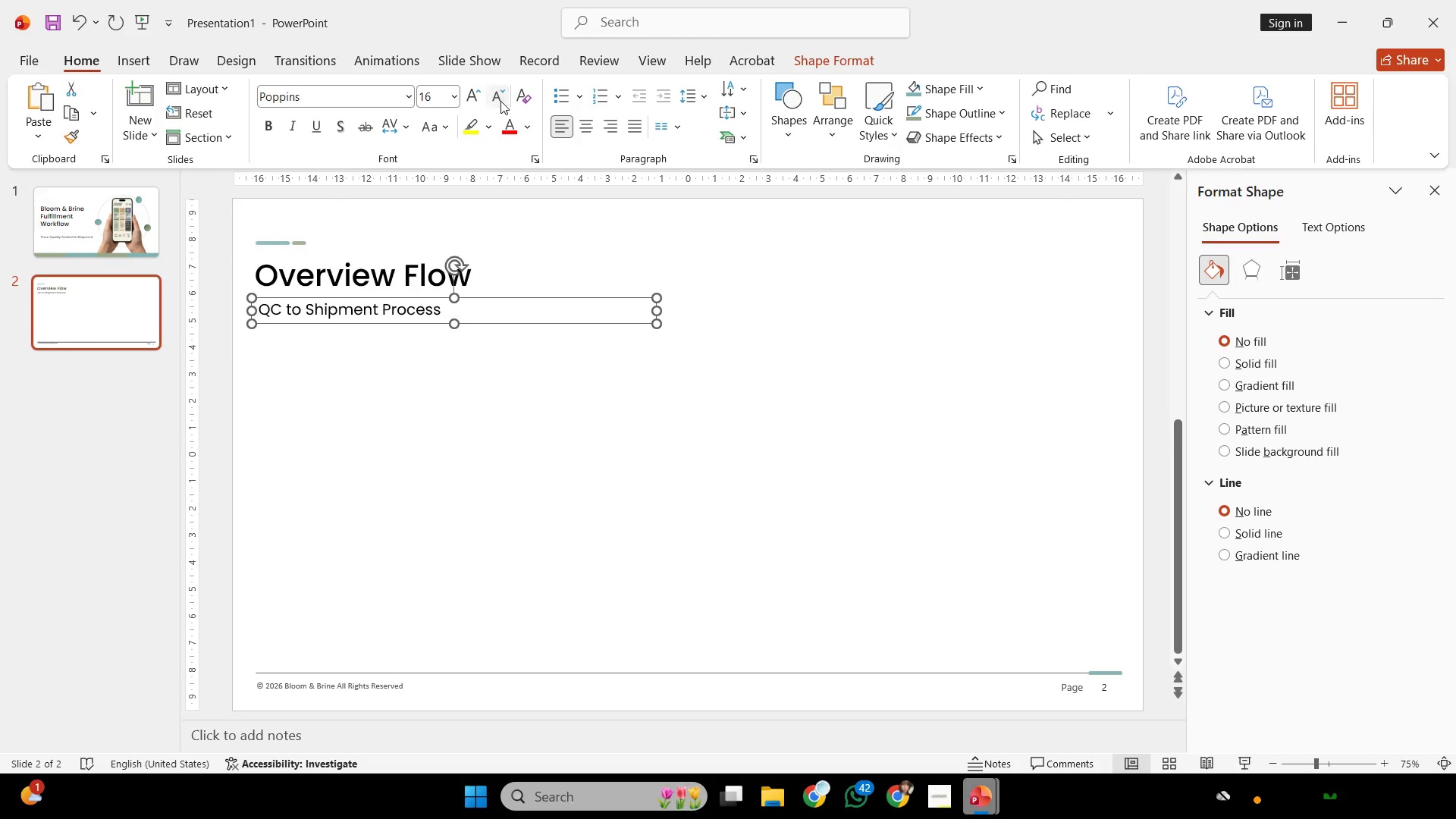 
double_click([500, 101])
 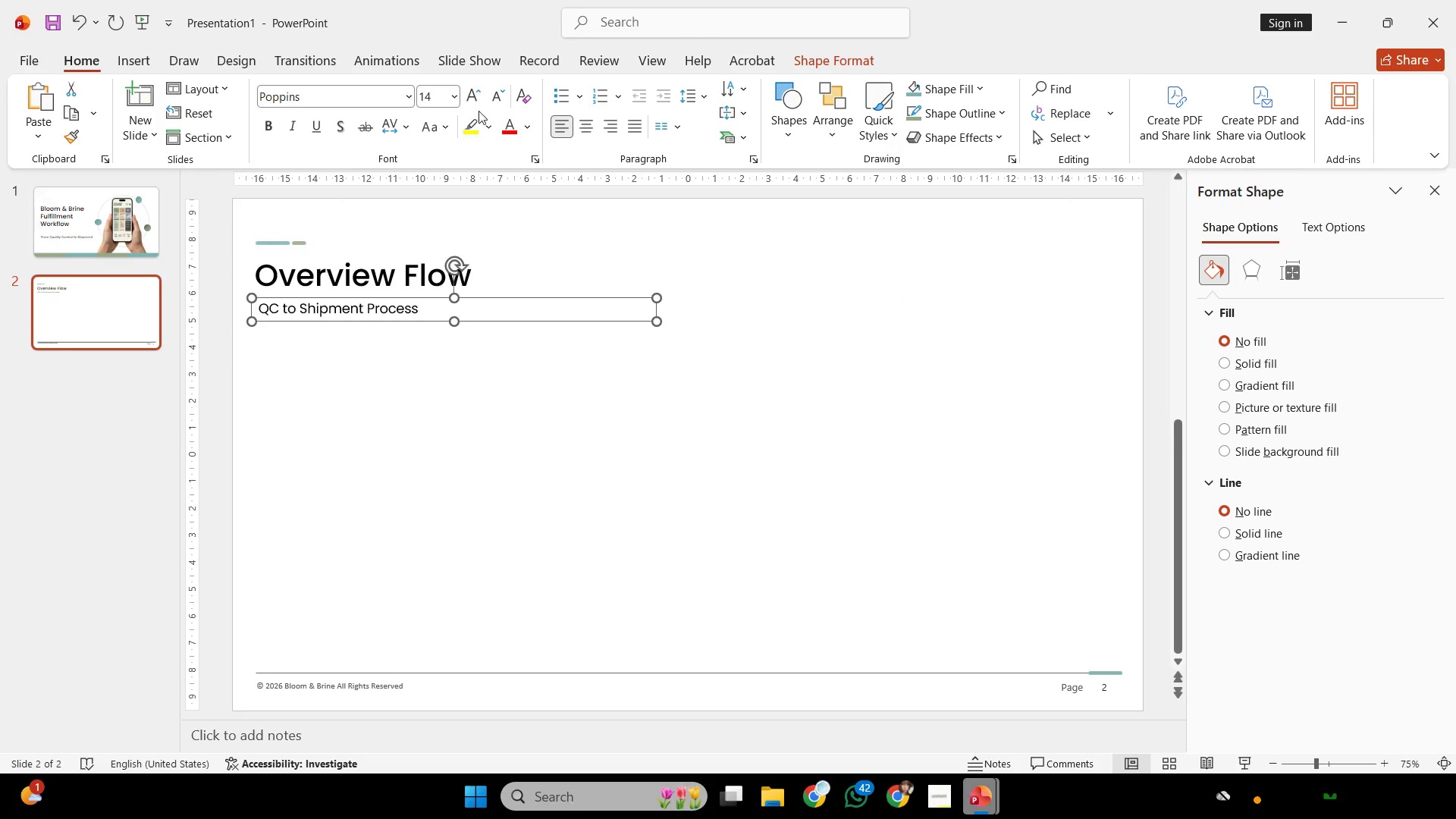 
left_click([475, 102])
 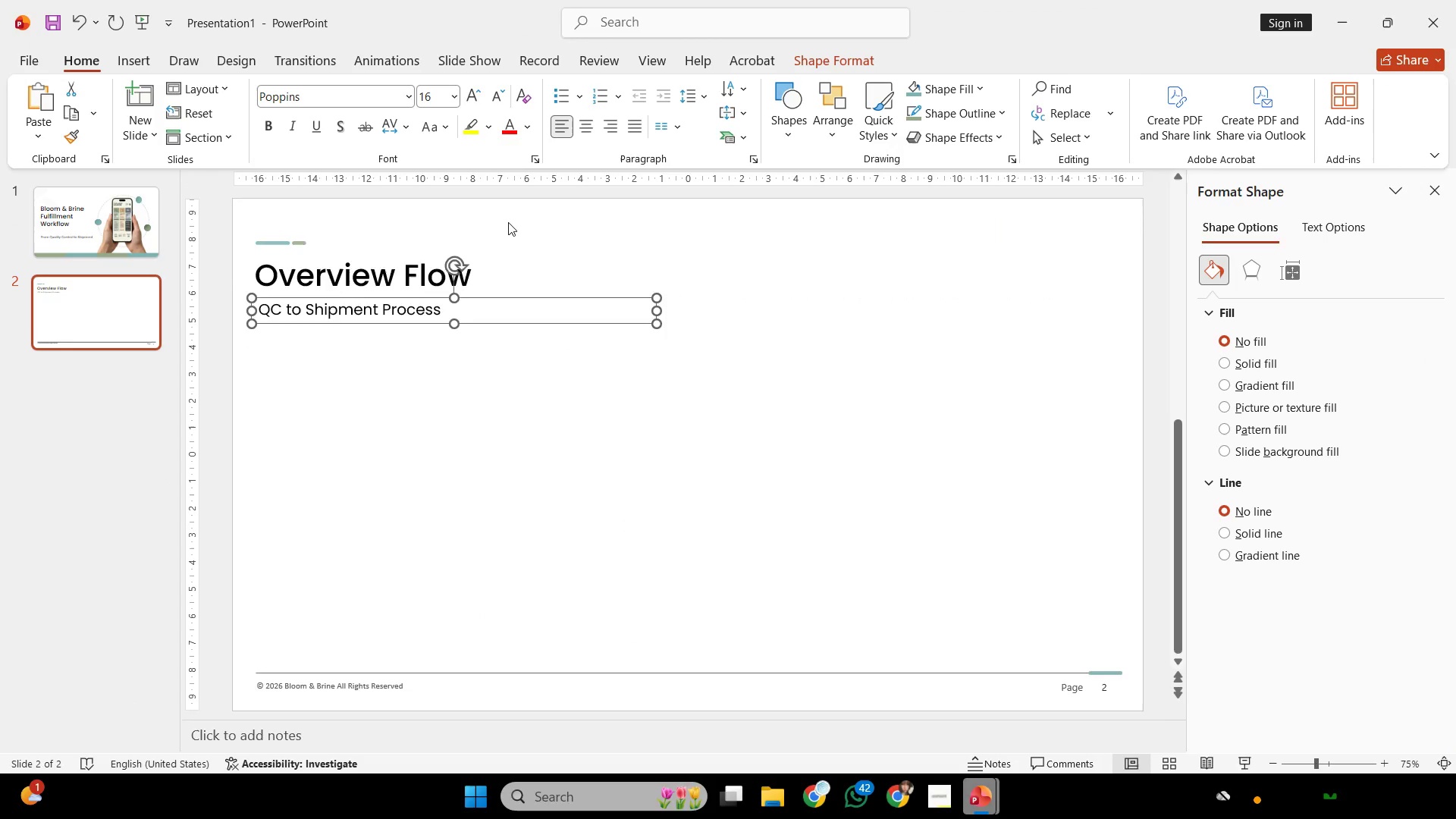 
hold_key(key=ControlLeft, duration=0.45)
scroll: coordinate [535, 275], scroll_direction: none, amount: 0.0
 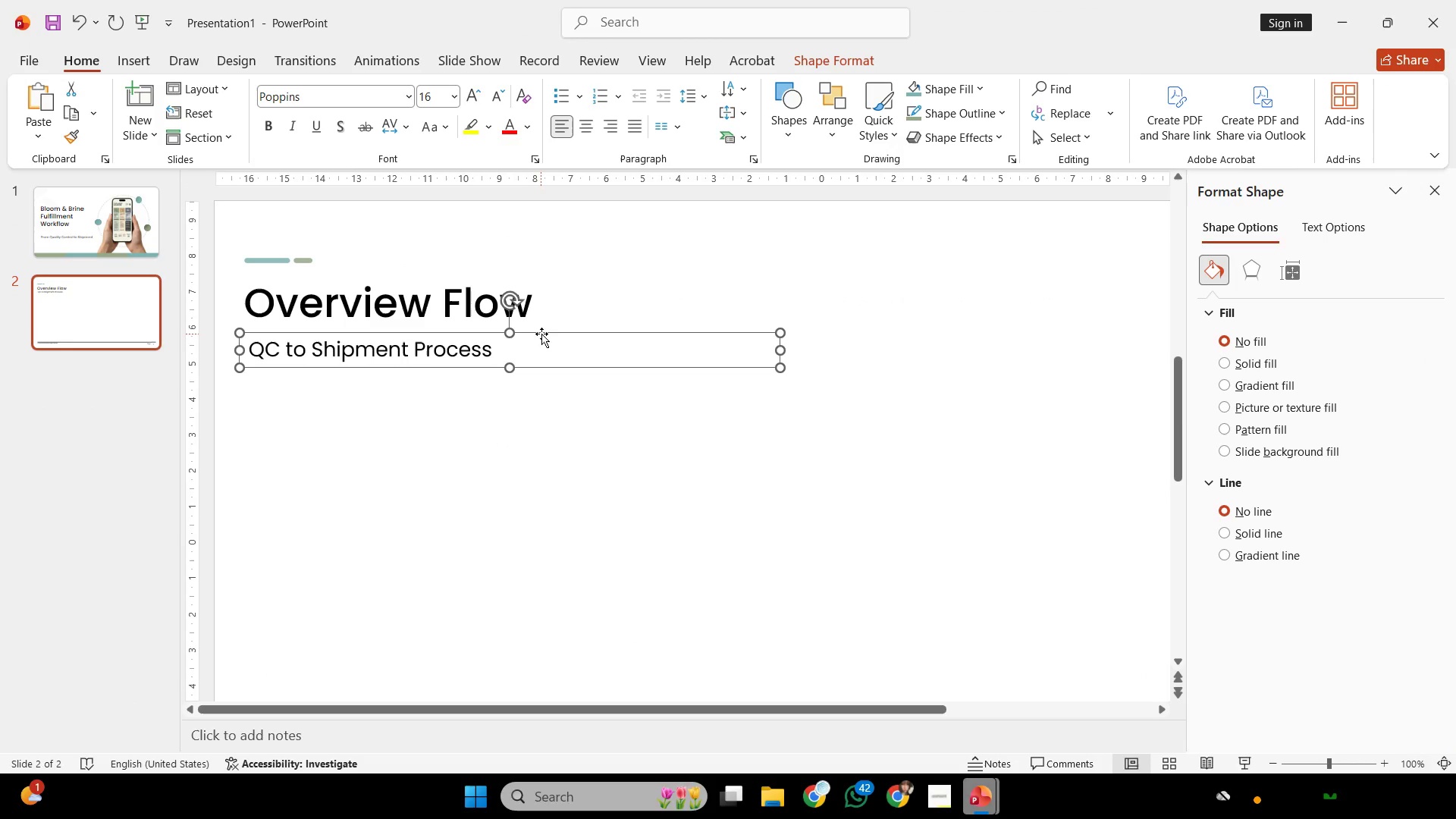 
hold_key(key=ShiftLeft, duration=2.53)
left_click_drag(start_coordinate=[544, 334], to_coordinate=[559, 334])
 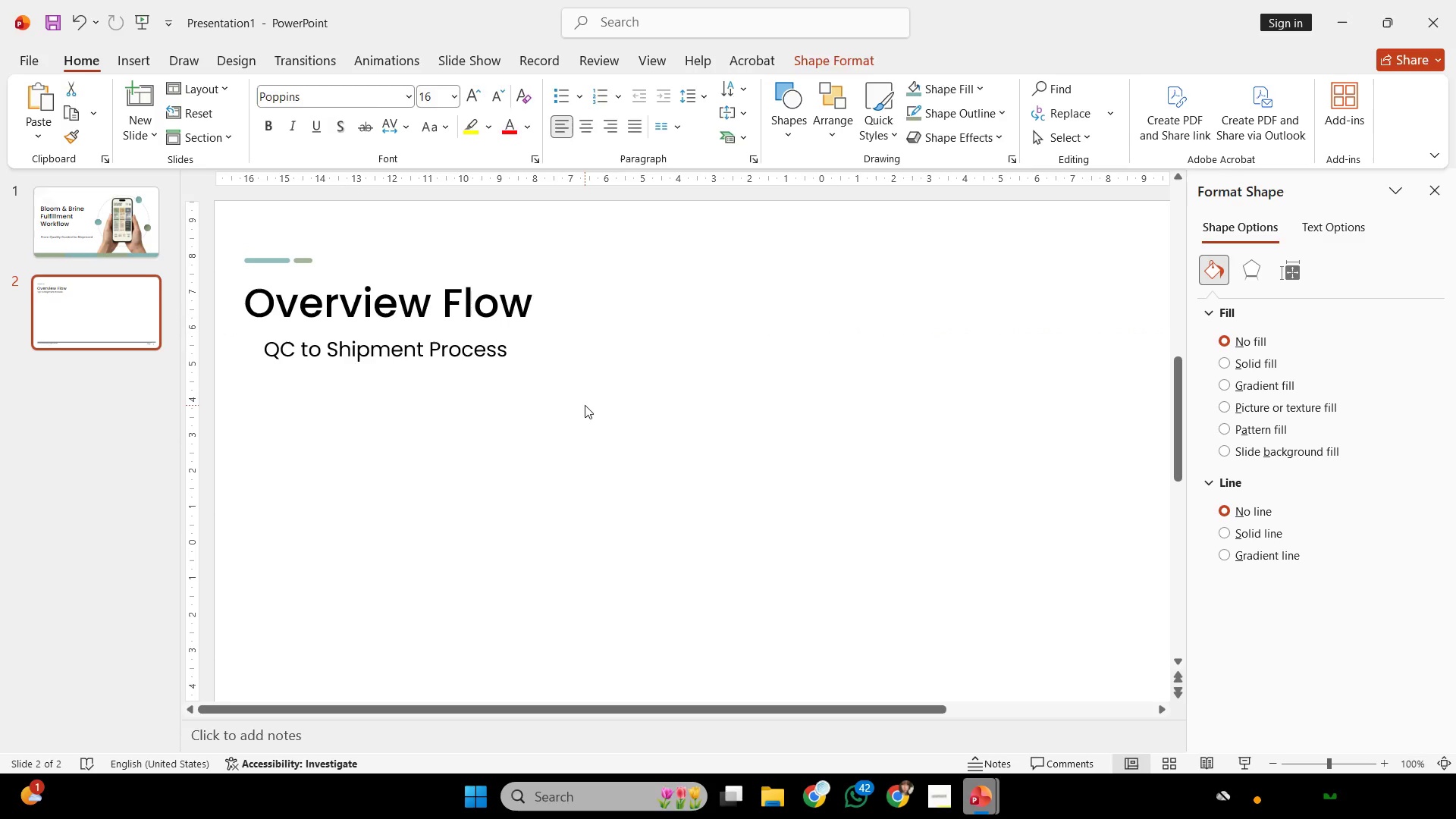 
left_click([585, 405])
 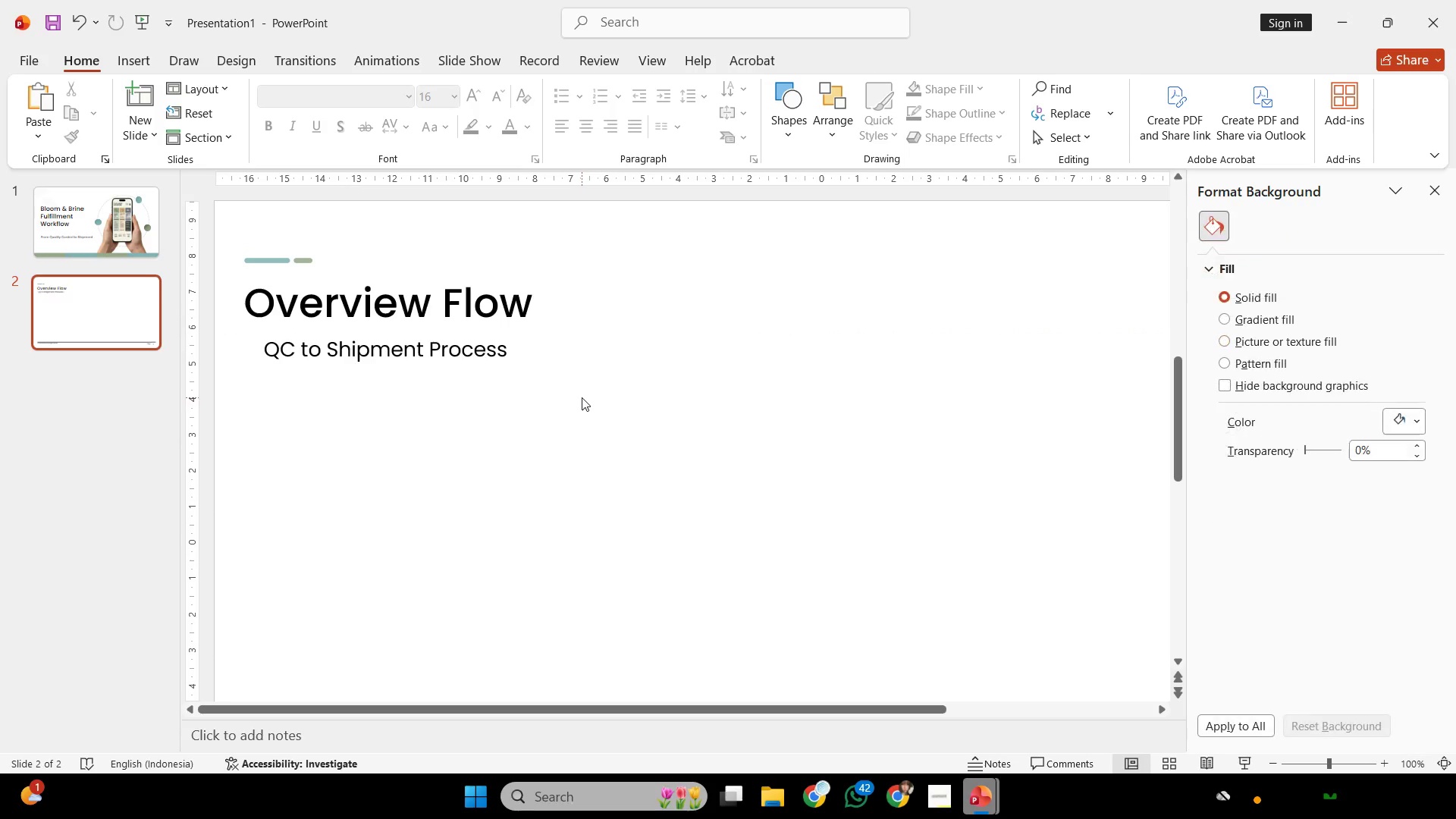 
scroll: coordinate [670, 275], scroll_direction: up, amount: 9.0
 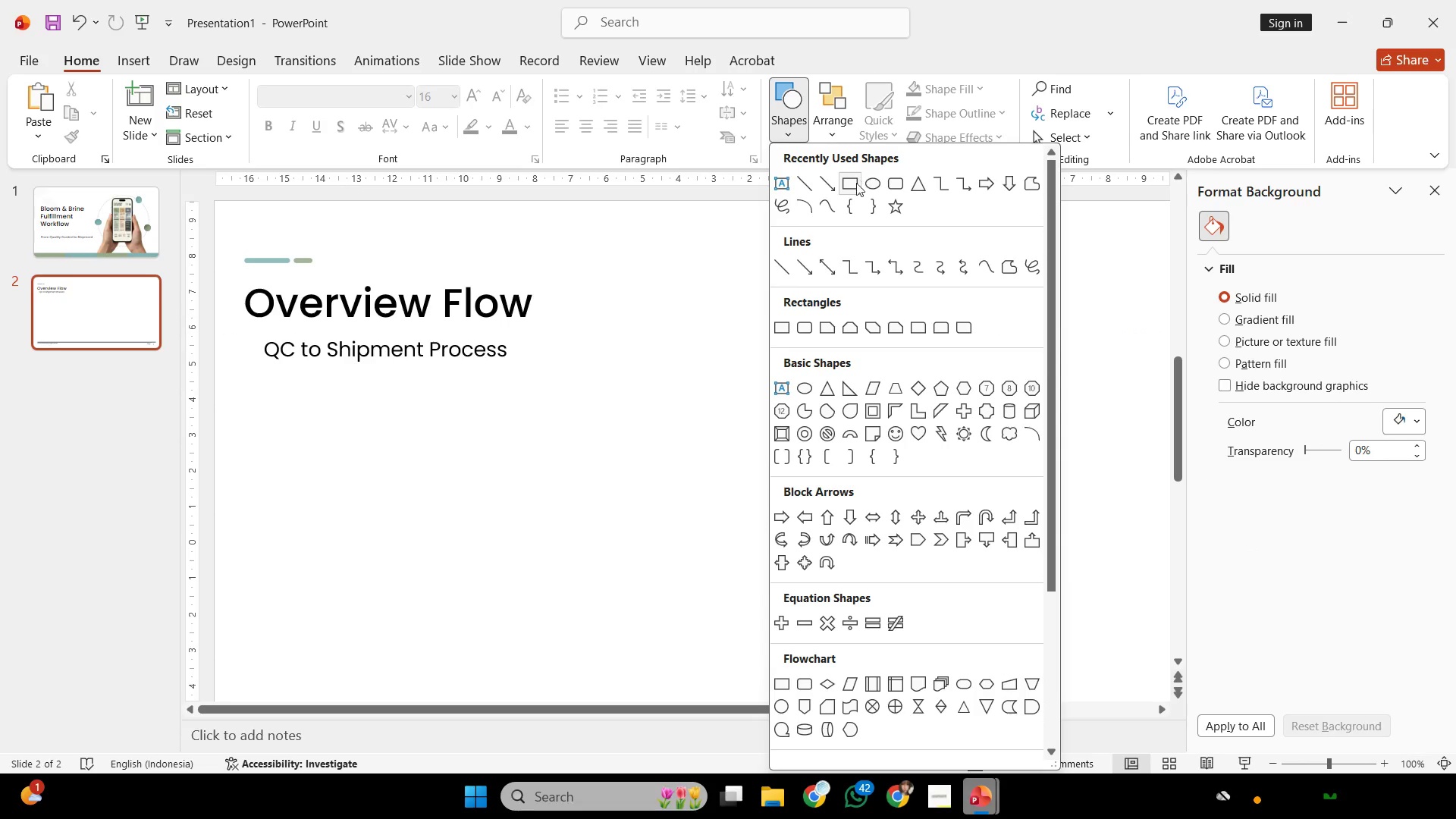 
double_click([530, 412])
 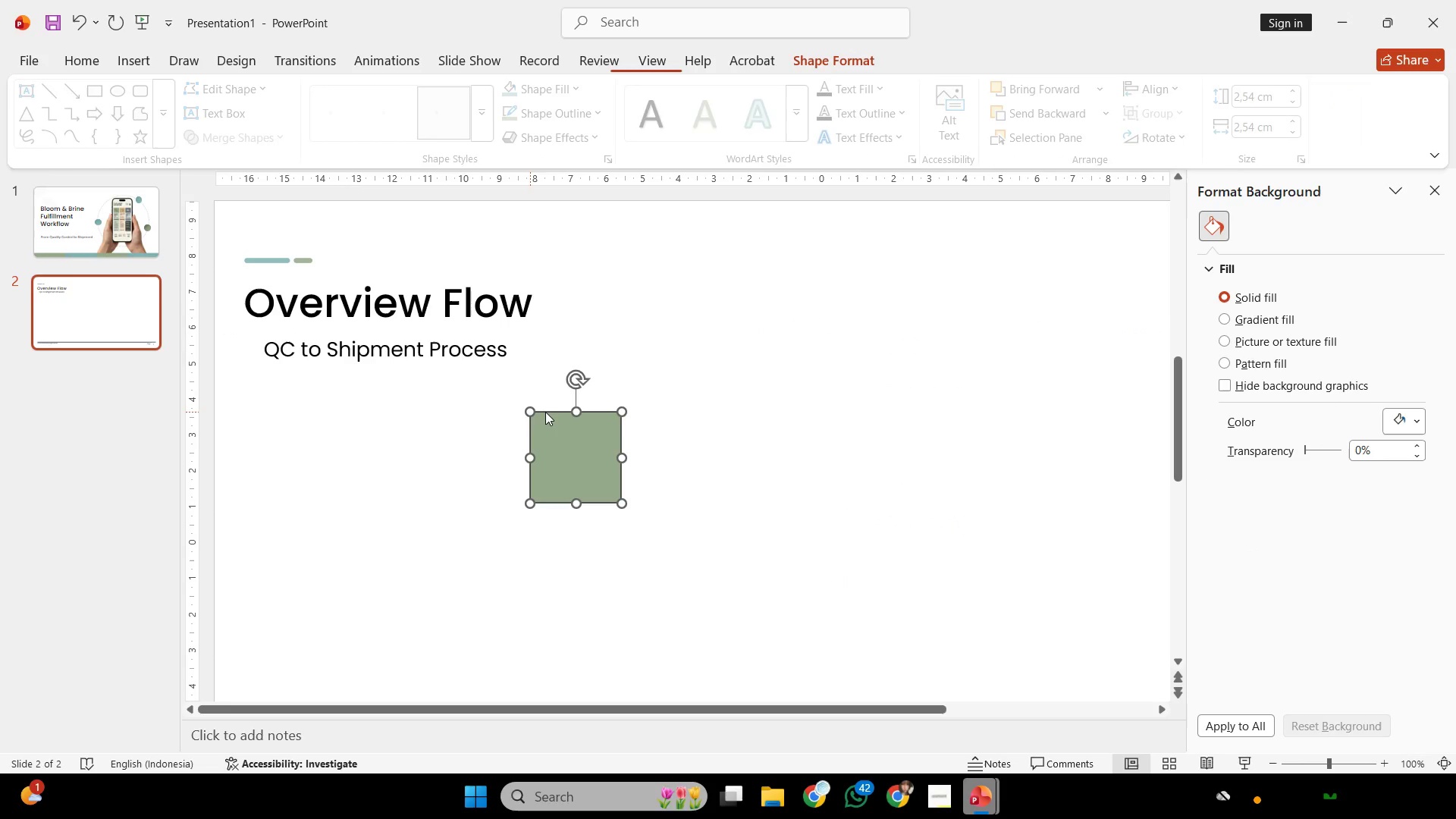 
key(Control+ControlLeft)
 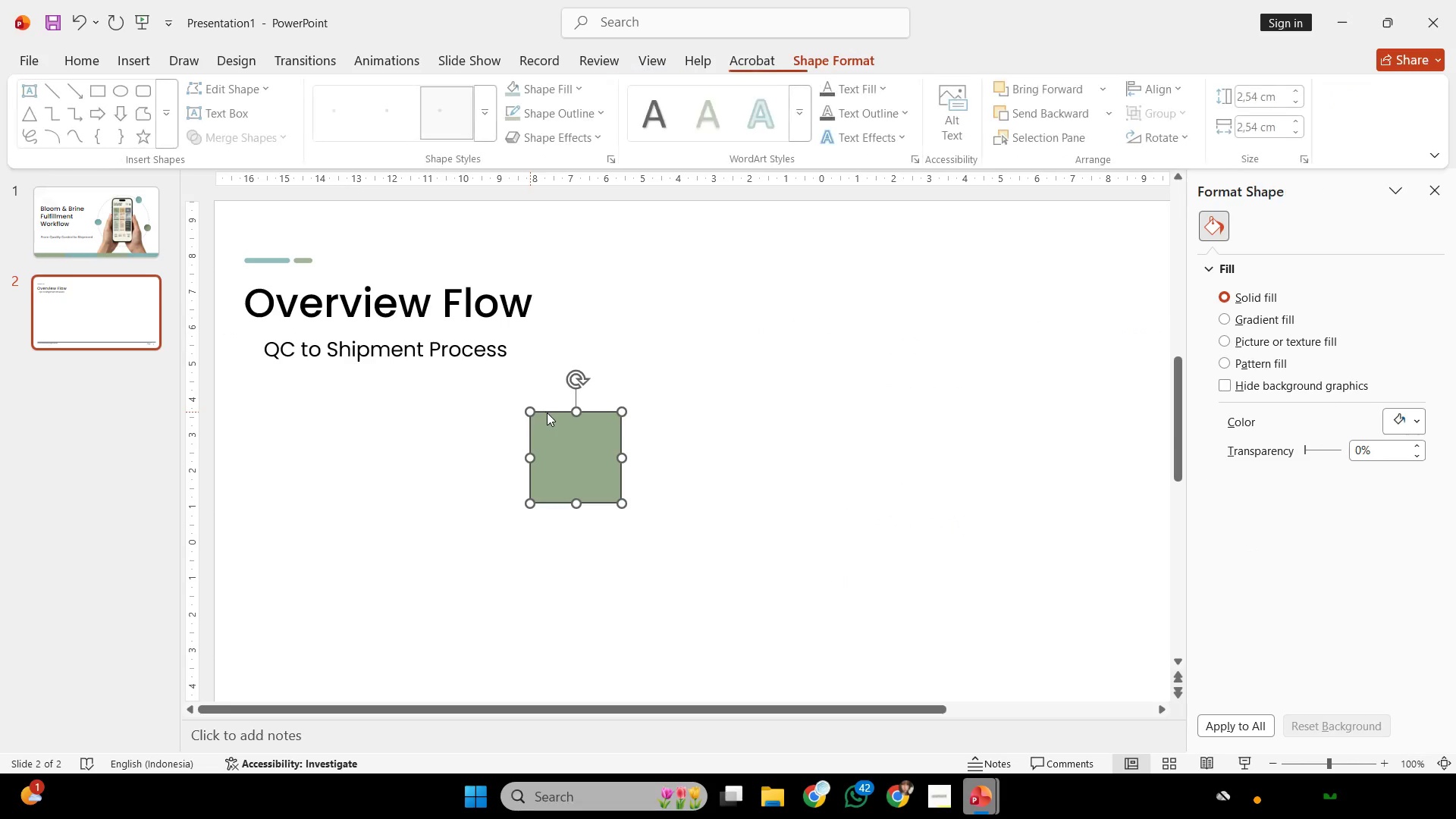 
scroll: coordinate [546, 412], scroll_direction: up, amount: 3.0
 